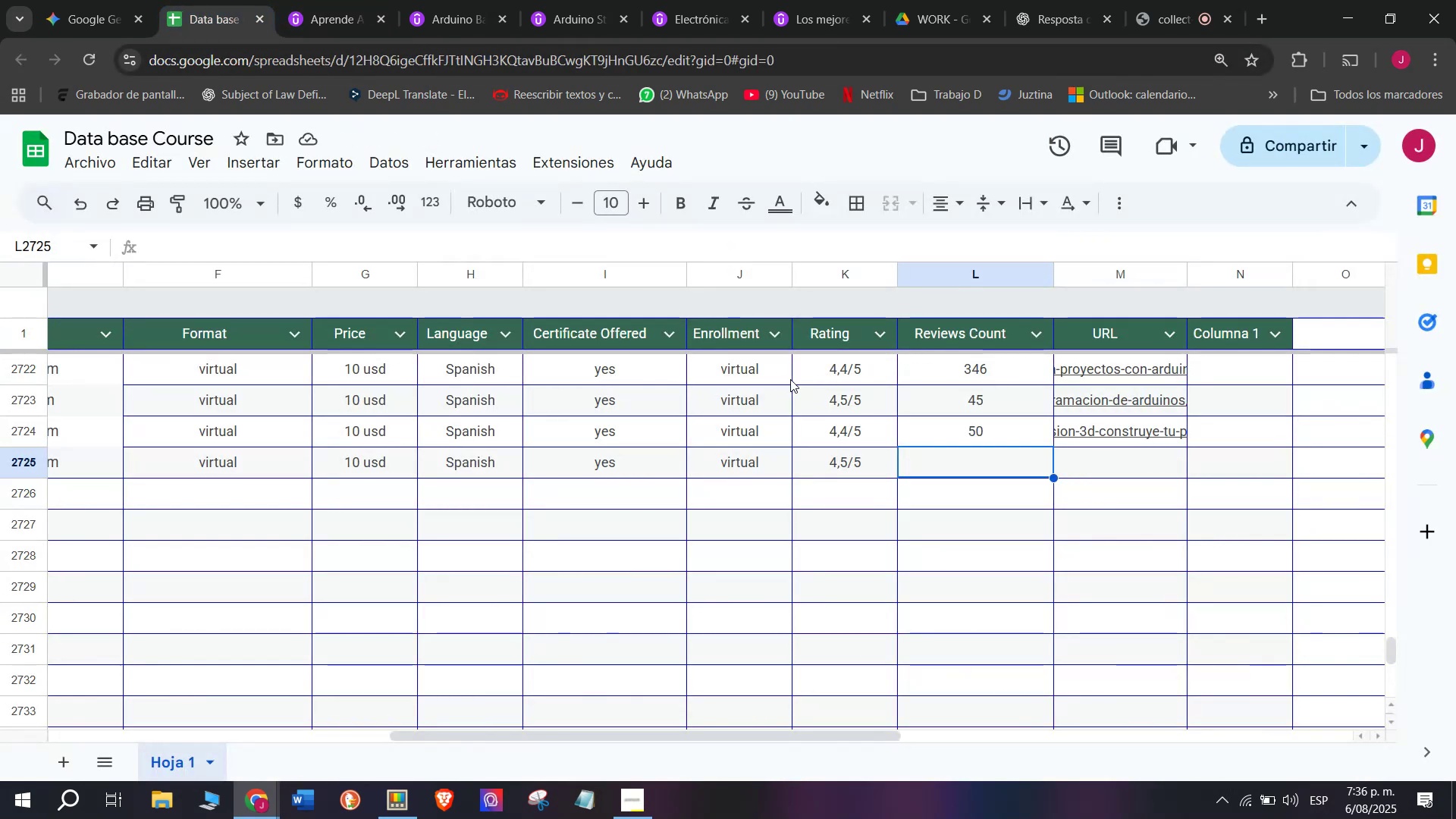 
left_click([294, 0])
 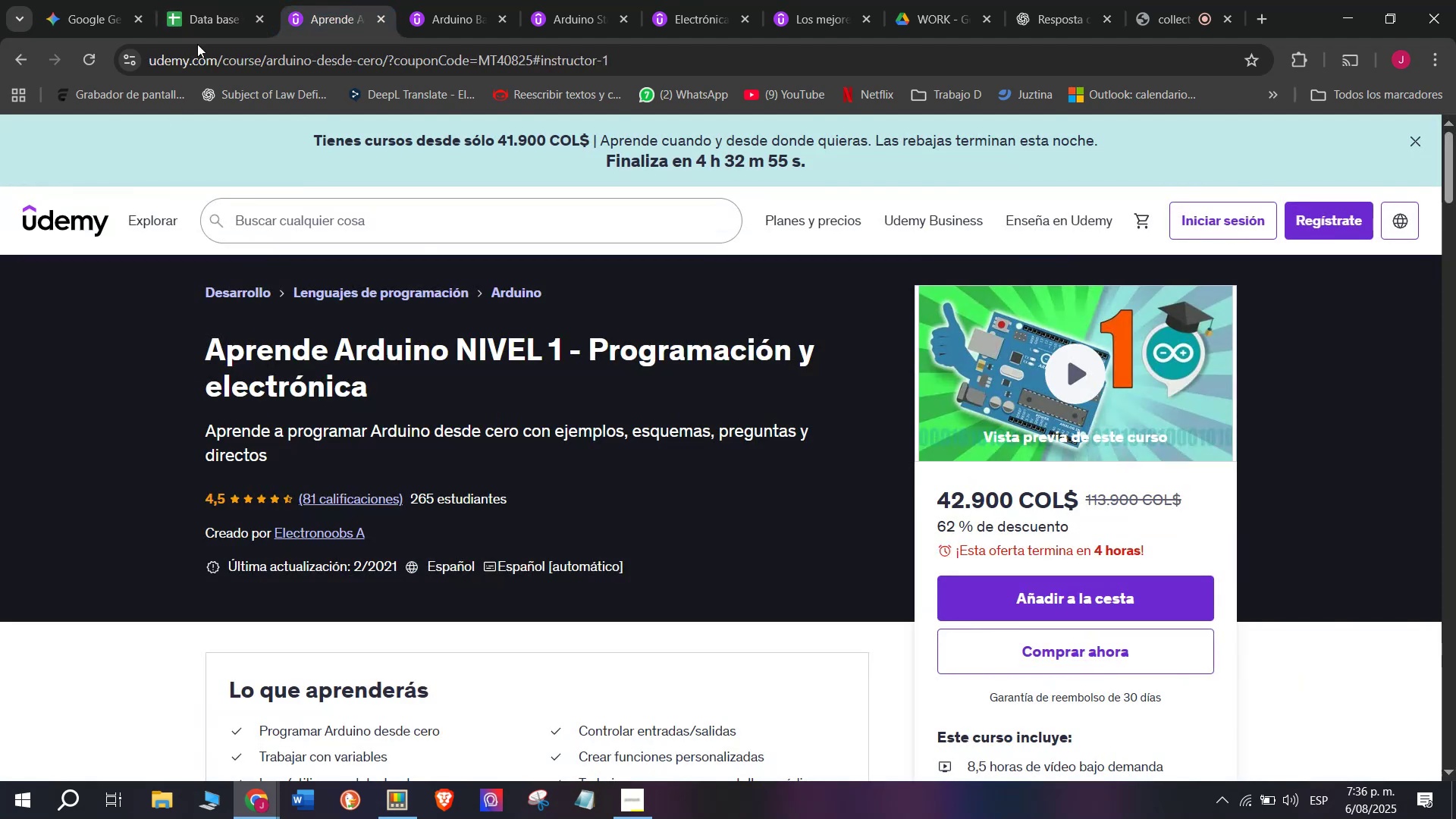 
left_click([172, 0])
 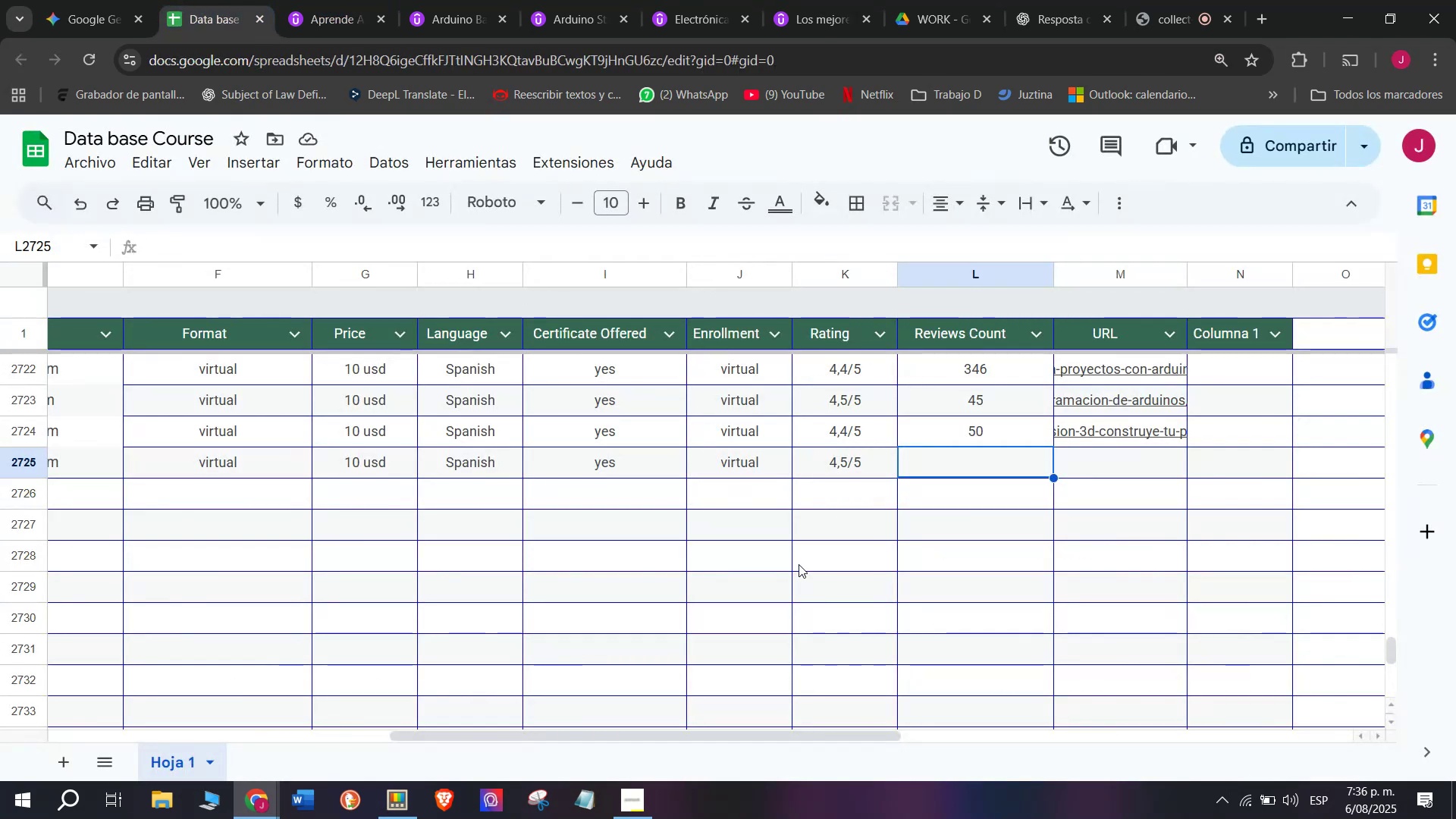 
type(81)
 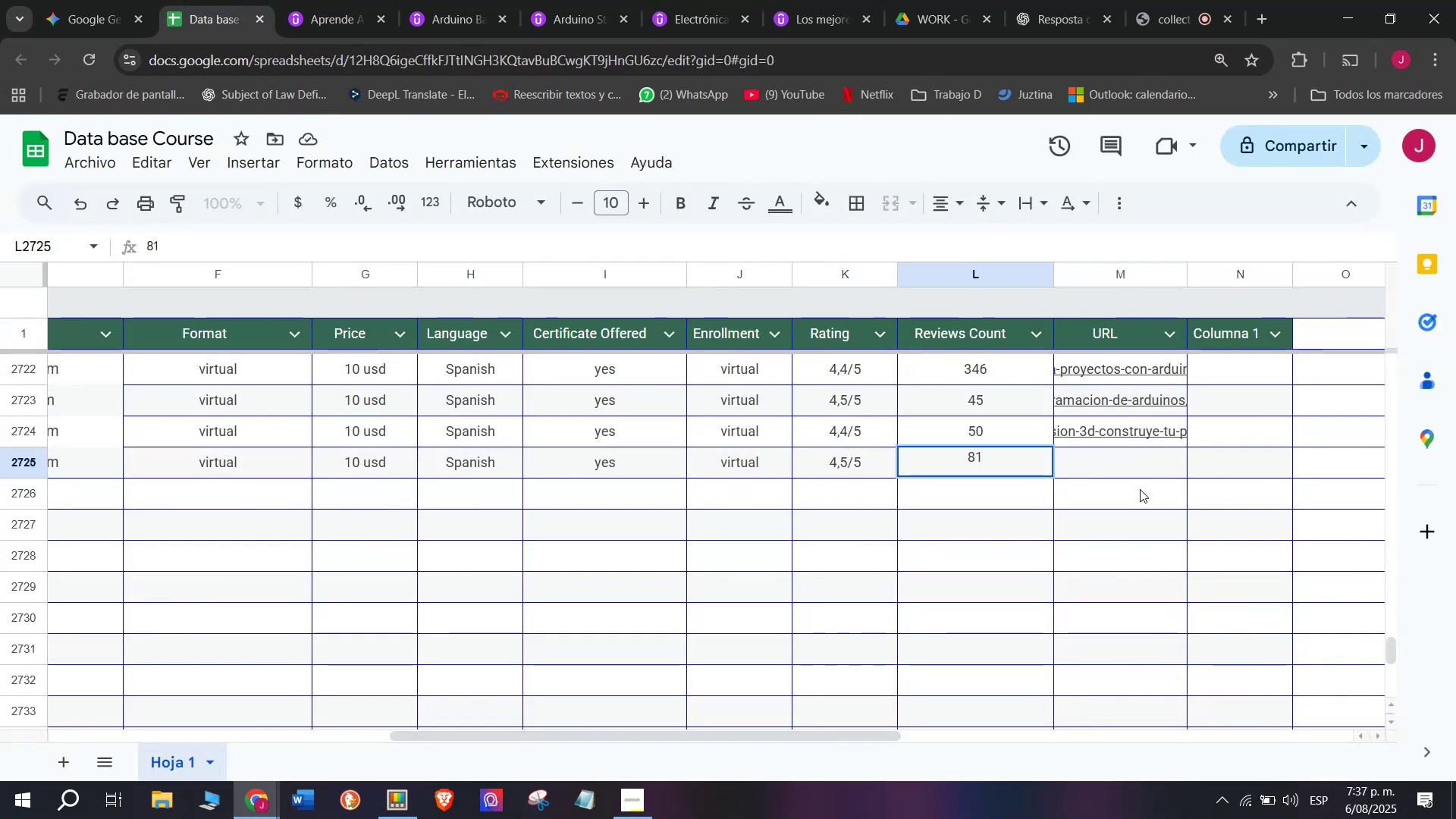 
left_click([1149, 469])
 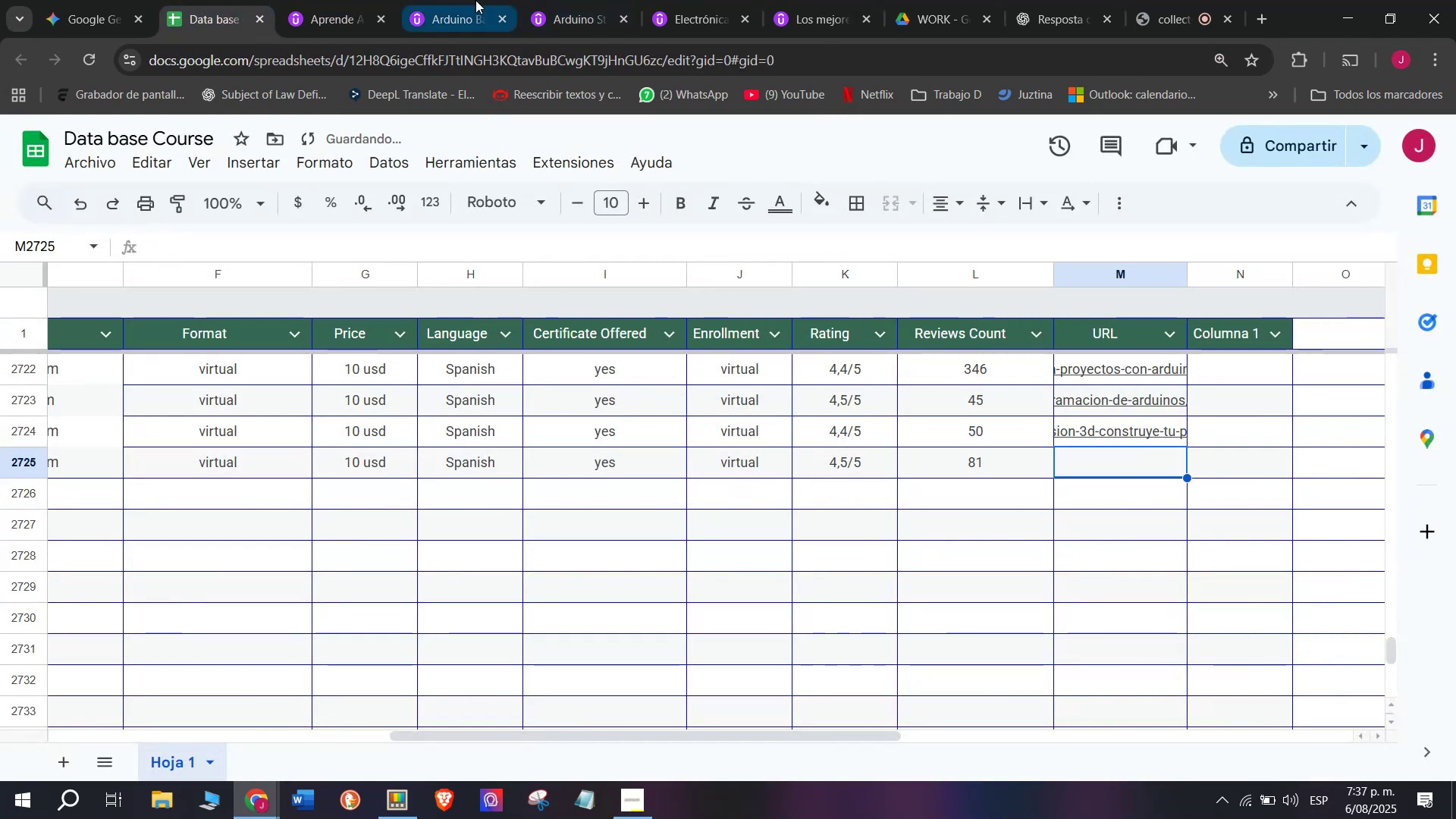 
left_click([358, 0])
 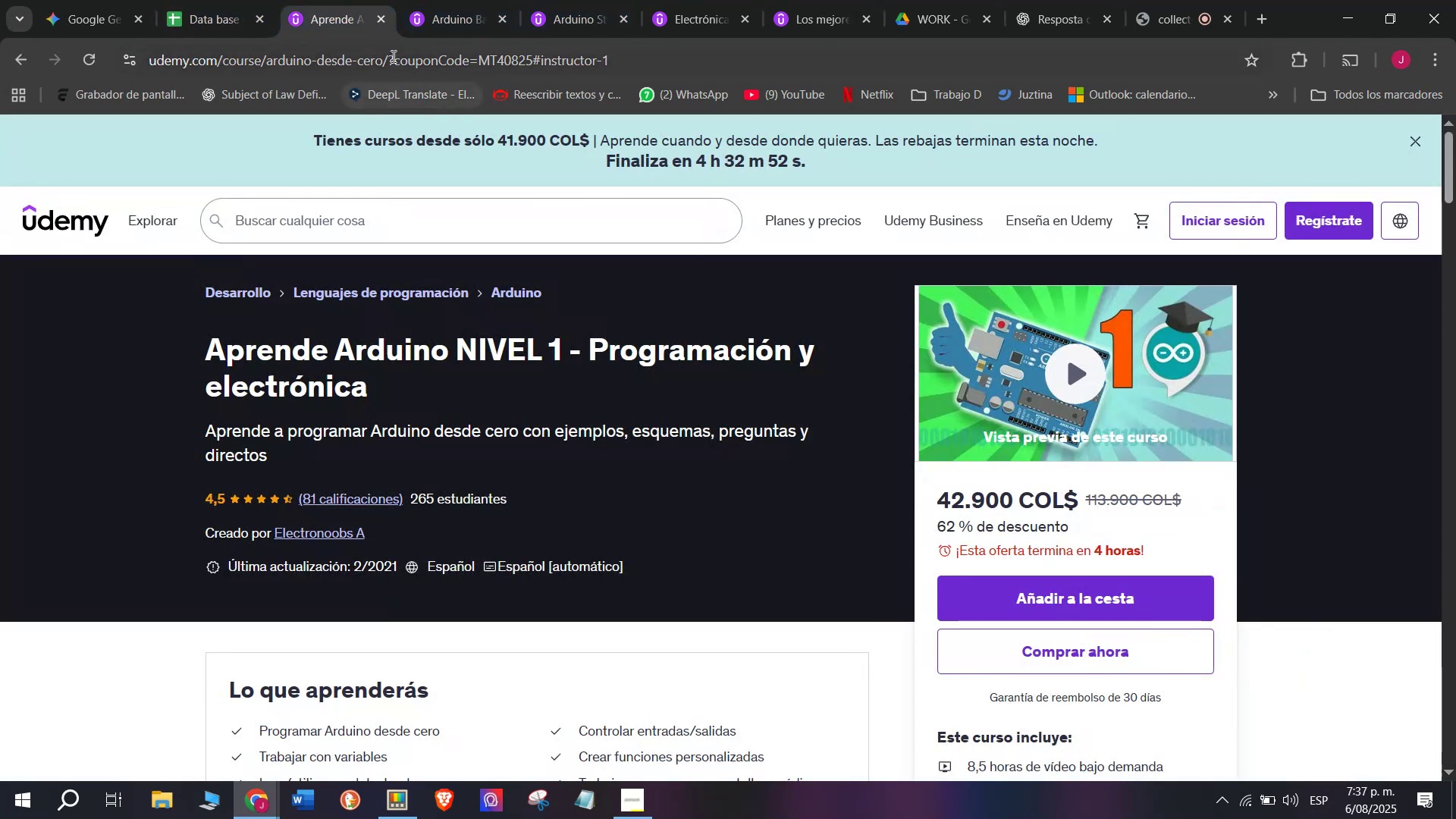 
double_click([393, 55])
 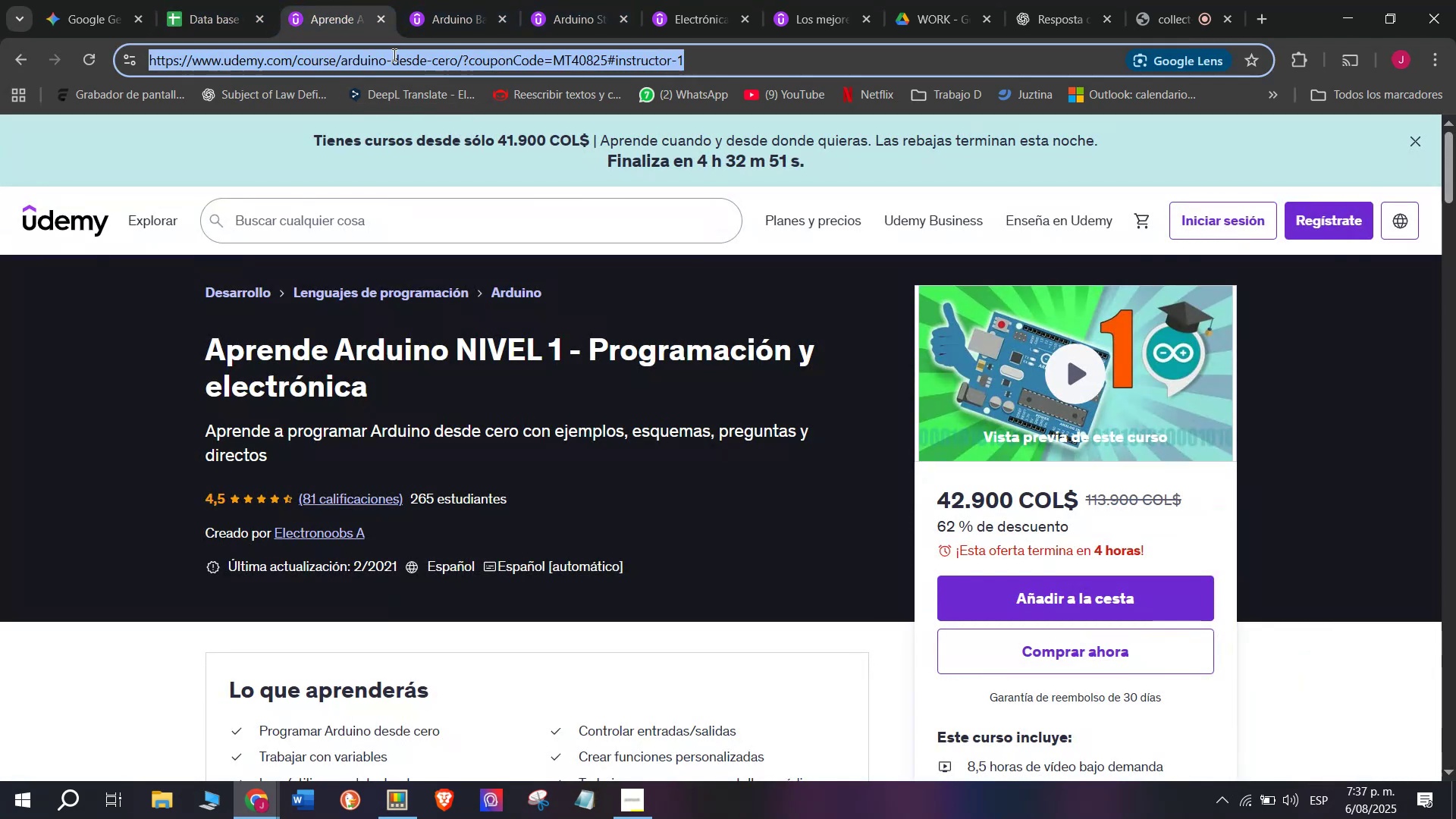 
triple_click([393, 55])
 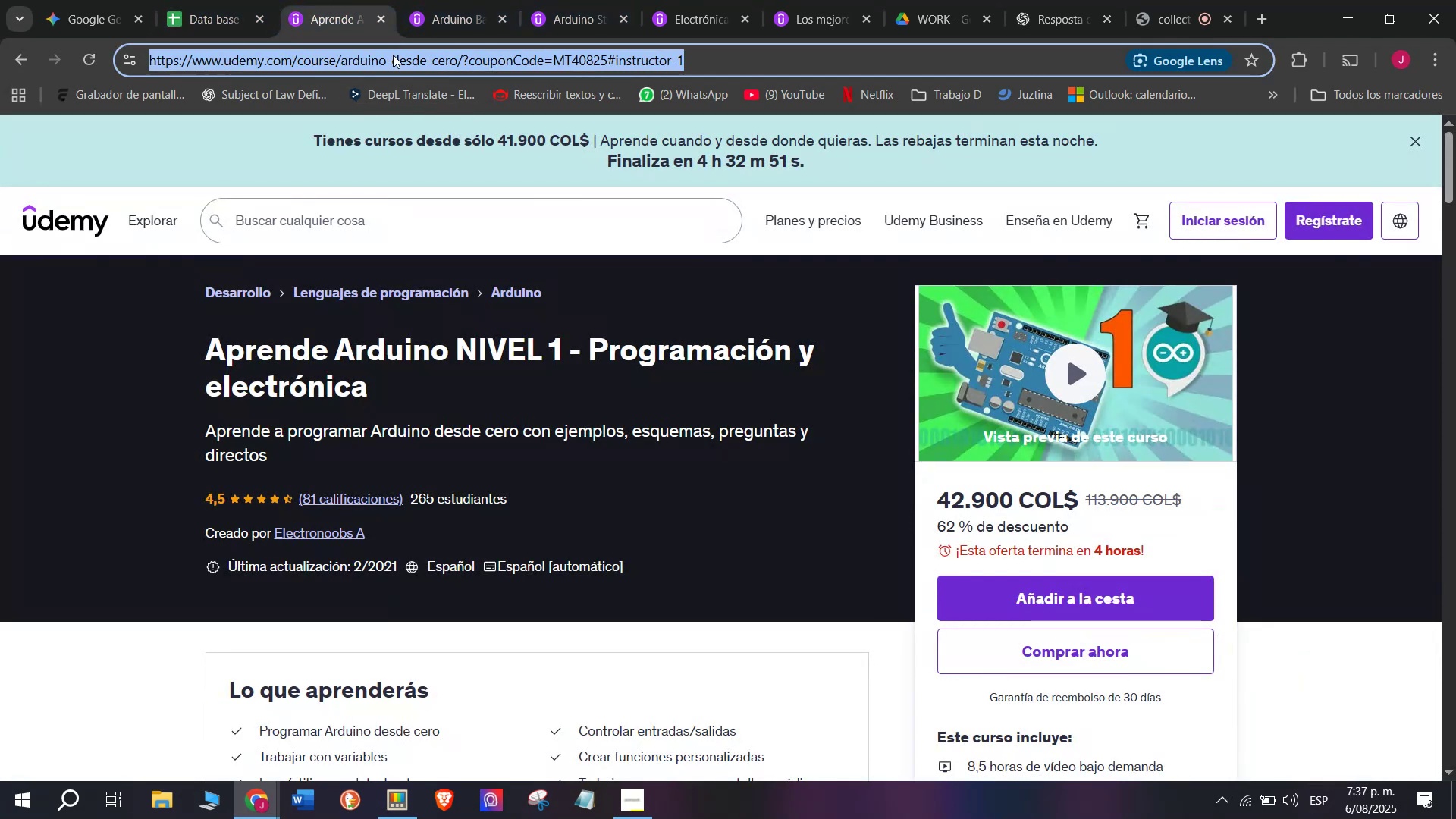 
key(Break)
 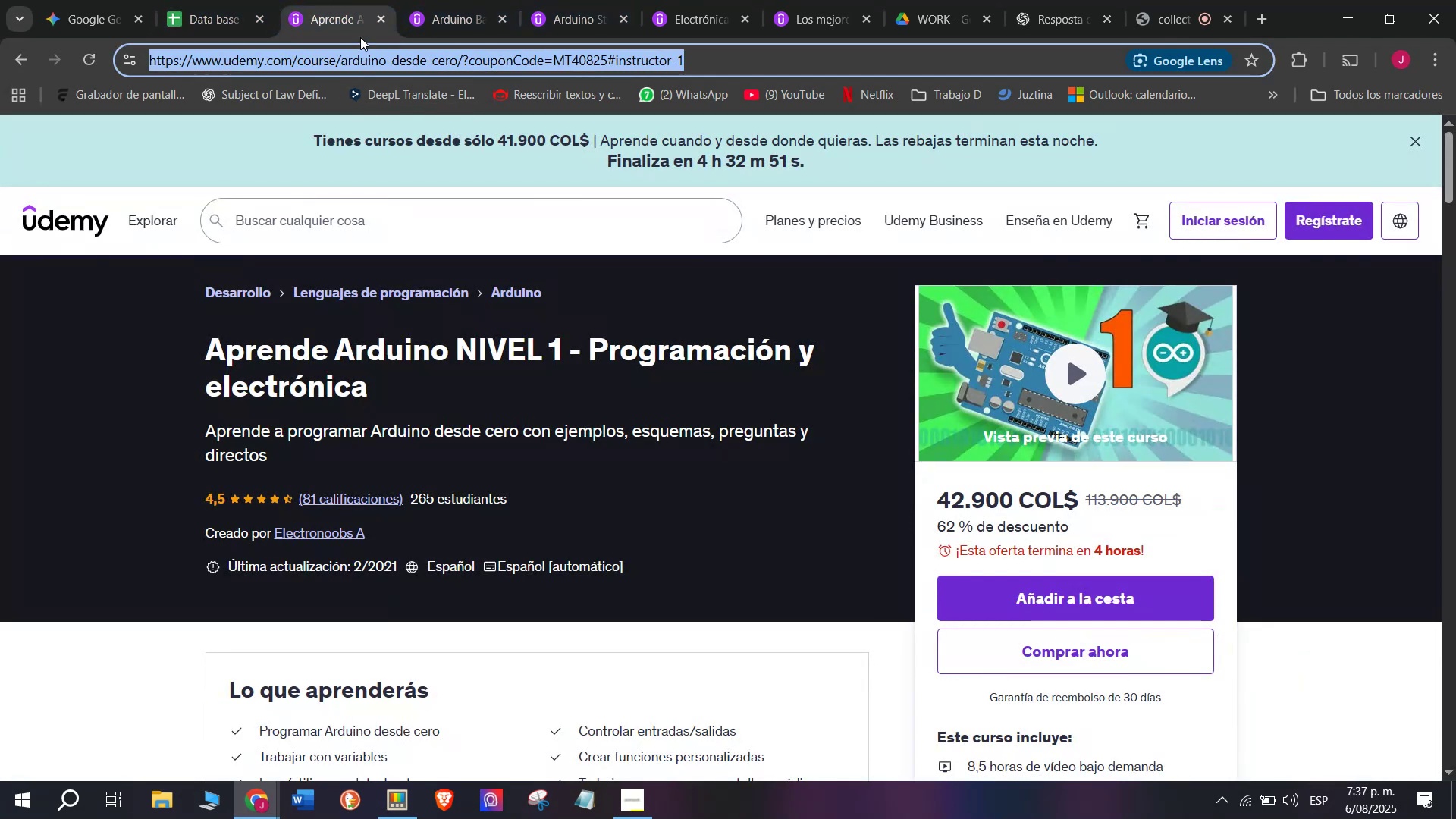 
key(Control+ControlLeft)
 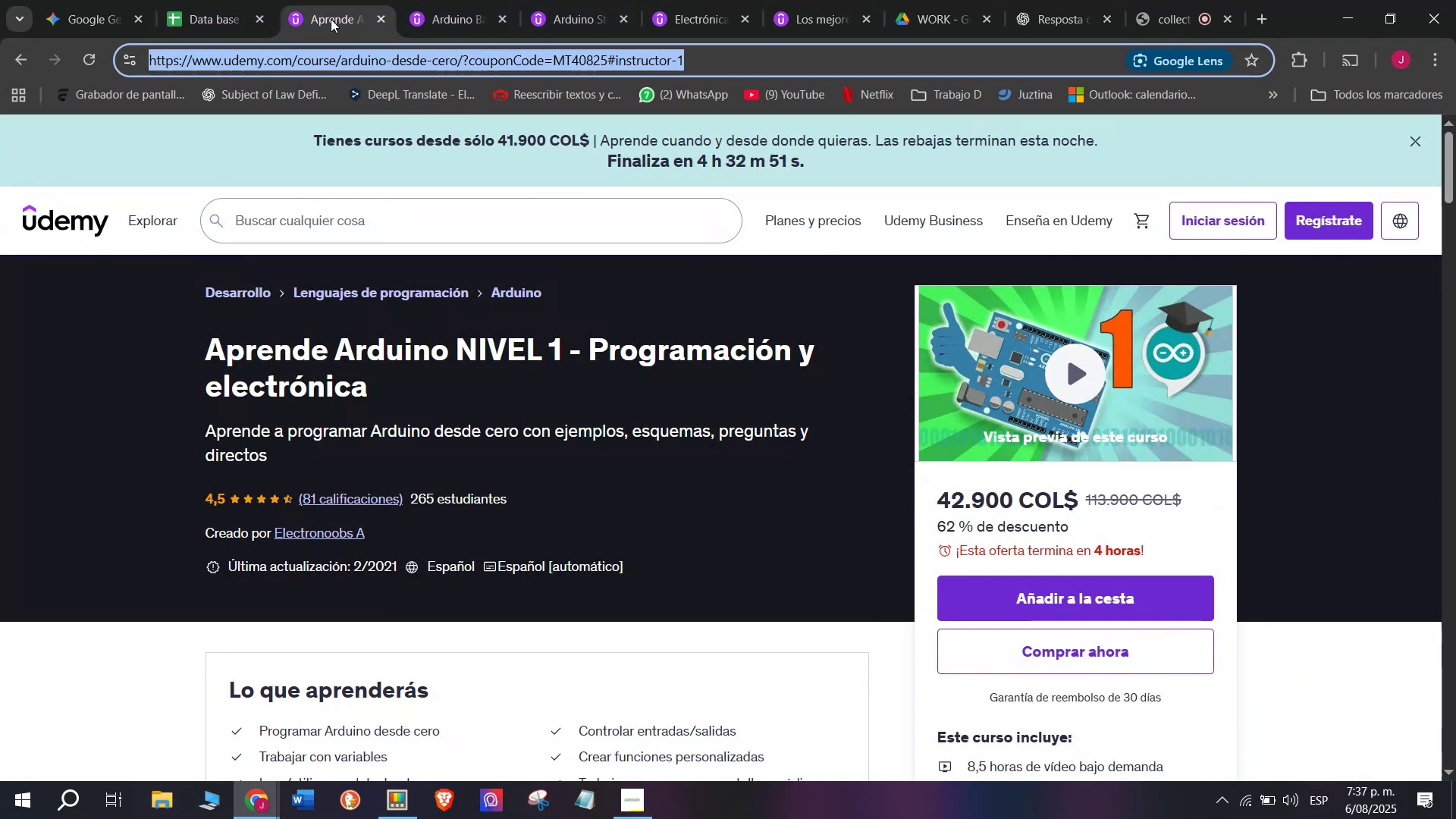 
key(Control+C)
 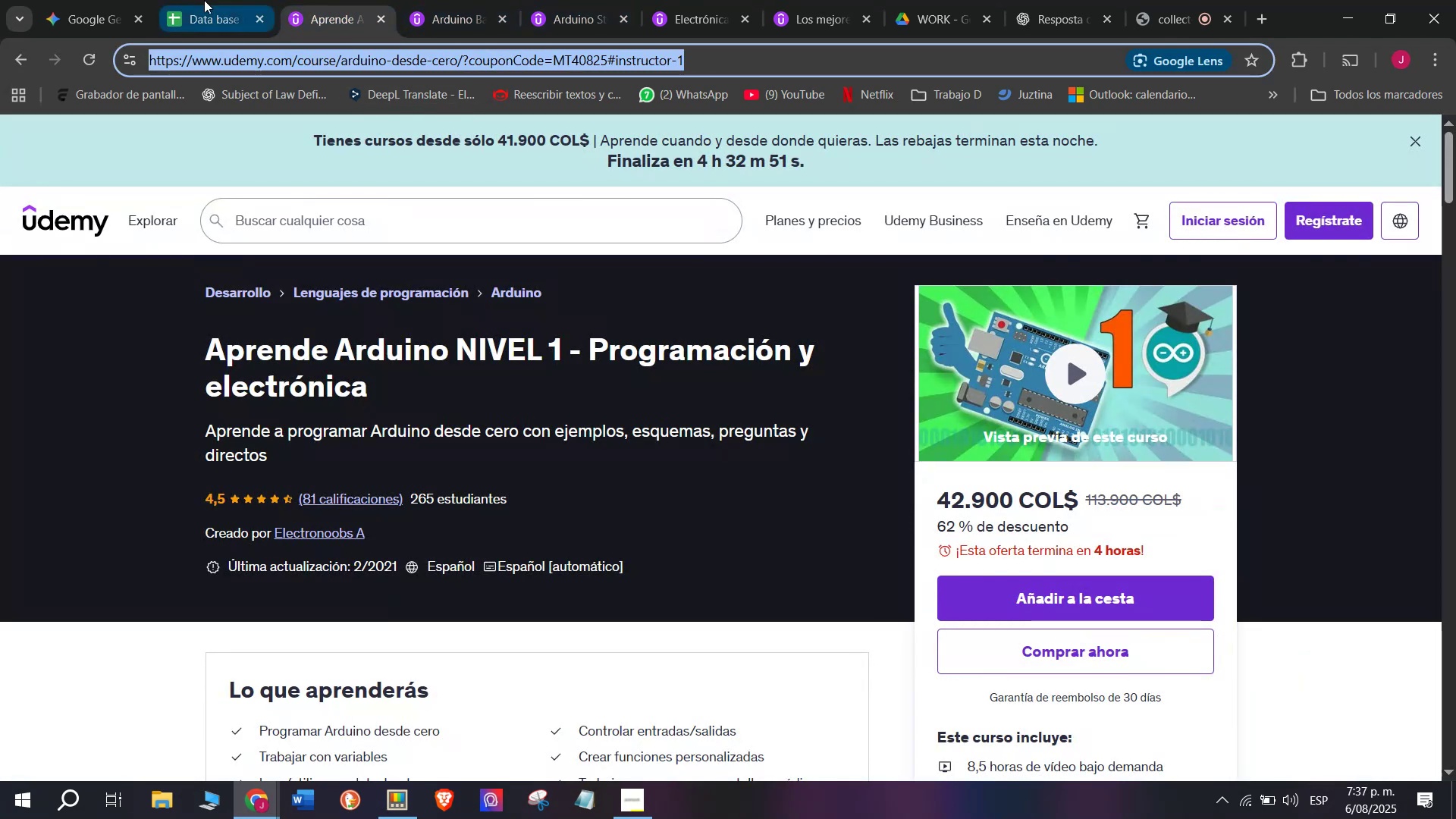 
triple_click([203, 0])
 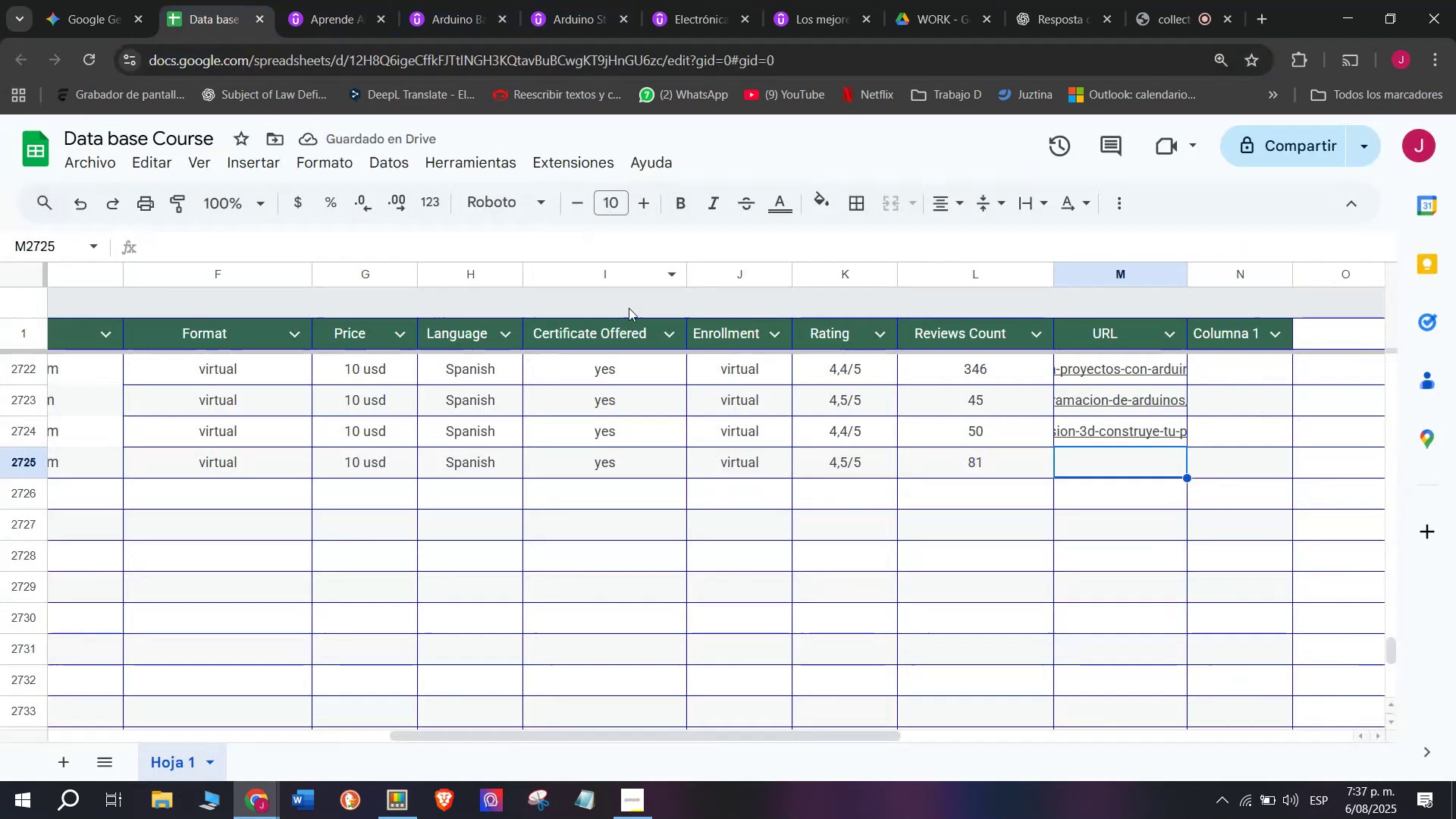 
key(Control+ControlLeft)
 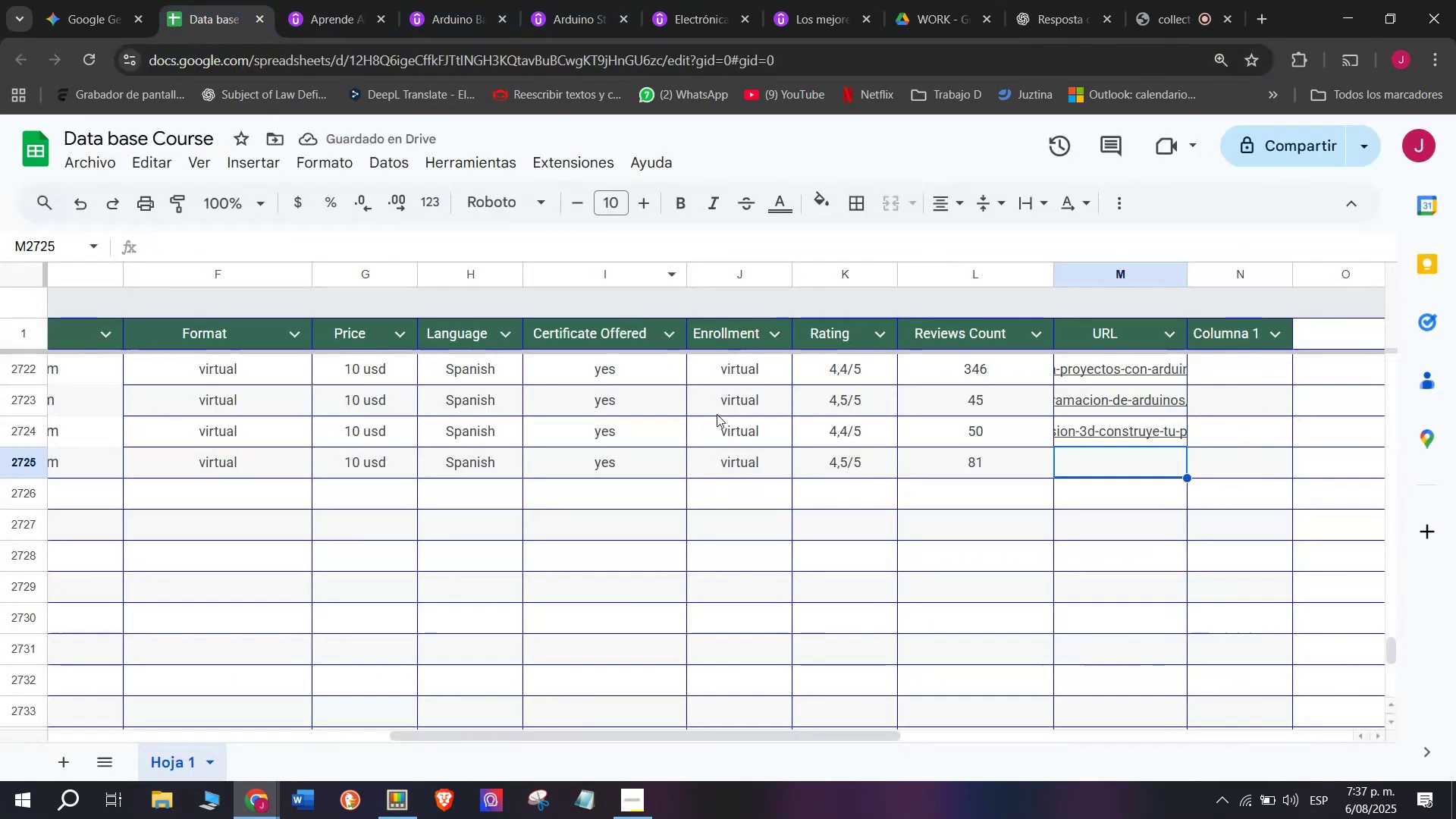 
key(Z)
 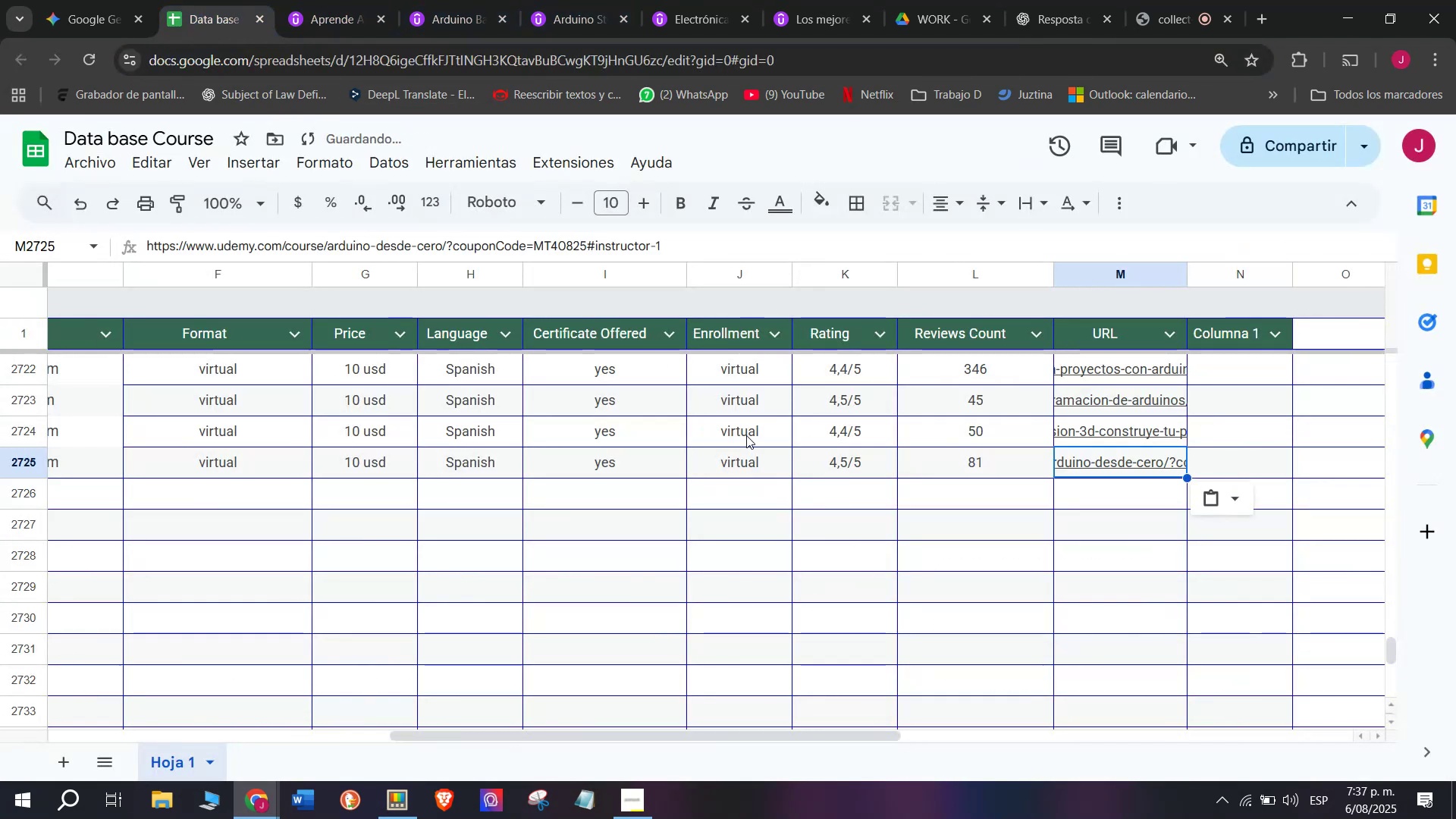 
key(Control+V)
 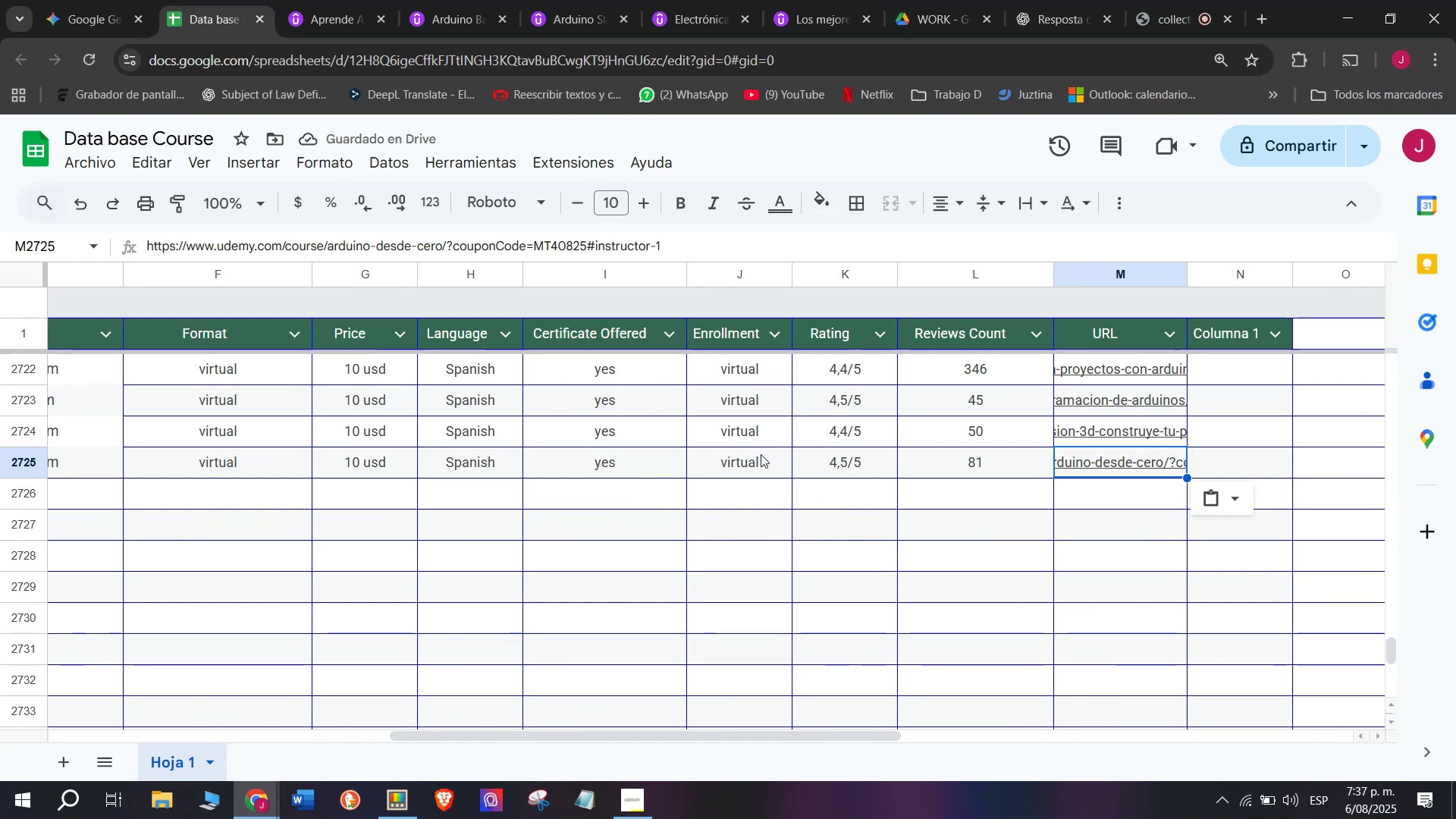 
wait(6.32)
 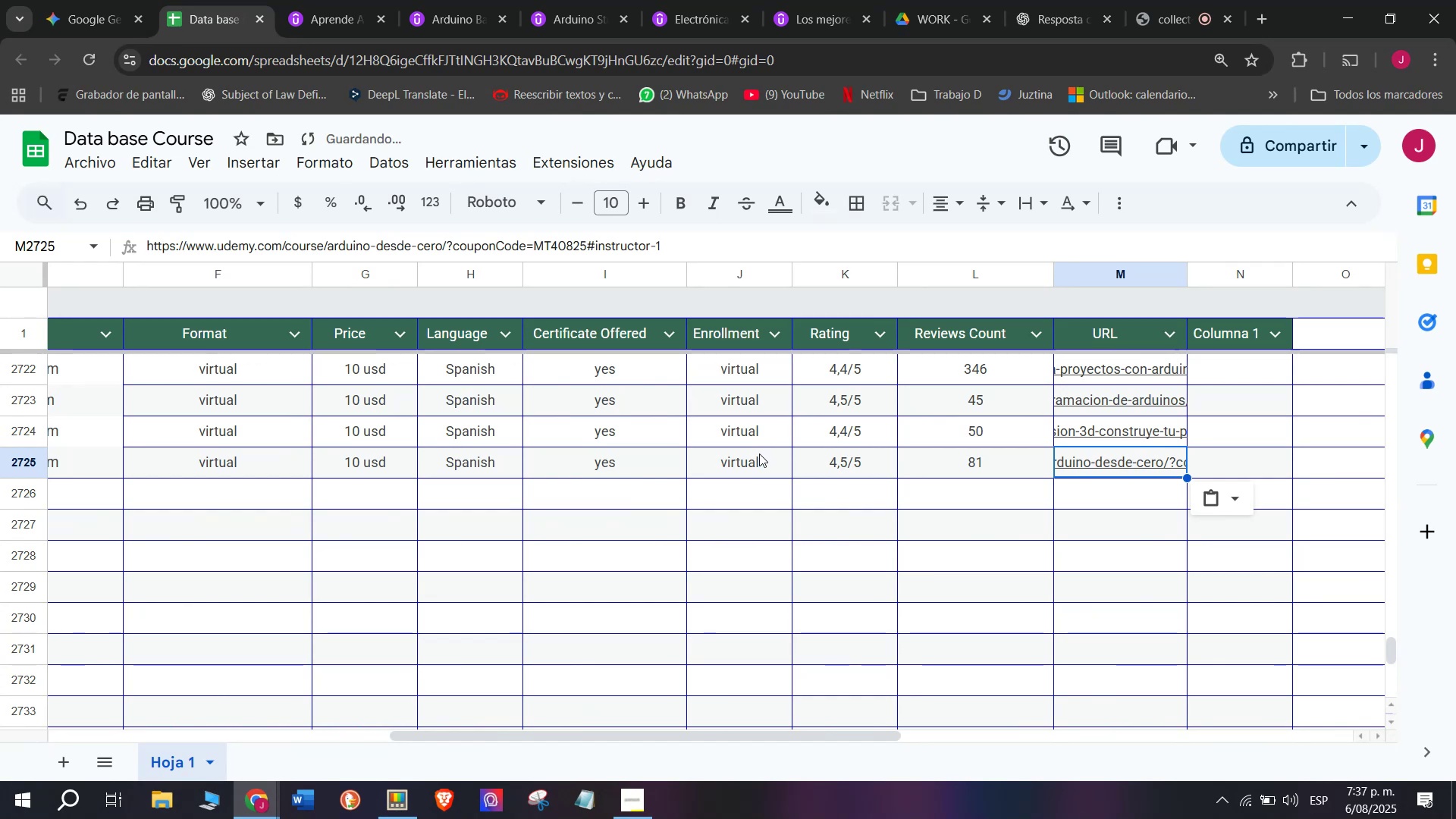 
scroll: coordinate [345, 496], scroll_direction: up, amount: 4.0
 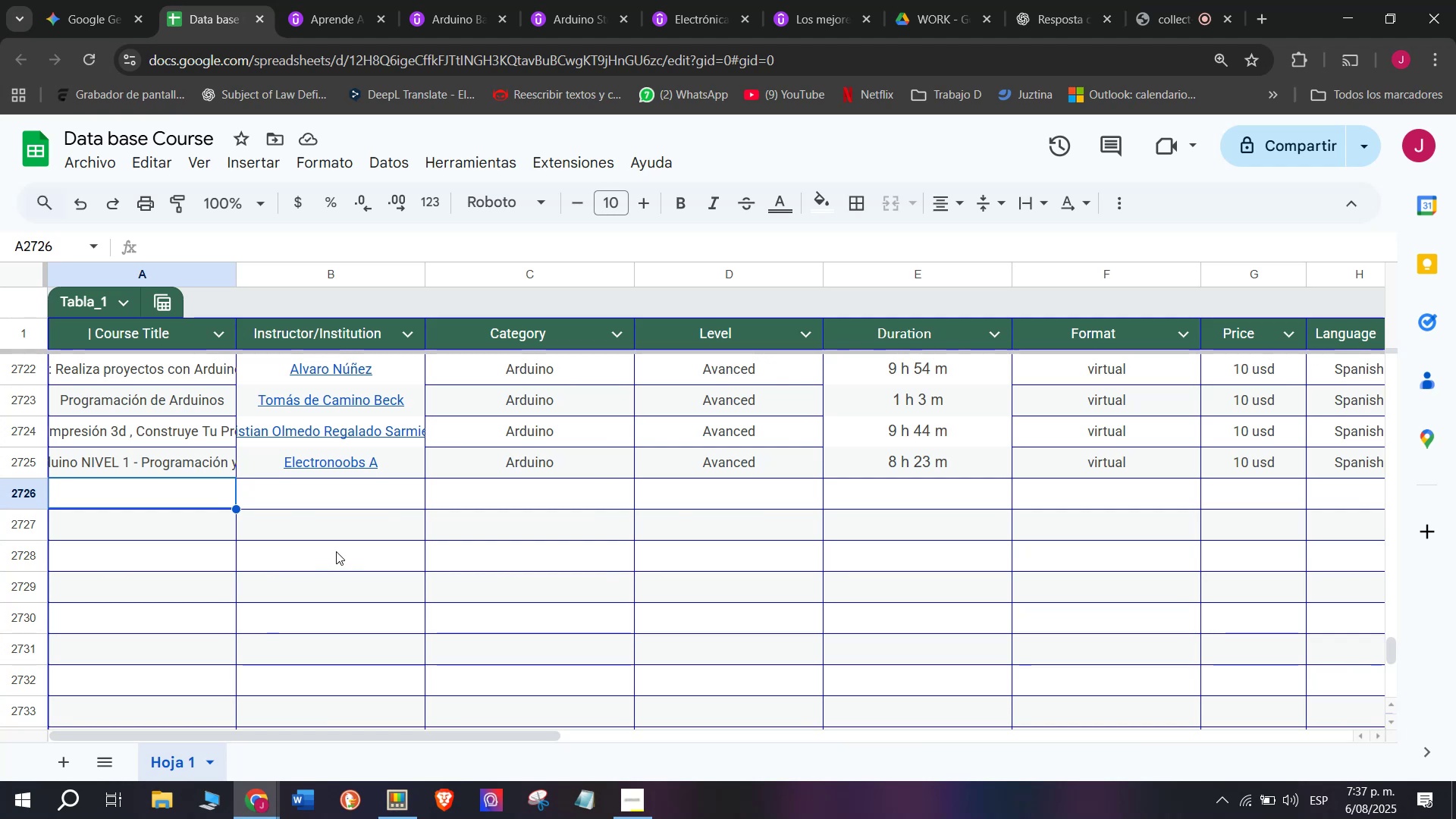 
wait(7.56)
 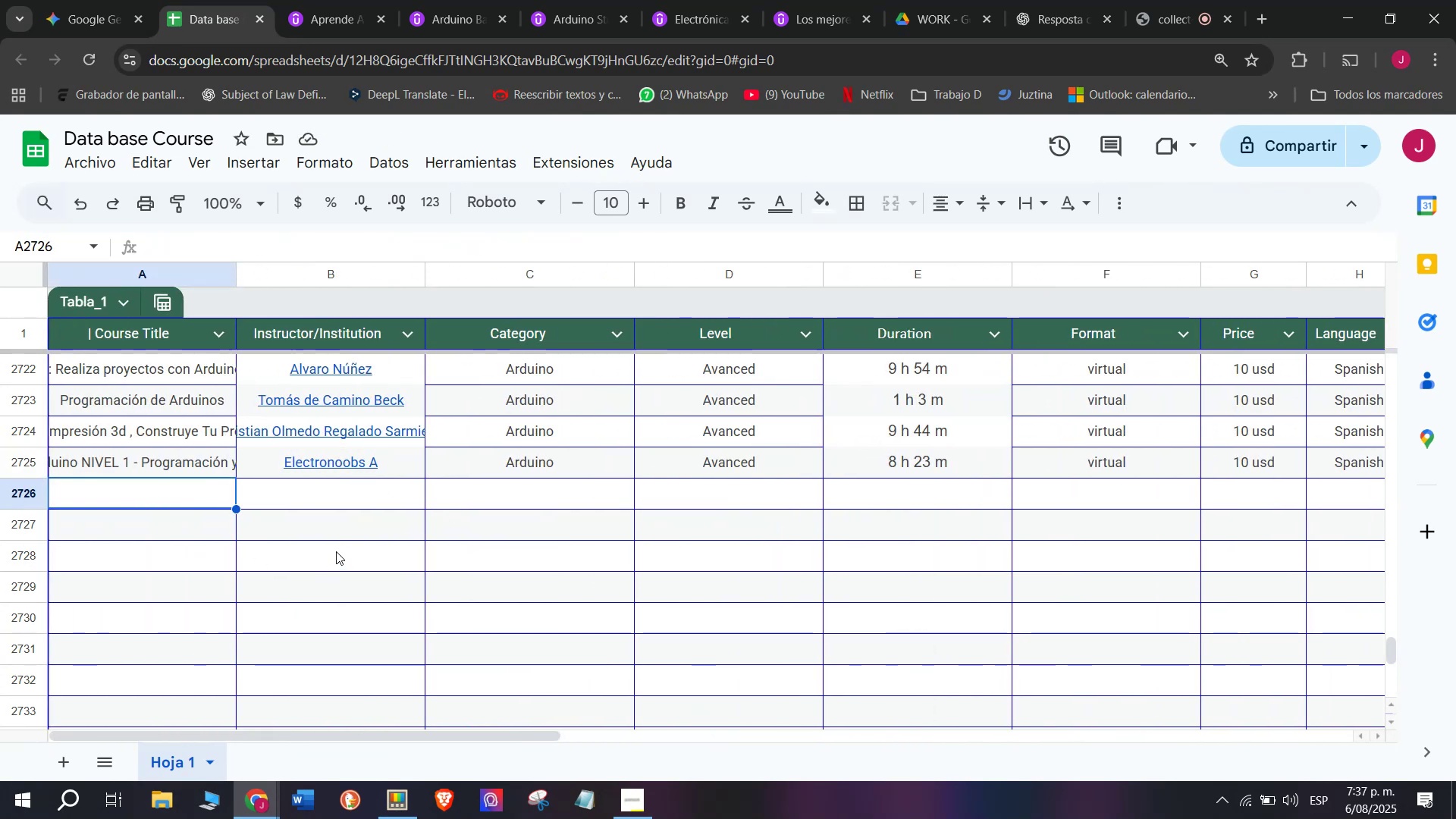 
left_click([320, 0])
 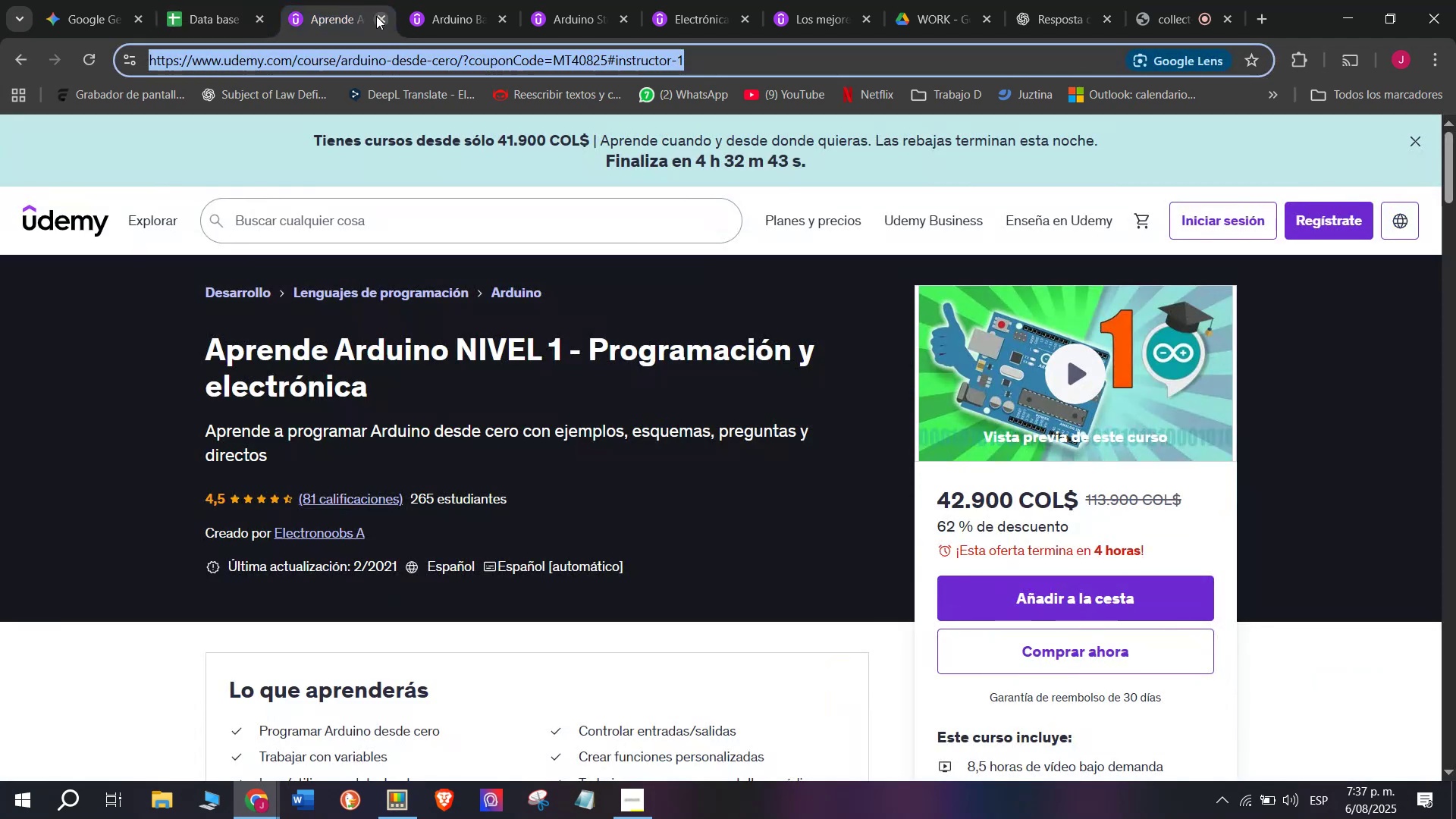 
left_click([381, 16])
 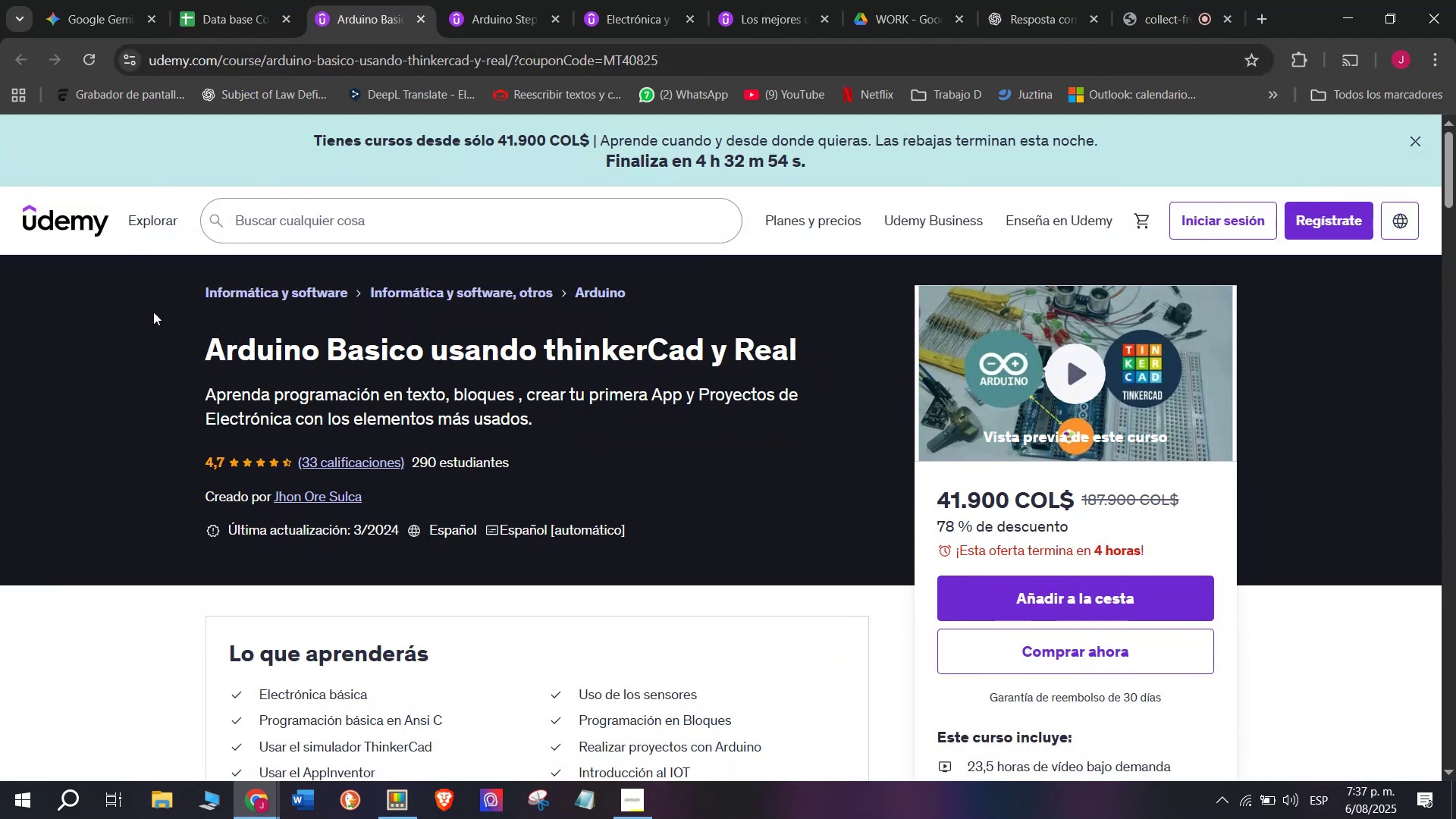 
left_click_drag(start_coordinate=[171, 331], to_coordinate=[795, 335])
 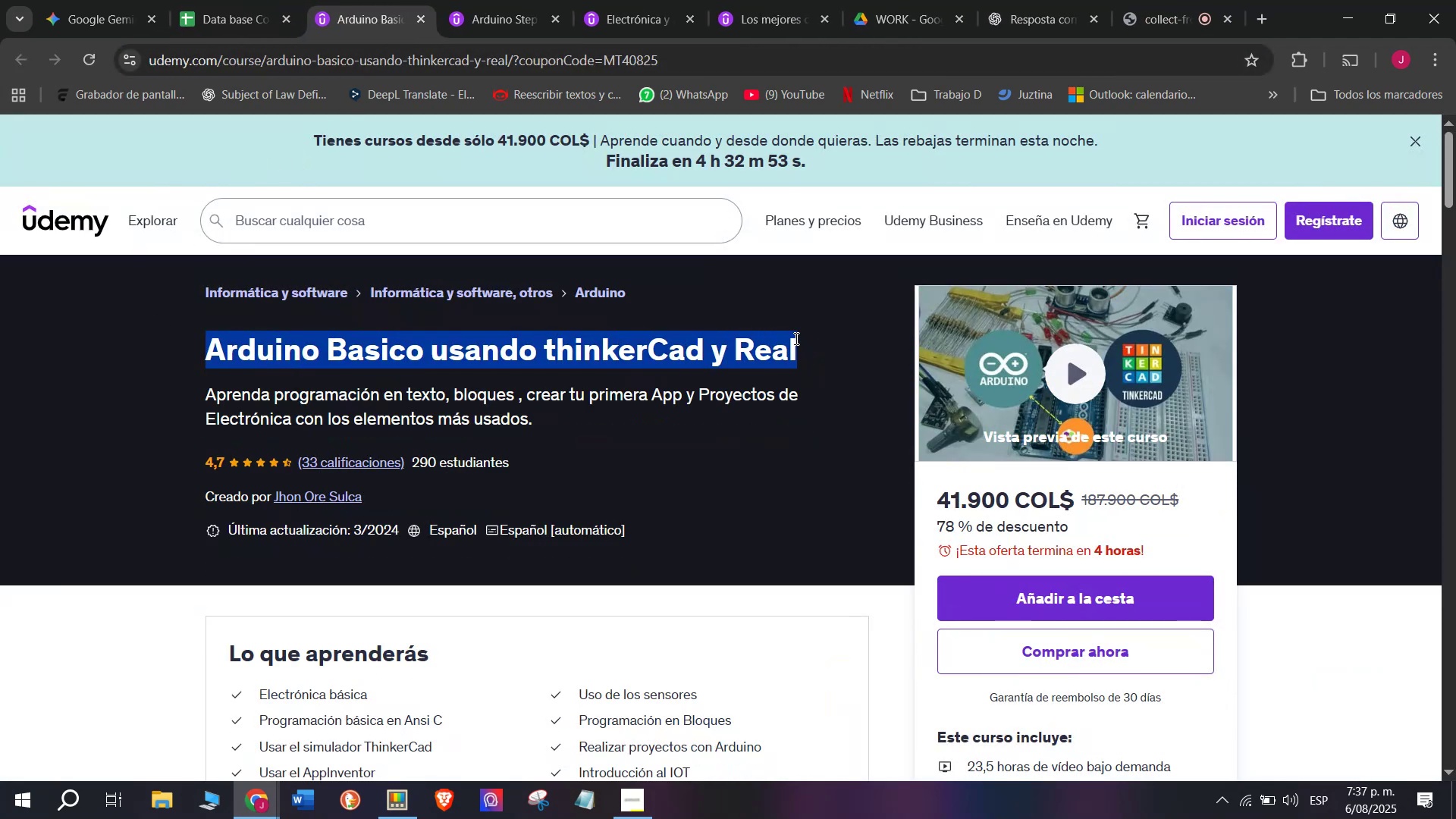 
key(Break)
 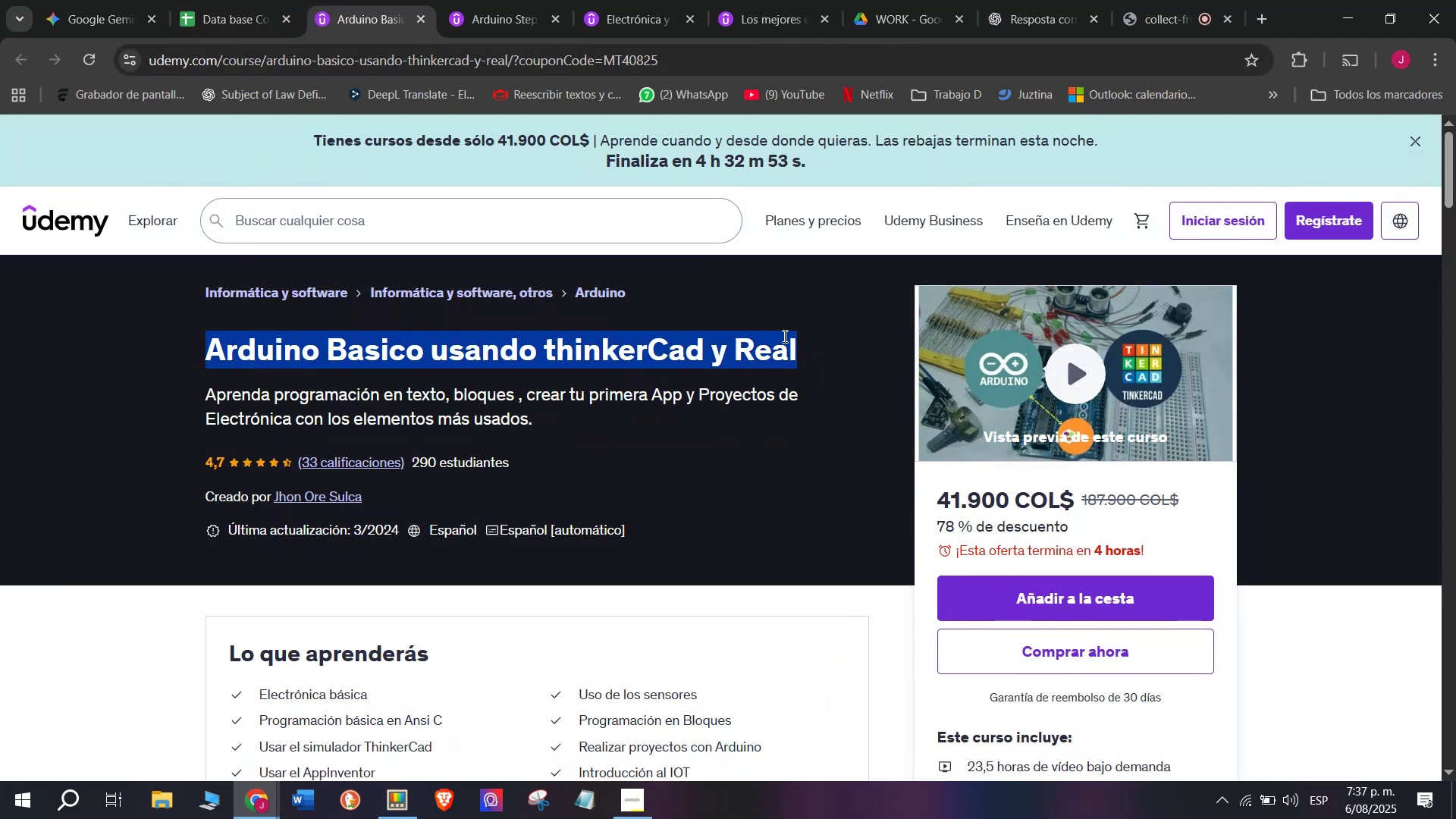 
key(Control+ControlLeft)
 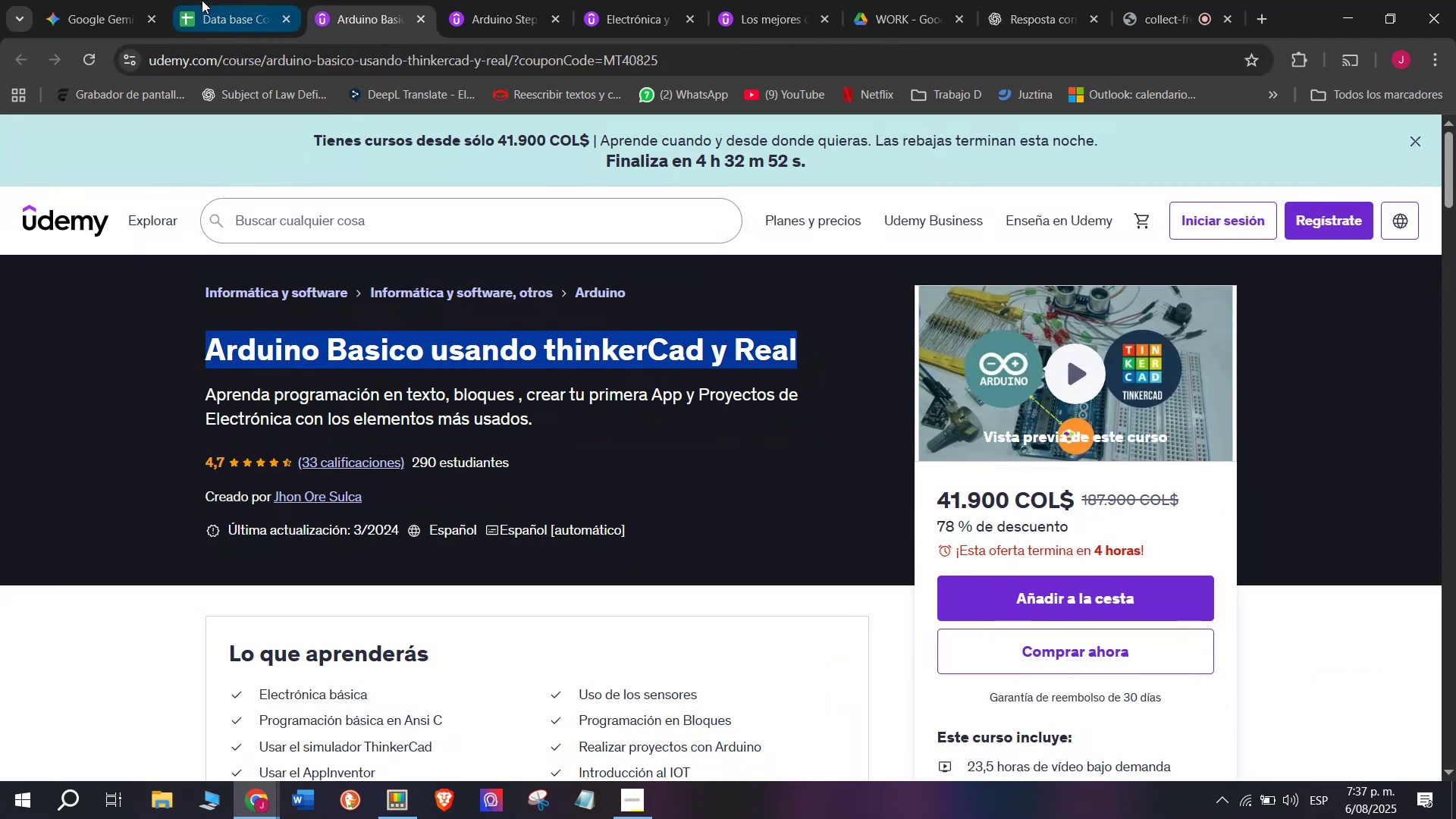 
key(Control+C)
 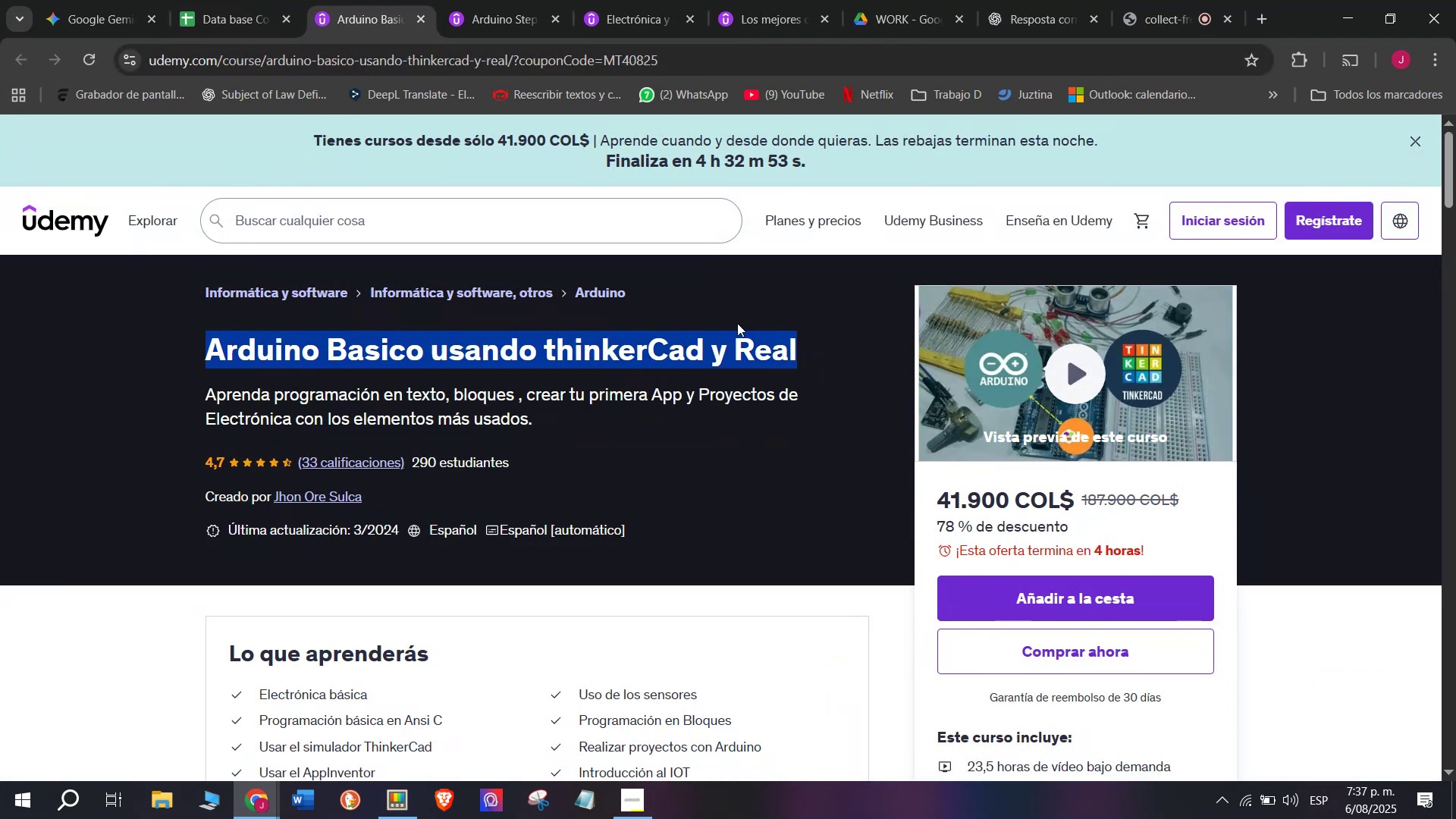 
key(Break)
 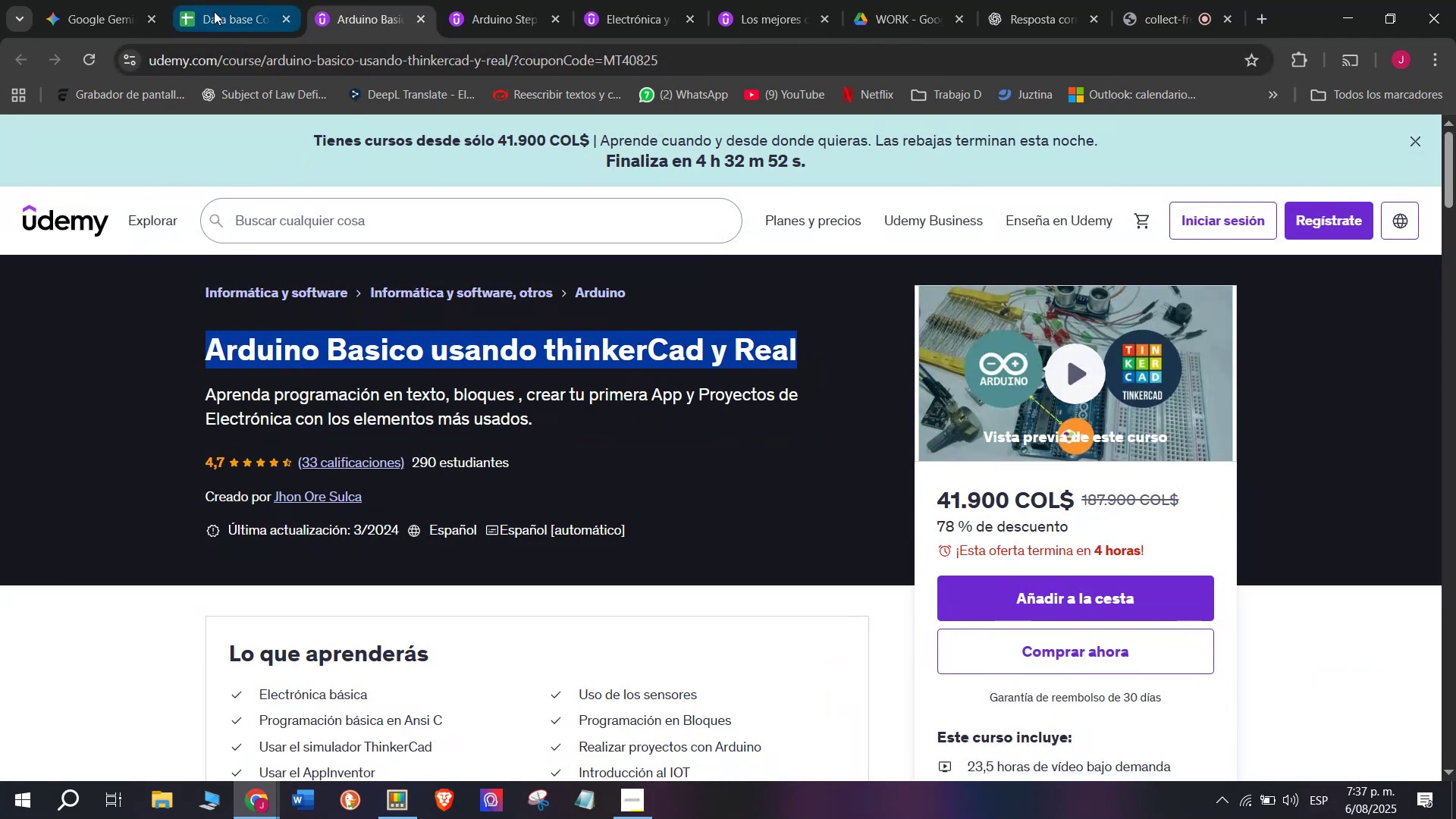 
key(Control+ControlLeft)
 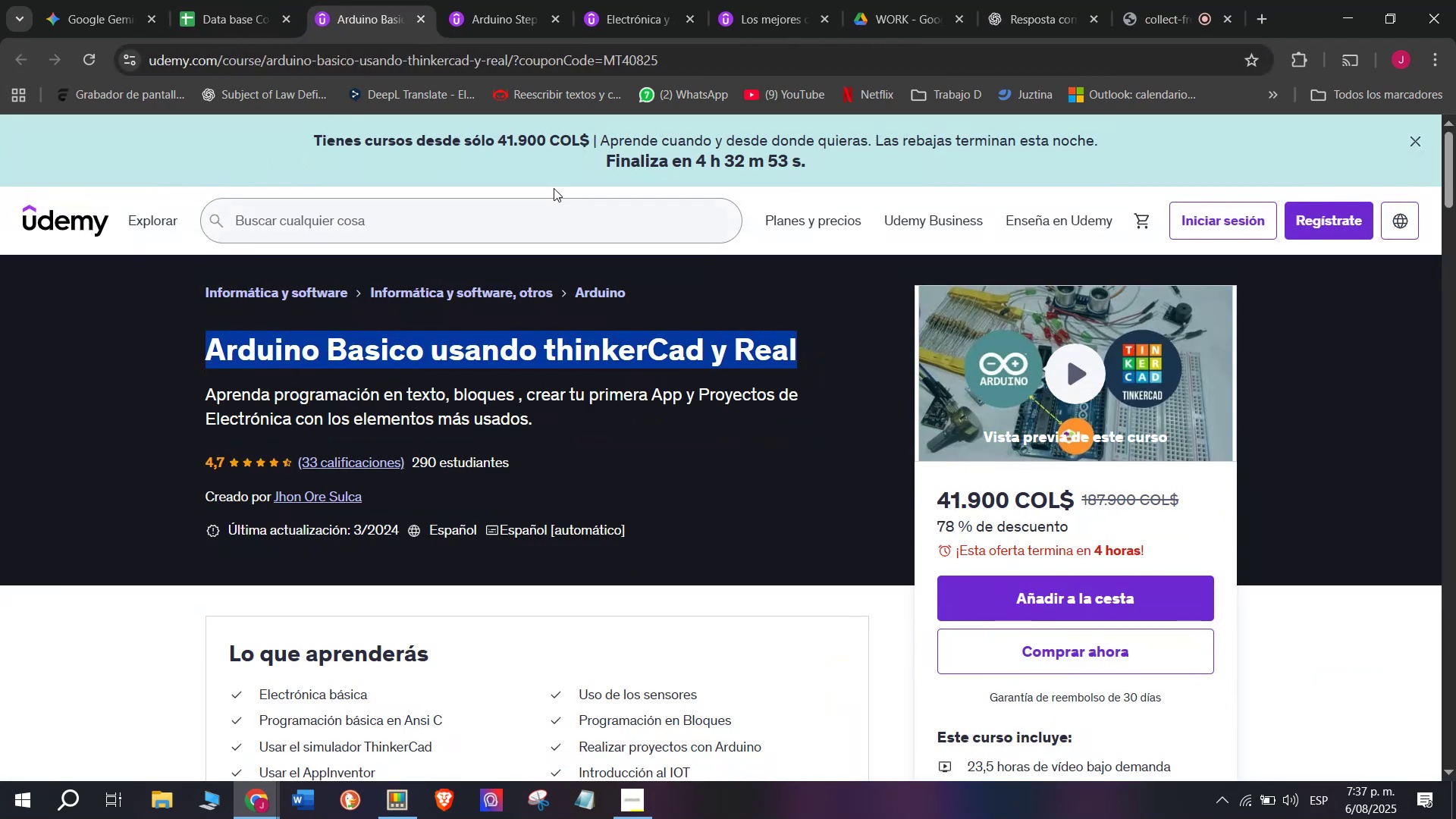 
key(Control+C)
 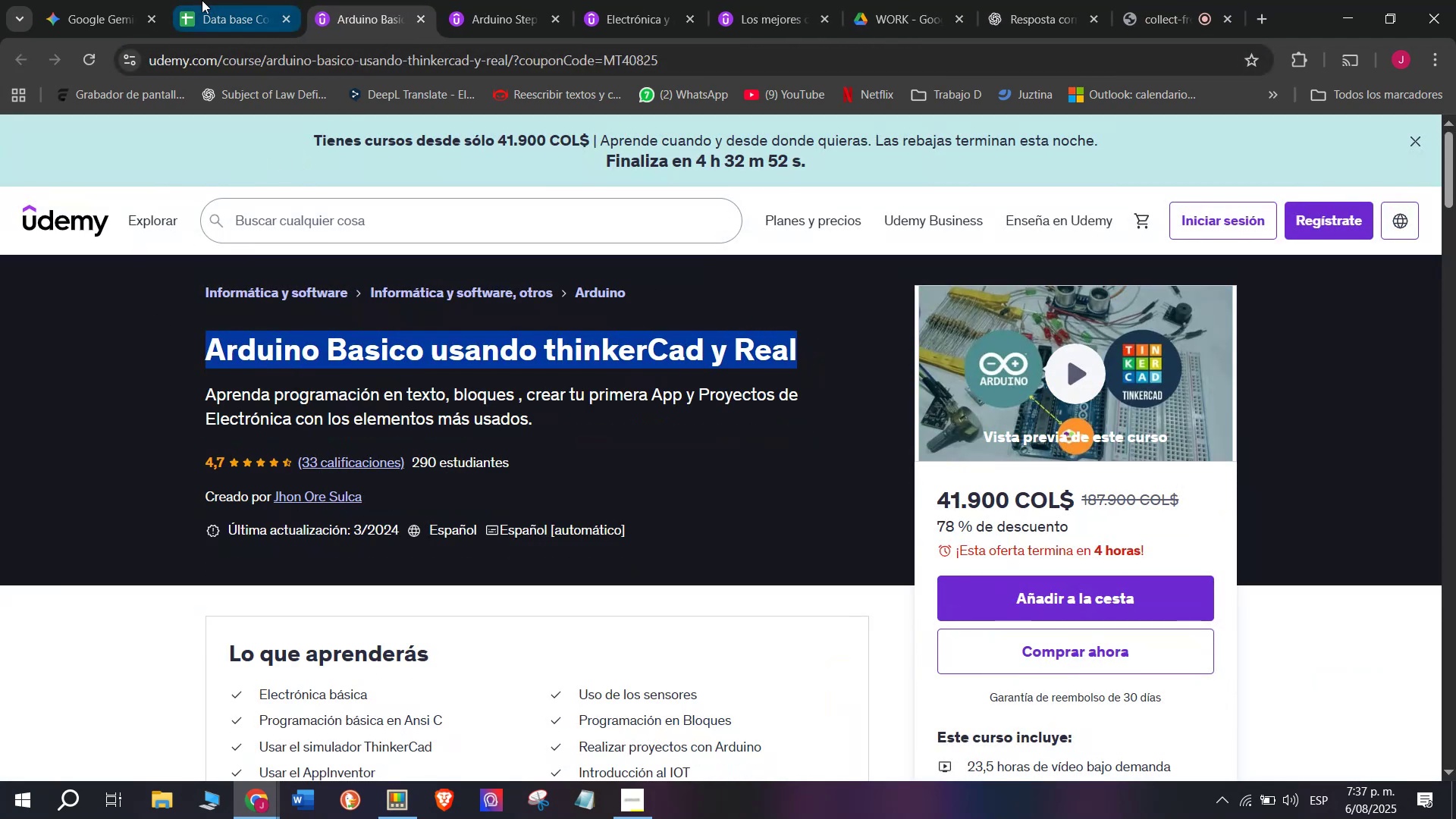 
left_click([202, 0])
 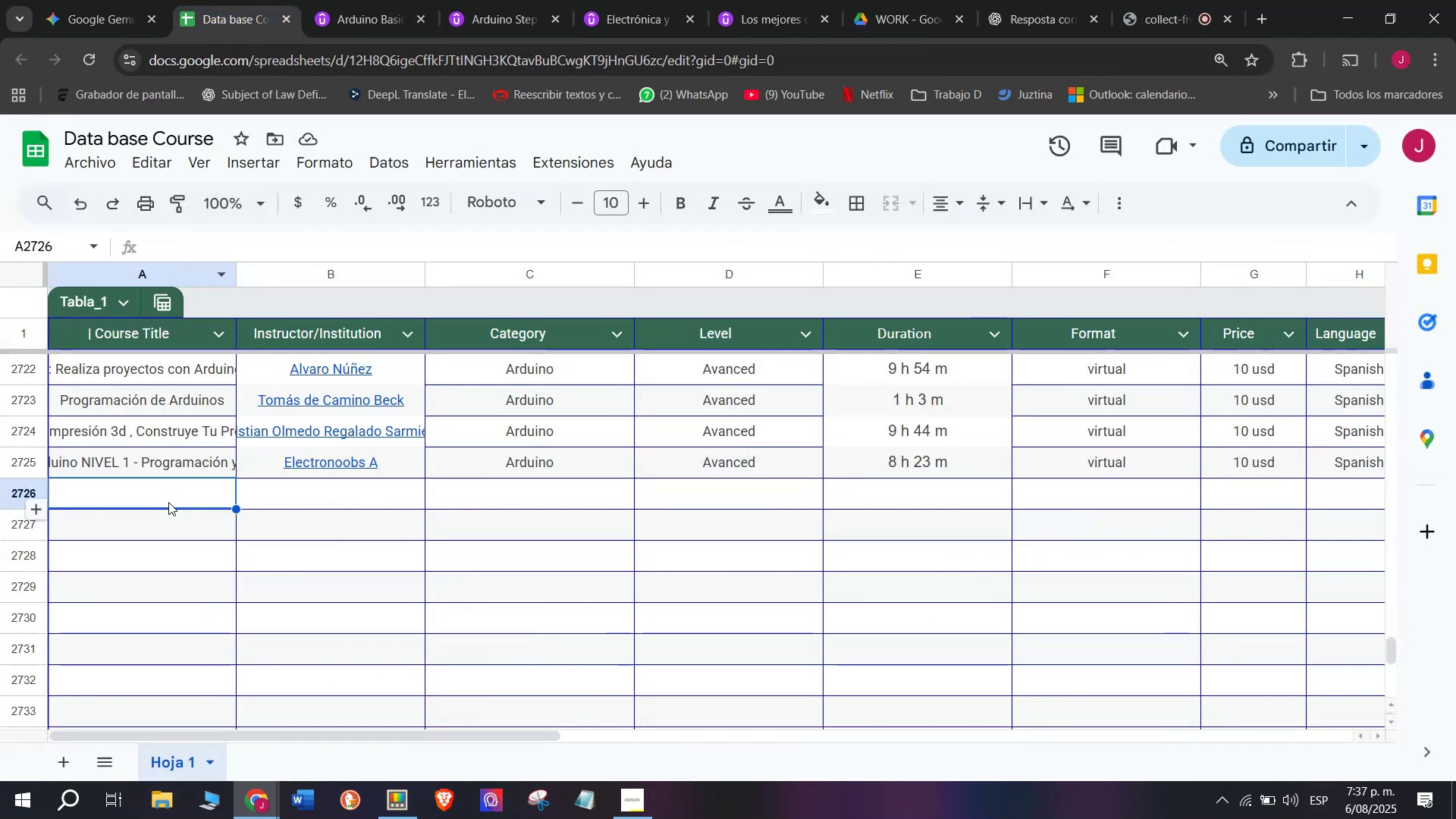 
double_click([168, 501])
 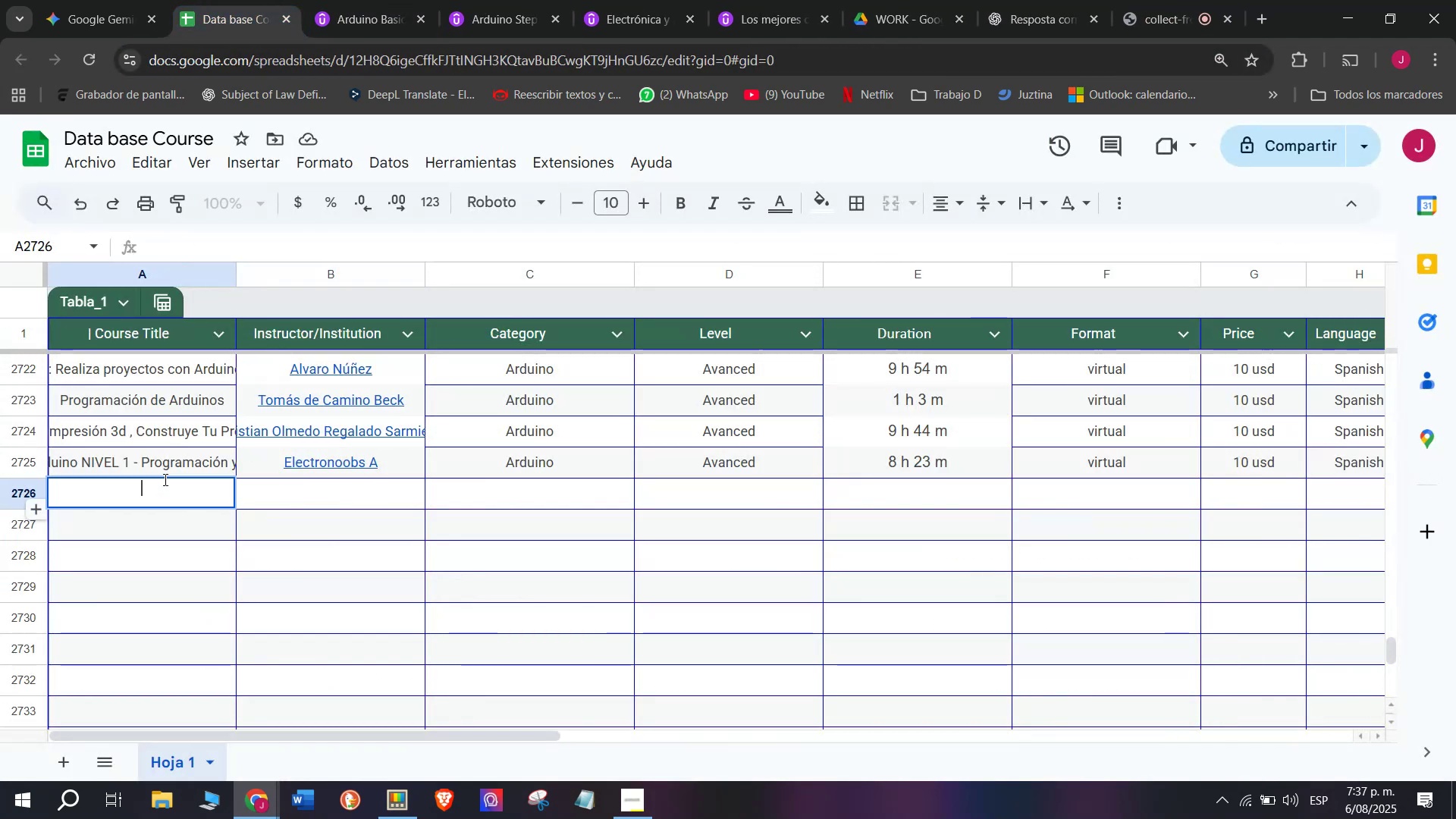 
key(Control+ControlLeft)
 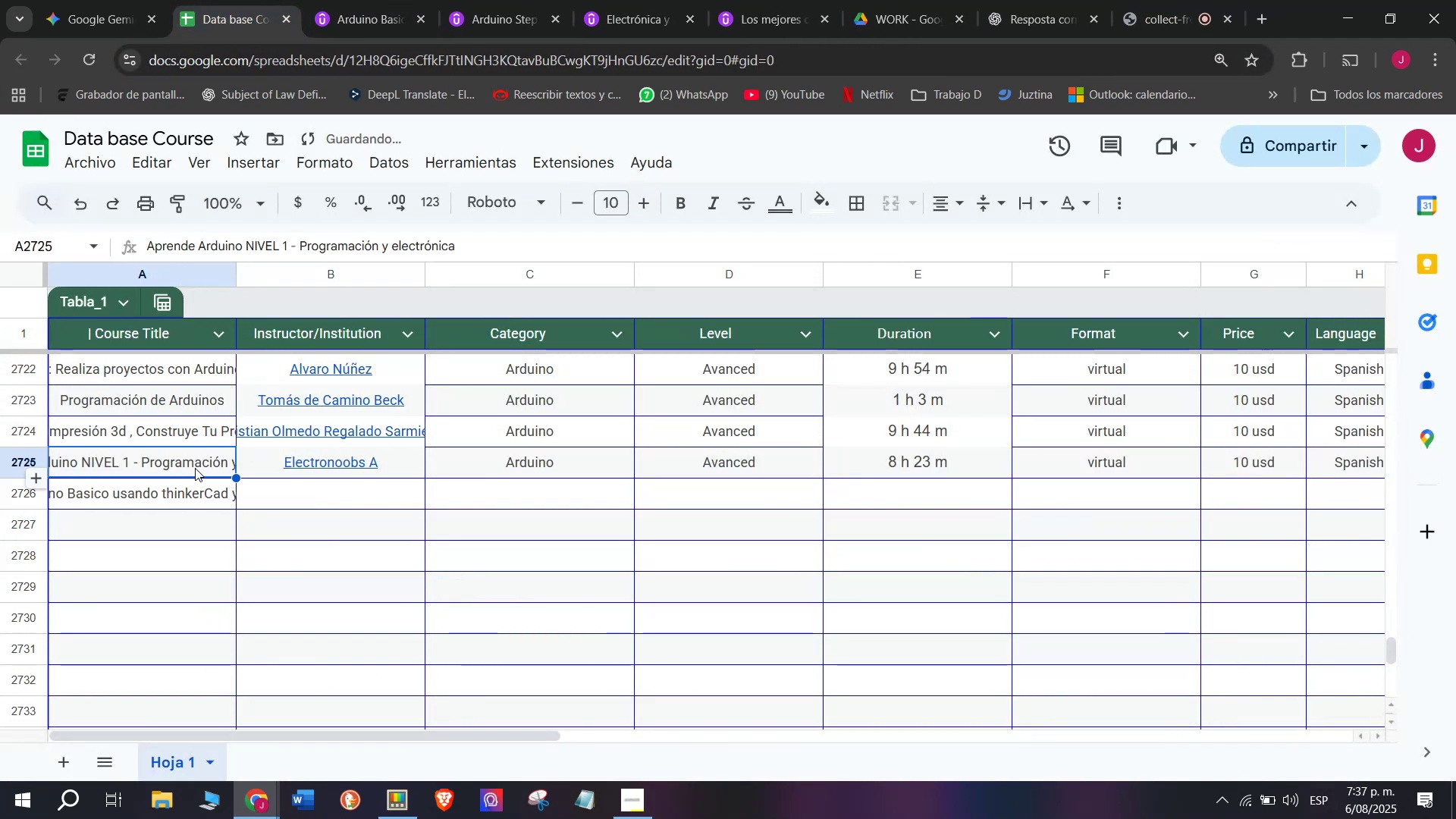 
key(Z)
 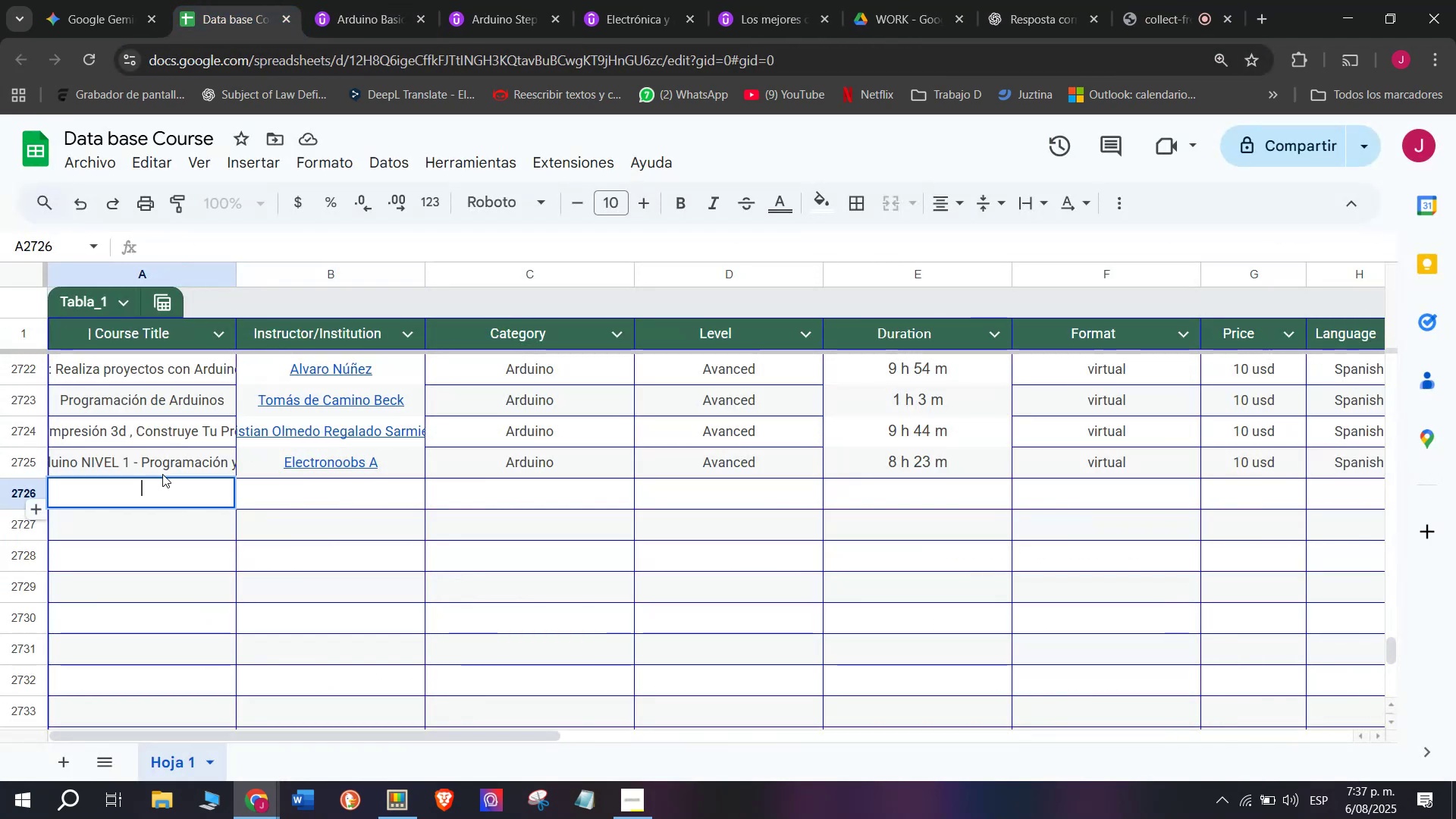 
key(Control+V)
 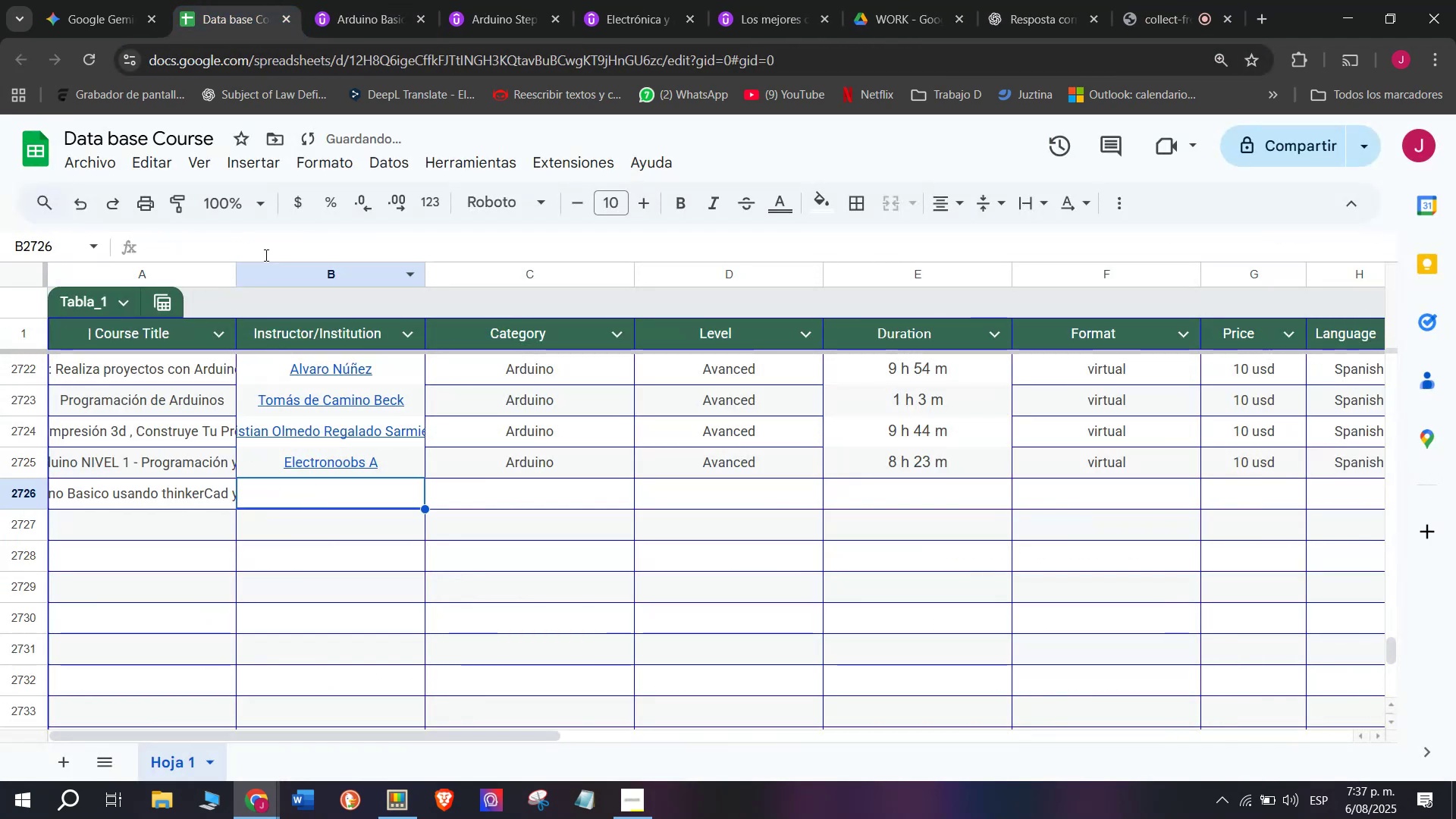 
left_click([335, 0])
 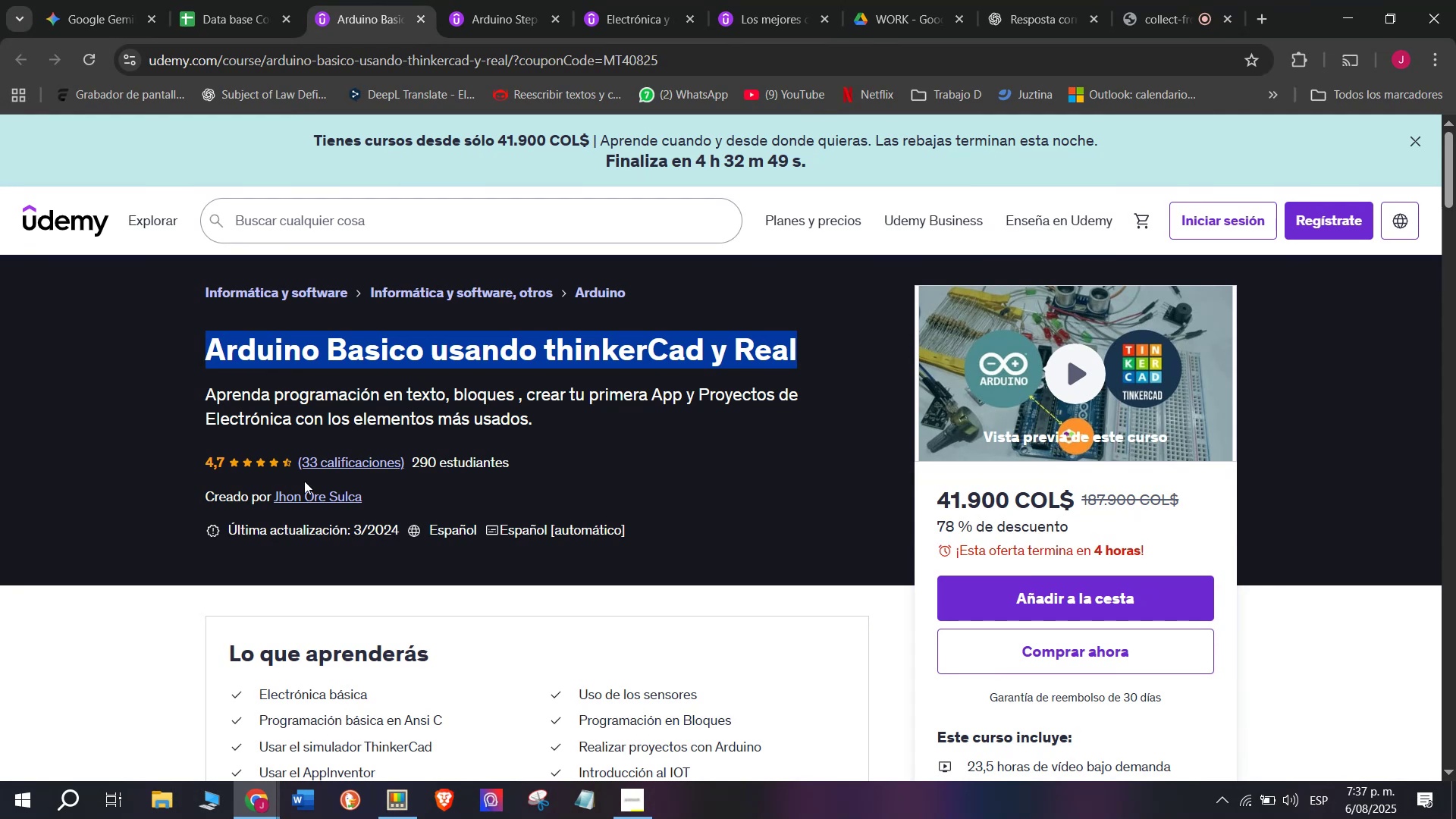 
left_click([308, 489])
 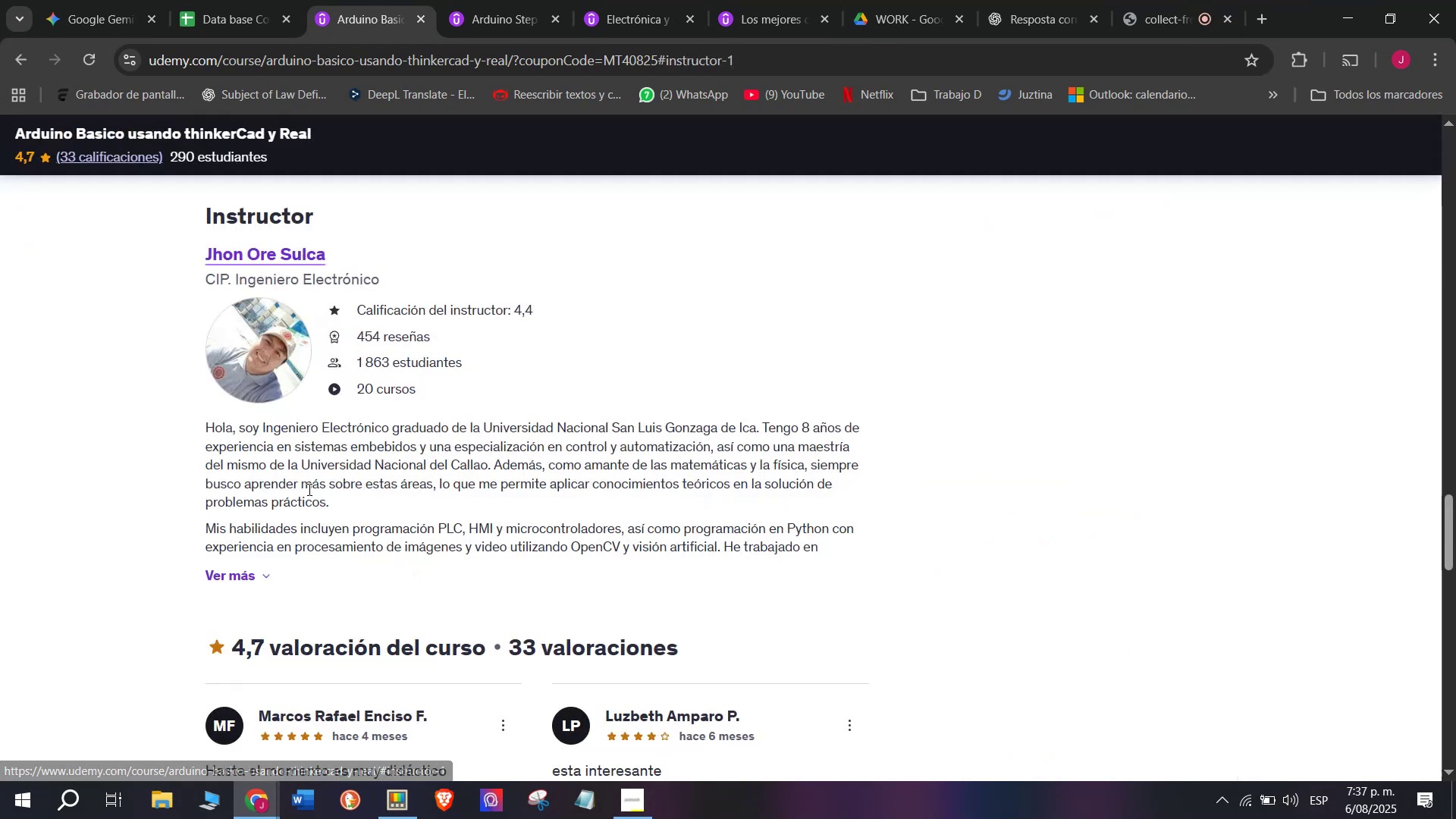 
key(Break)
 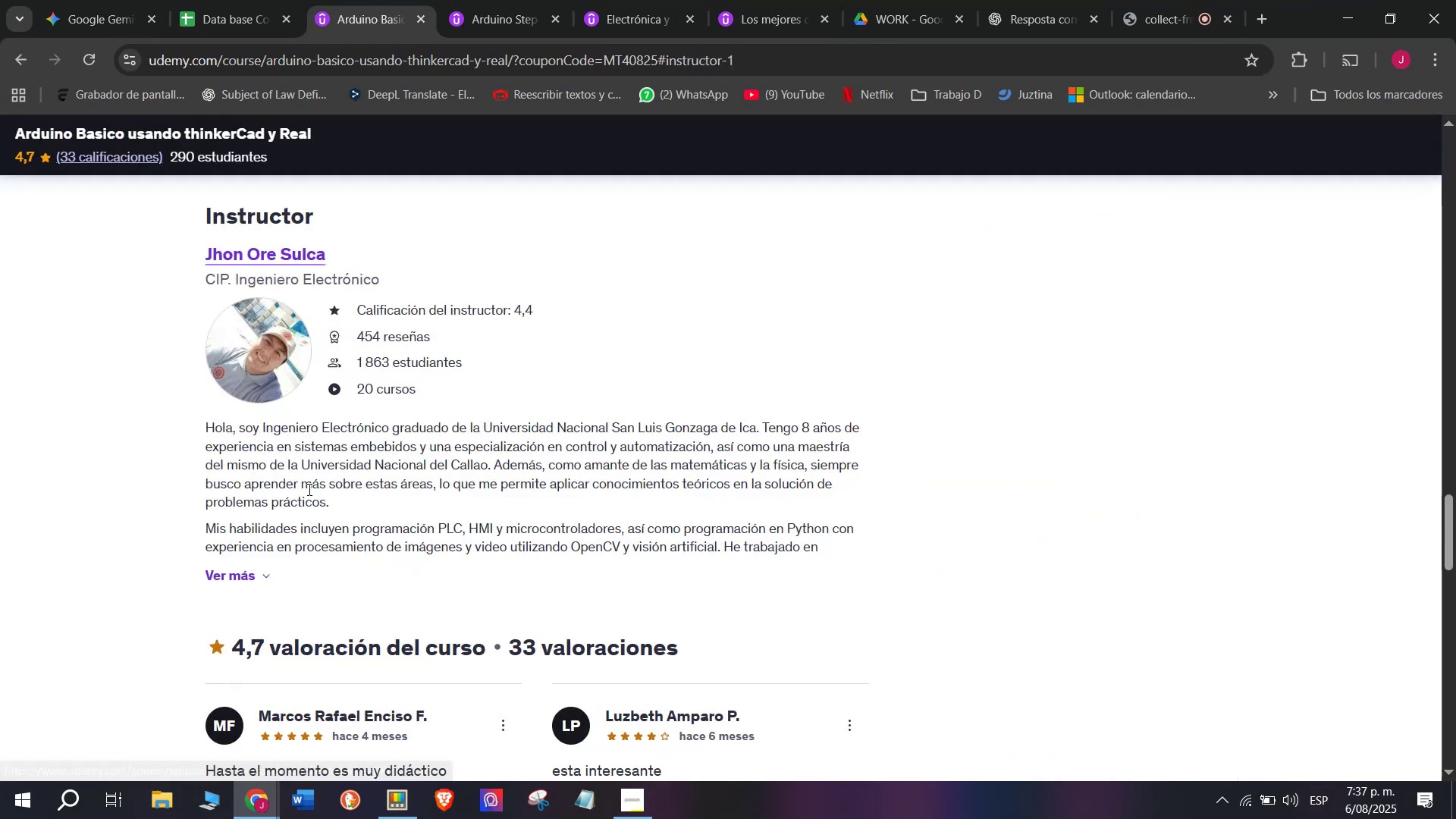 
key(Control+ControlLeft)
 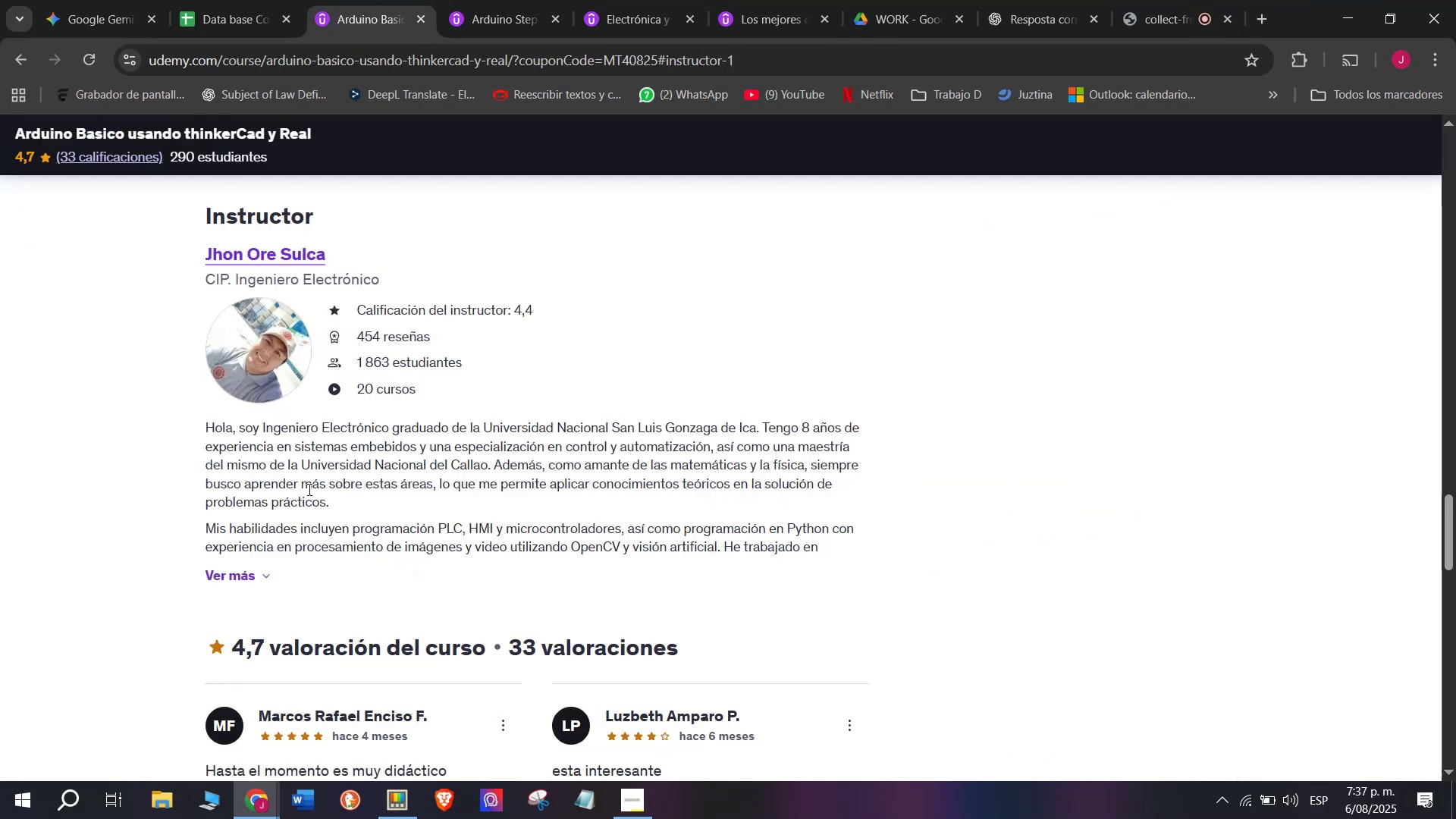 
key(Control+C)
 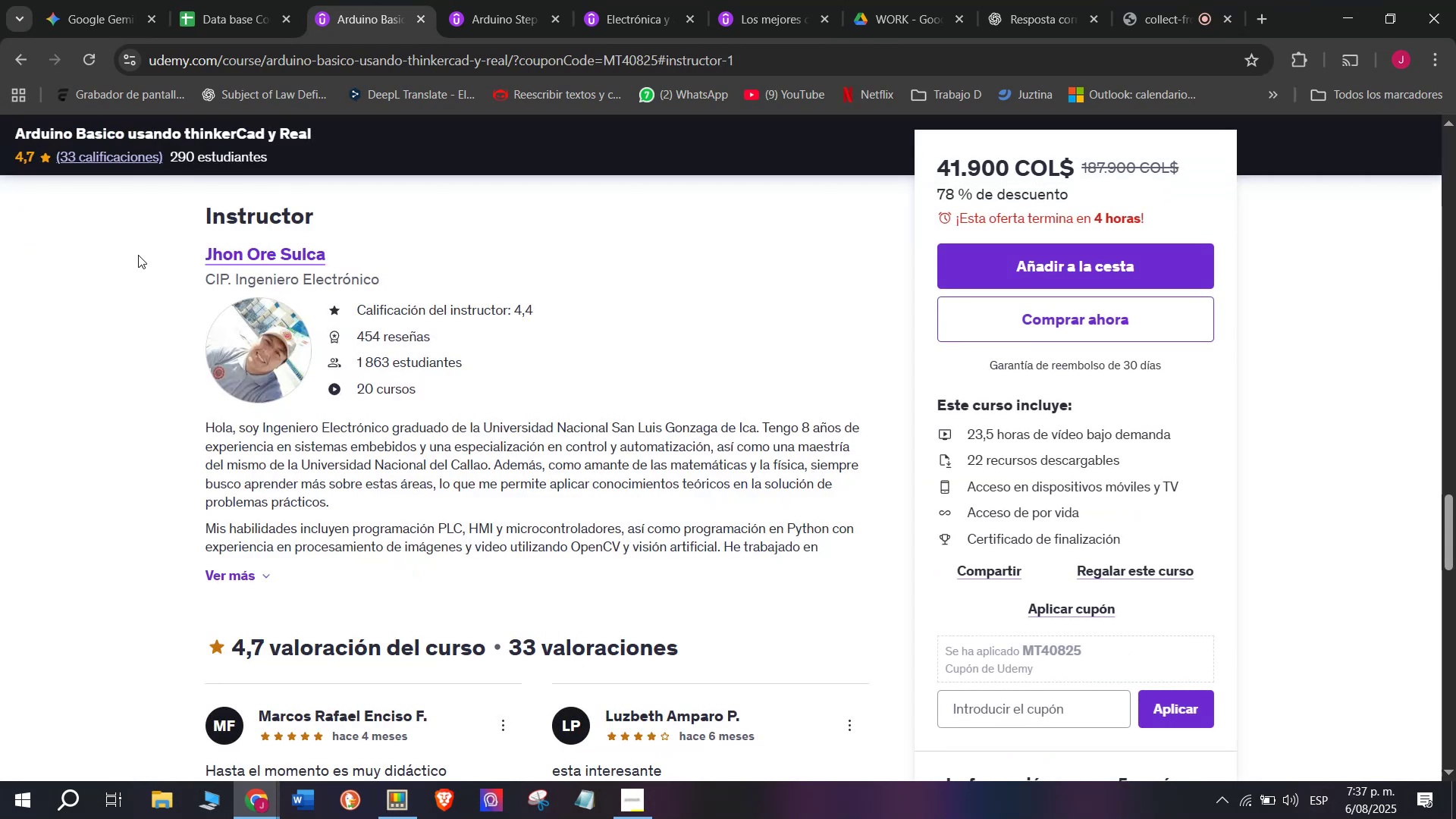 
left_click([202, 0])
 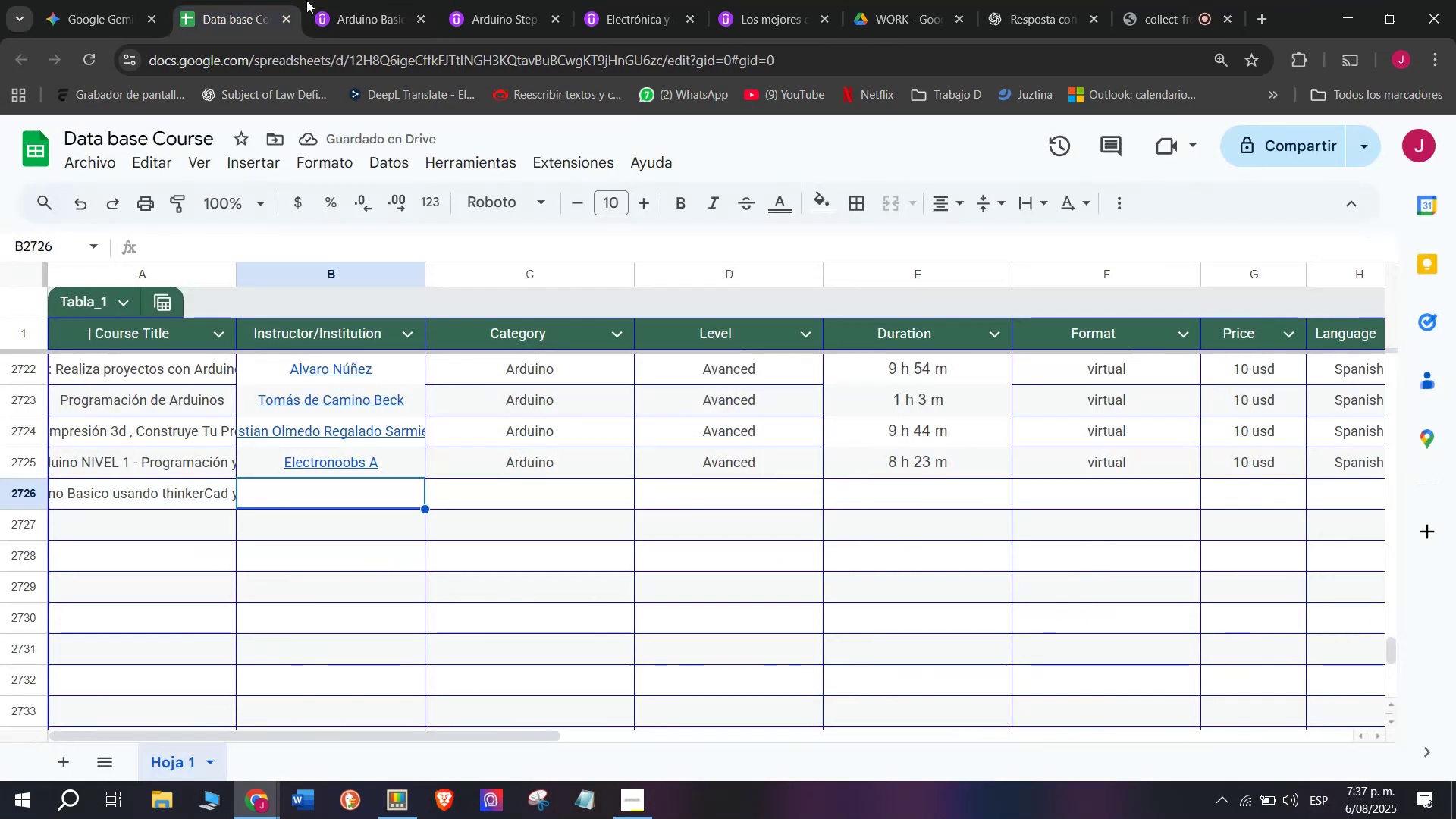 
left_click([306, 0])
 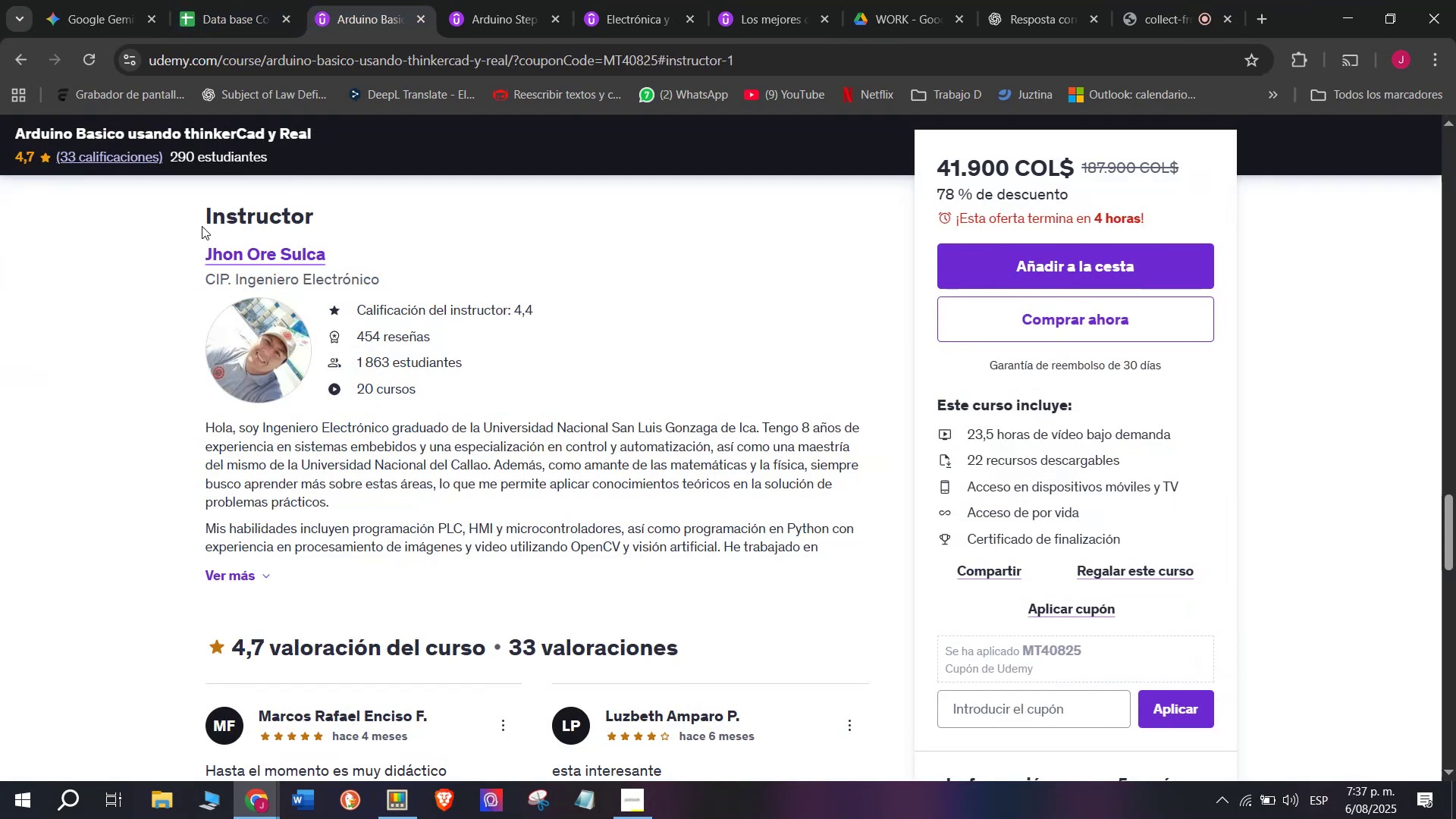 
left_click_drag(start_coordinate=[153, 239], to_coordinate=[374, 237])
 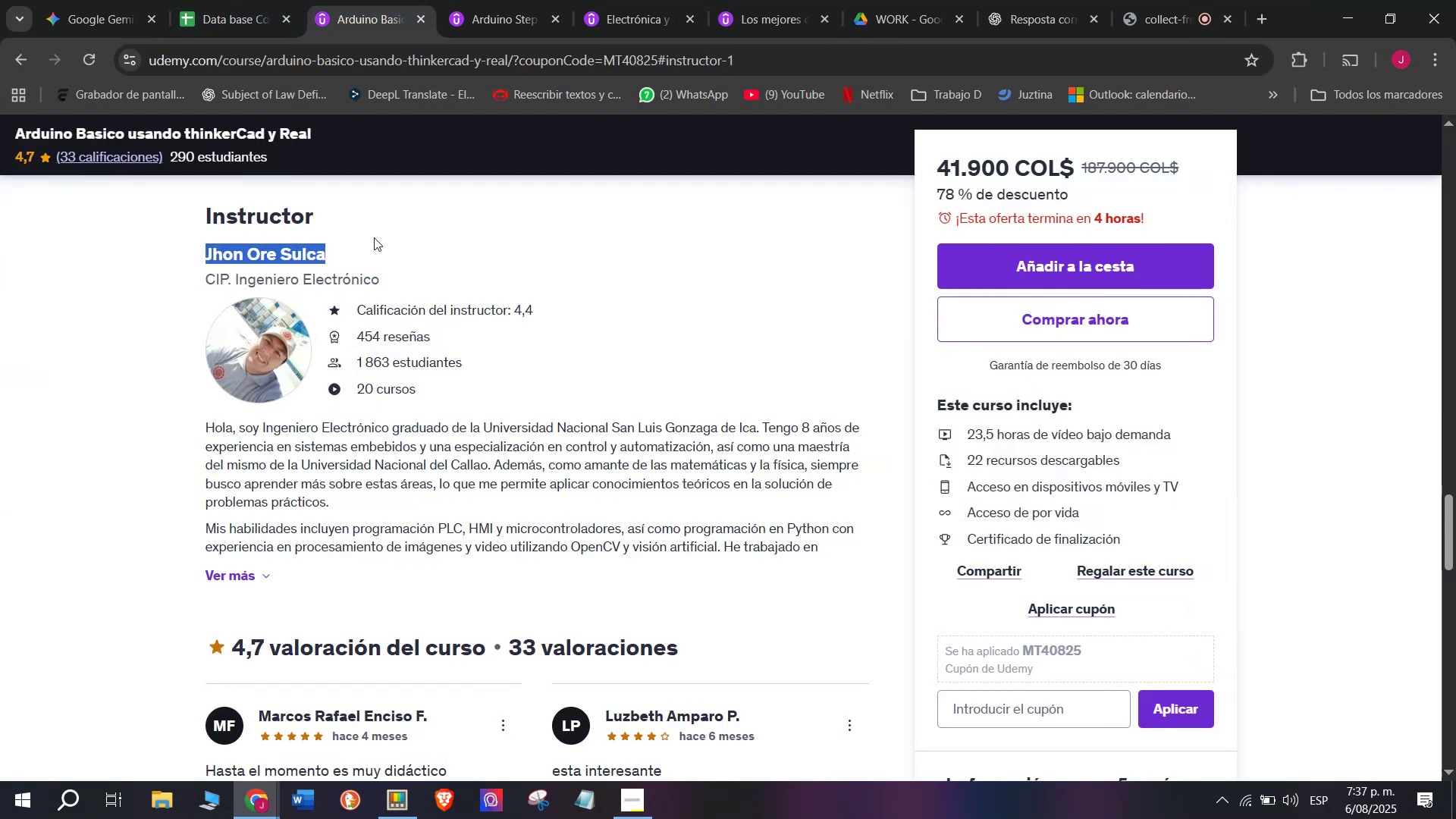 
key(Control+ControlLeft)
 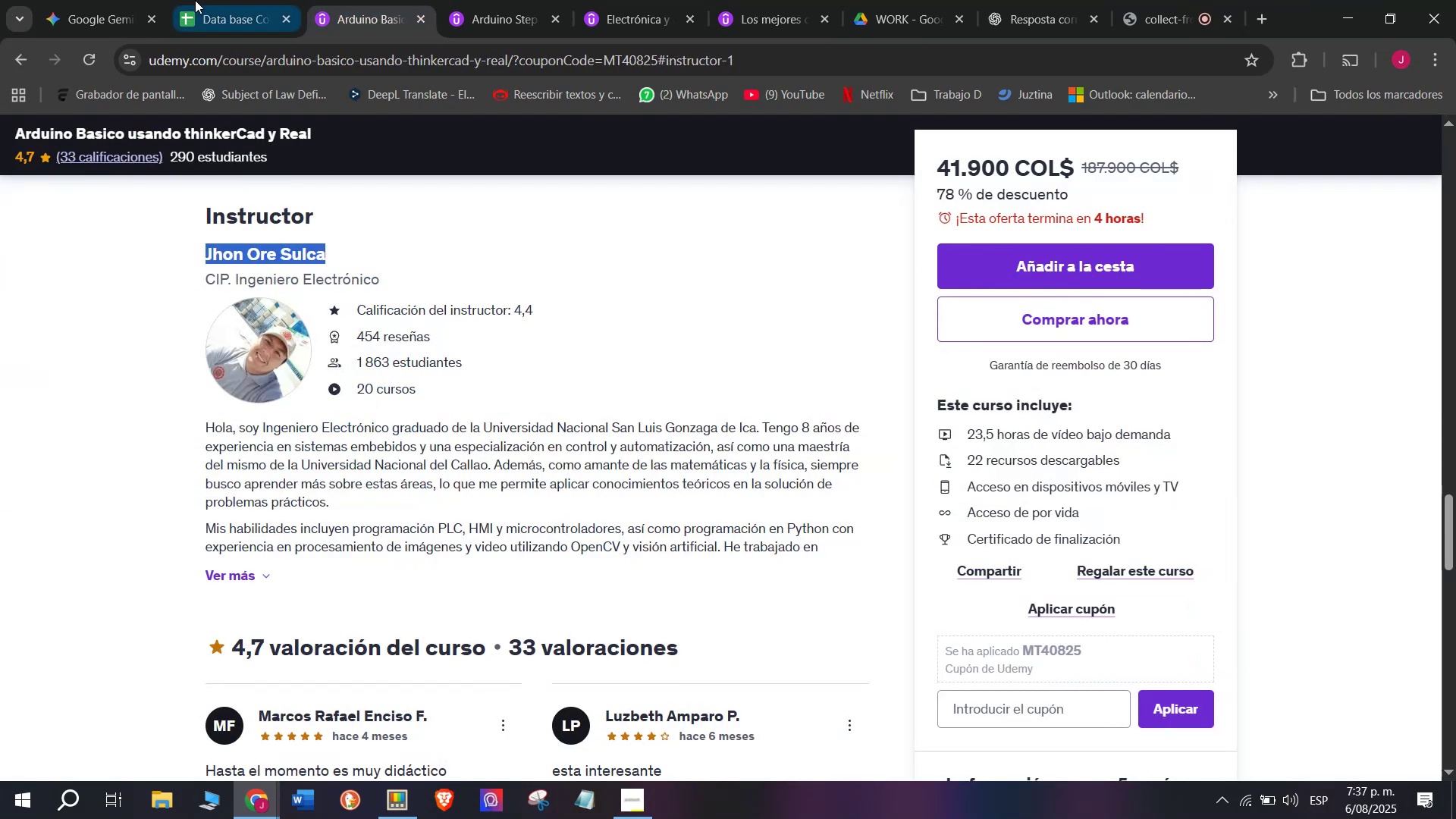 
key(Break)
 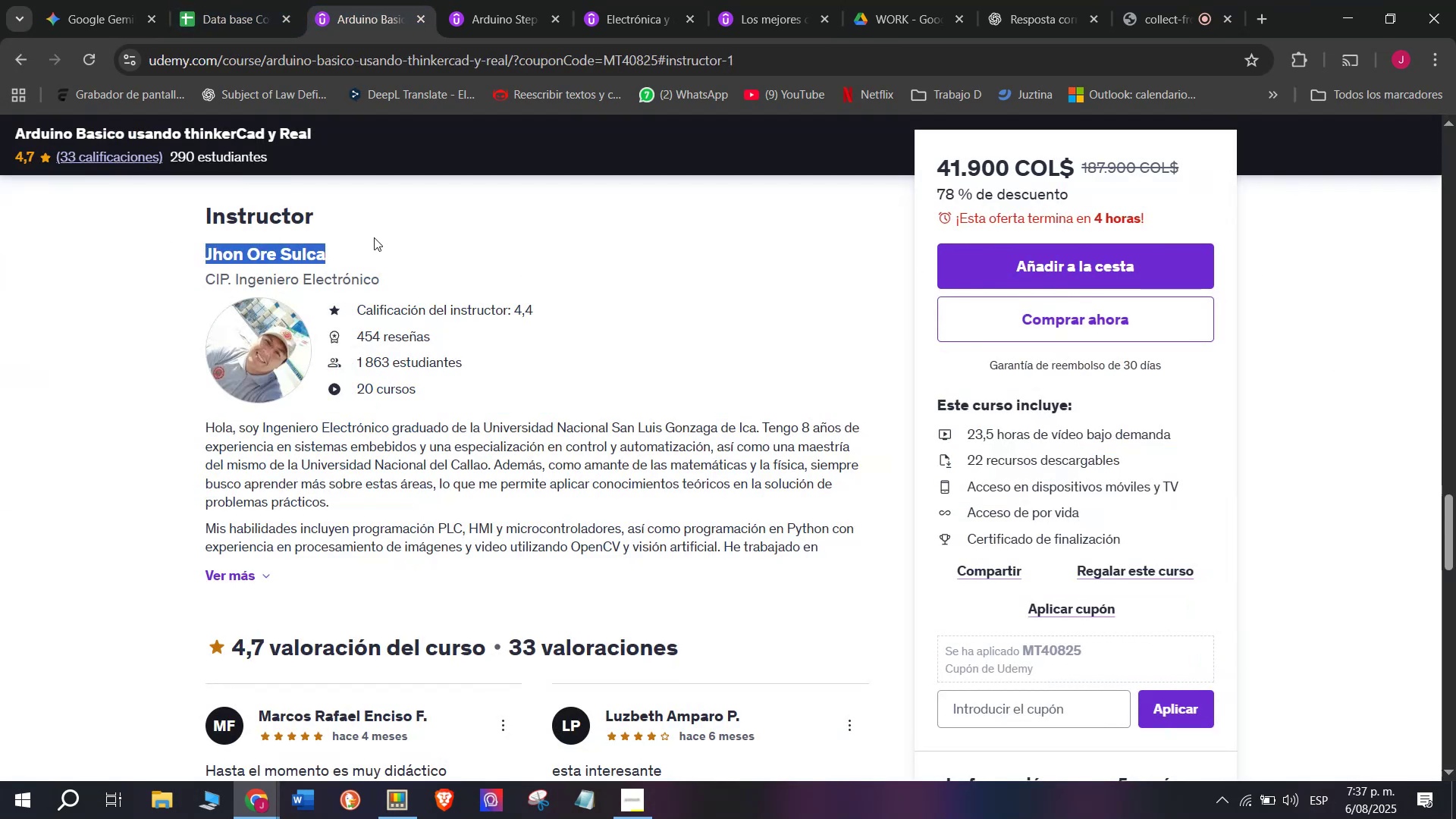 
key(Control+C)
 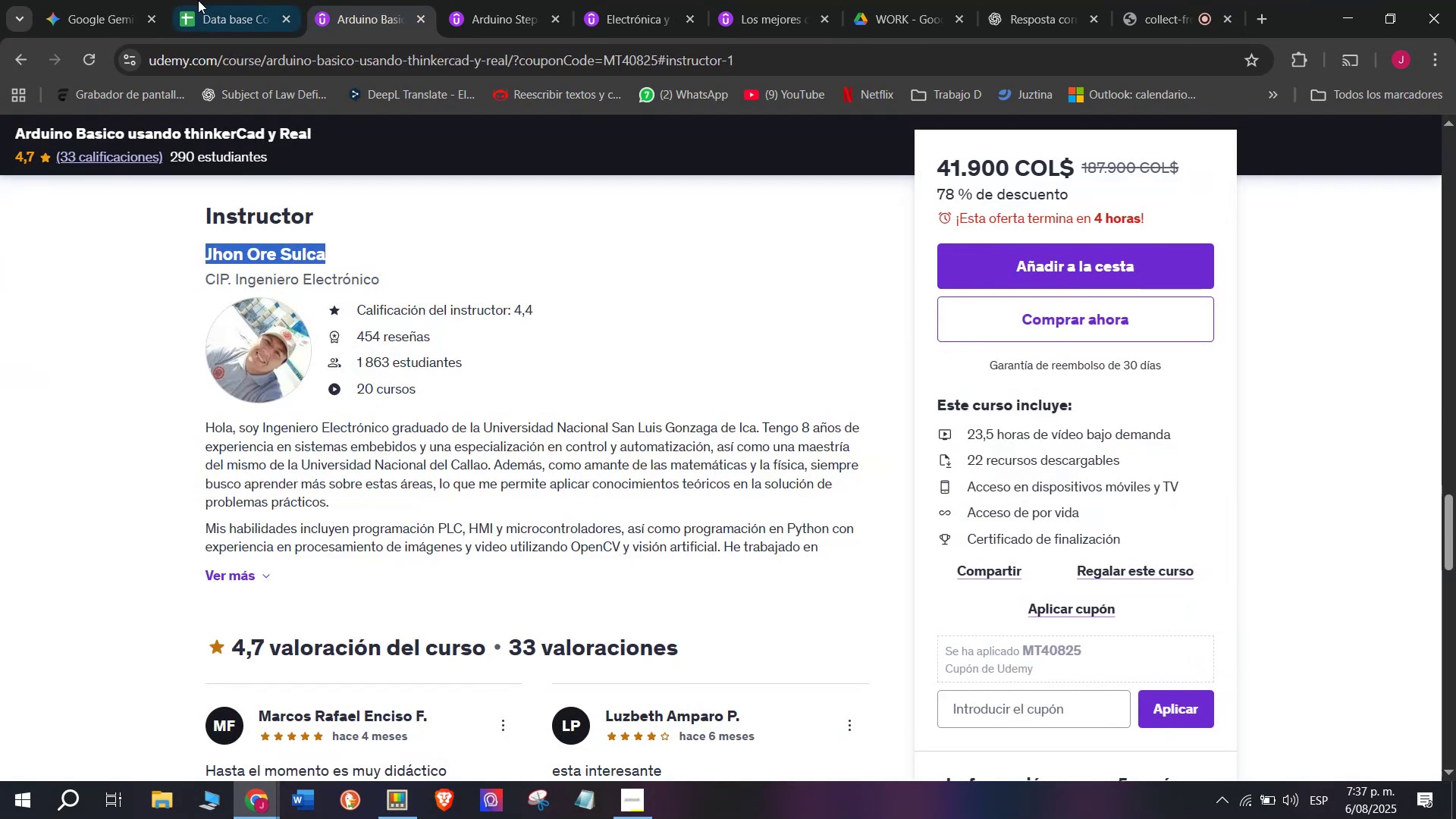 
left_click([190, 0])
 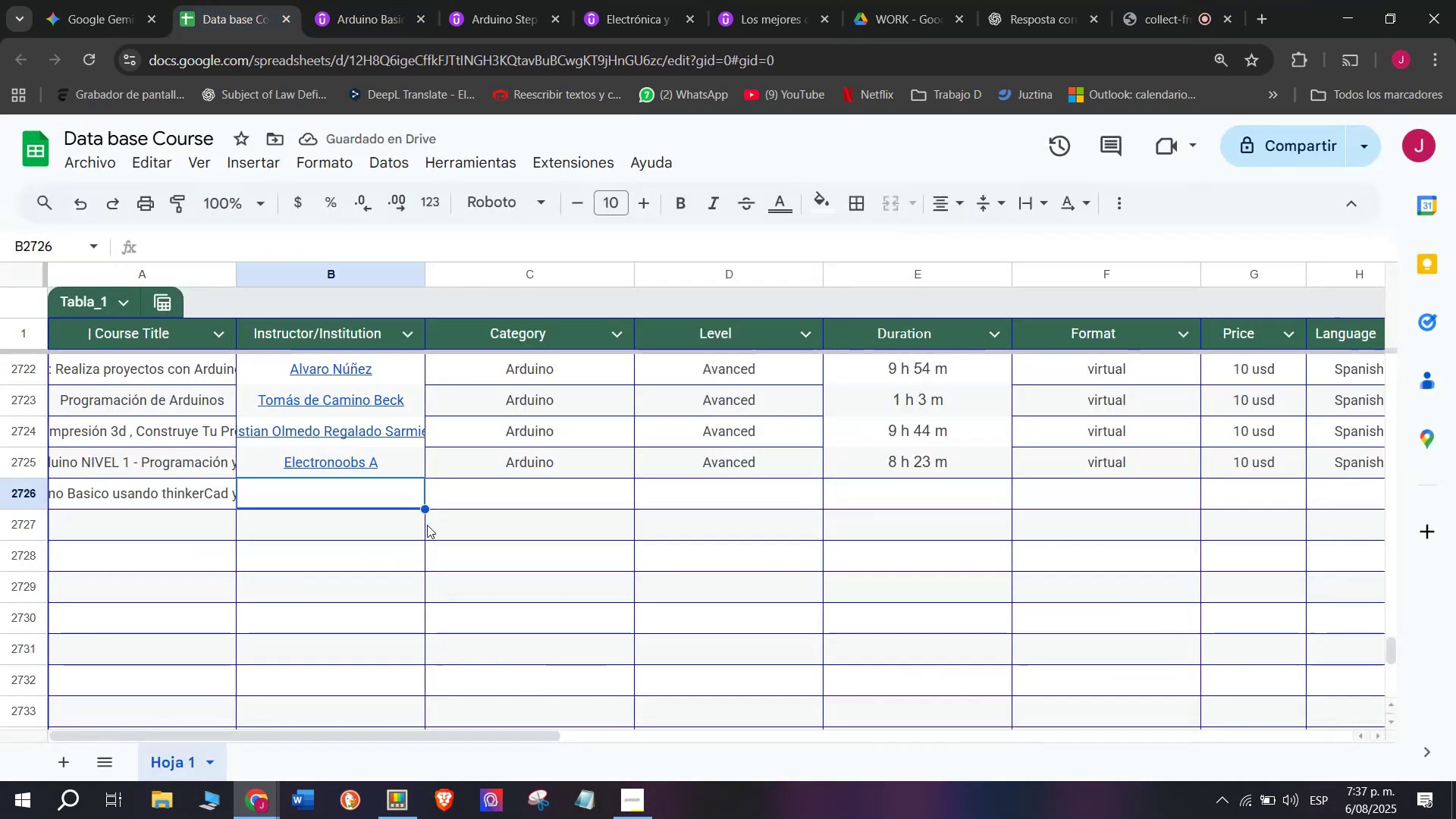 
key(Control+ControlLeft)
 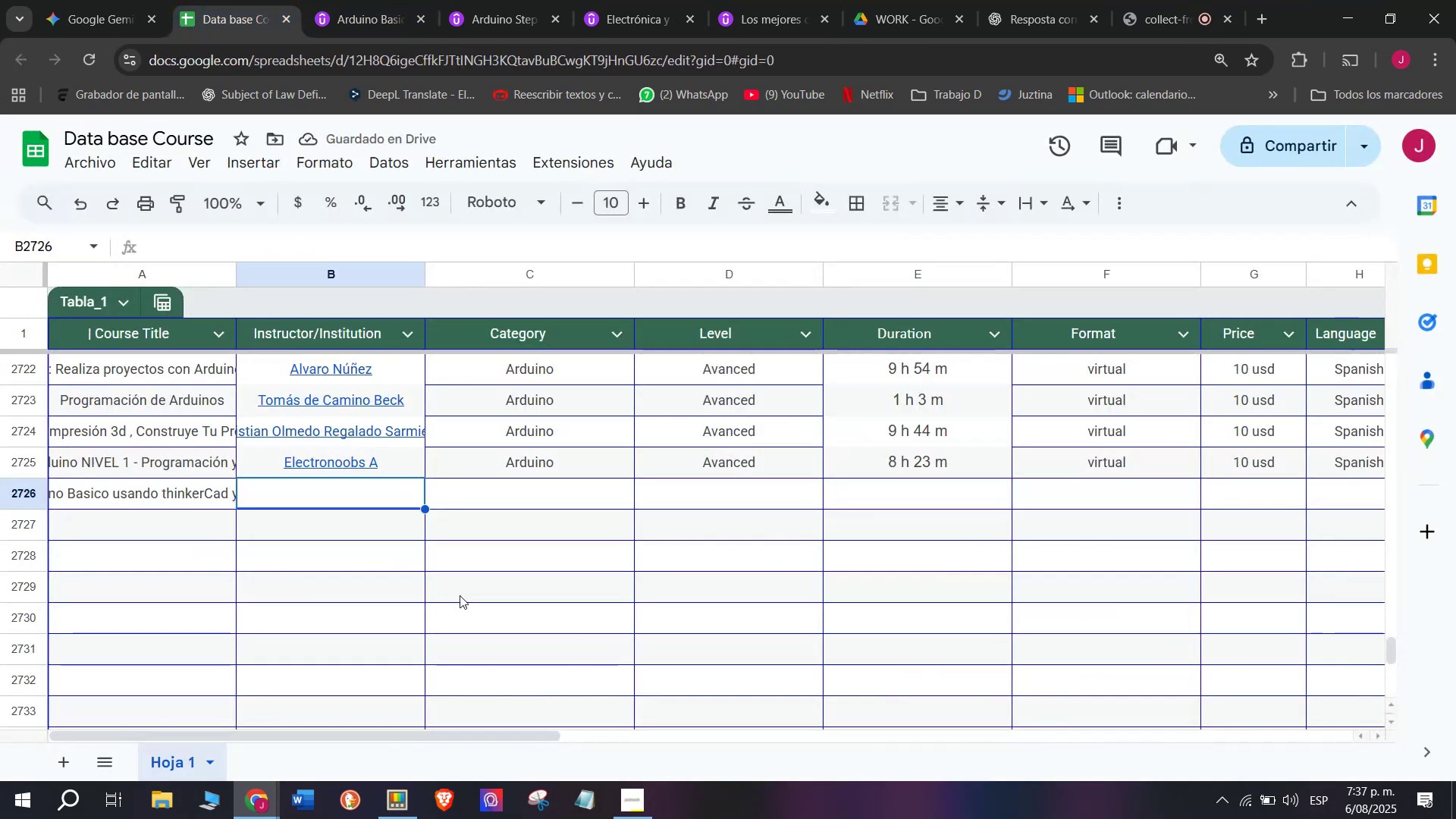 
key(Z)
 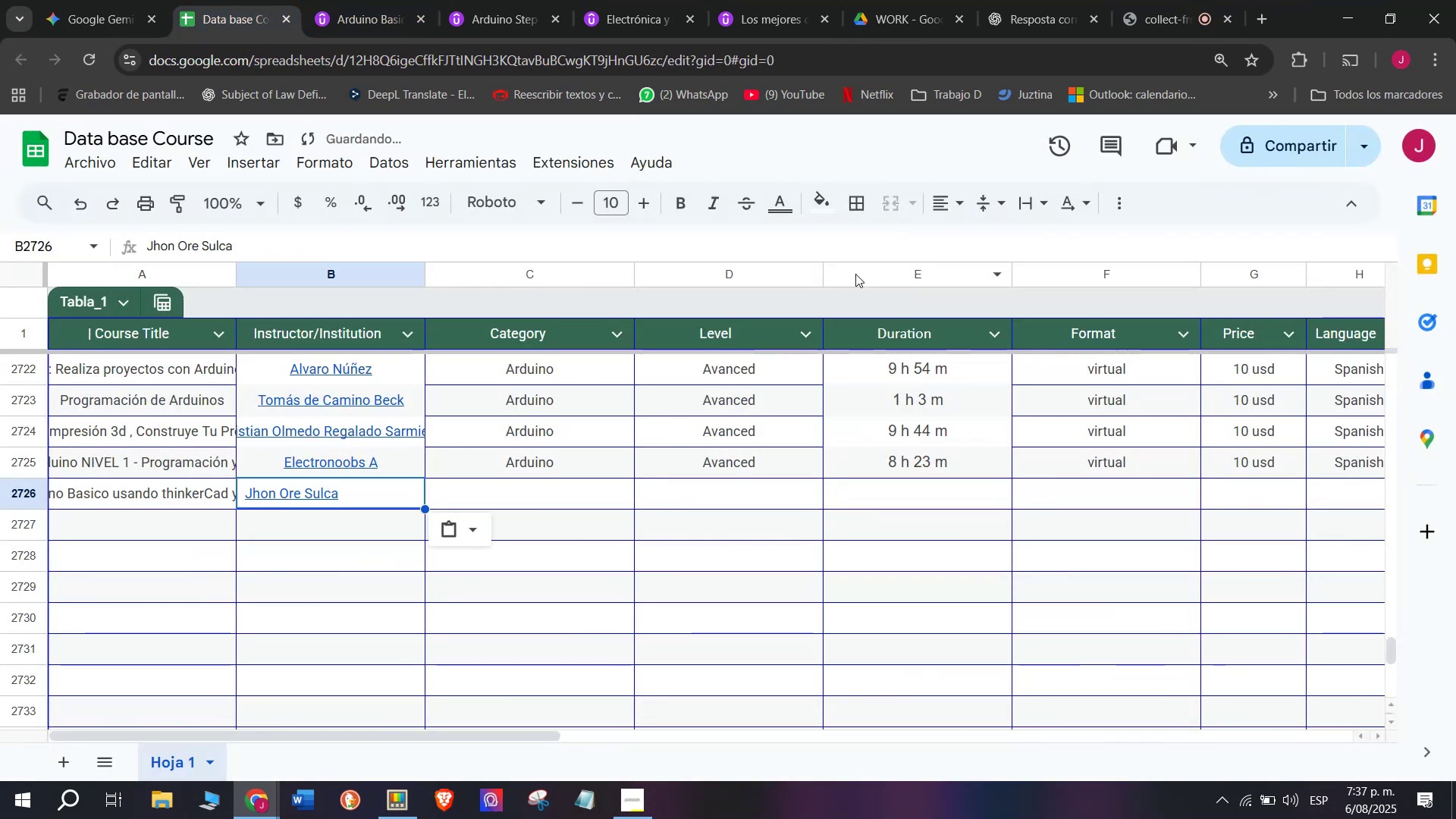 
key(Control+V)
 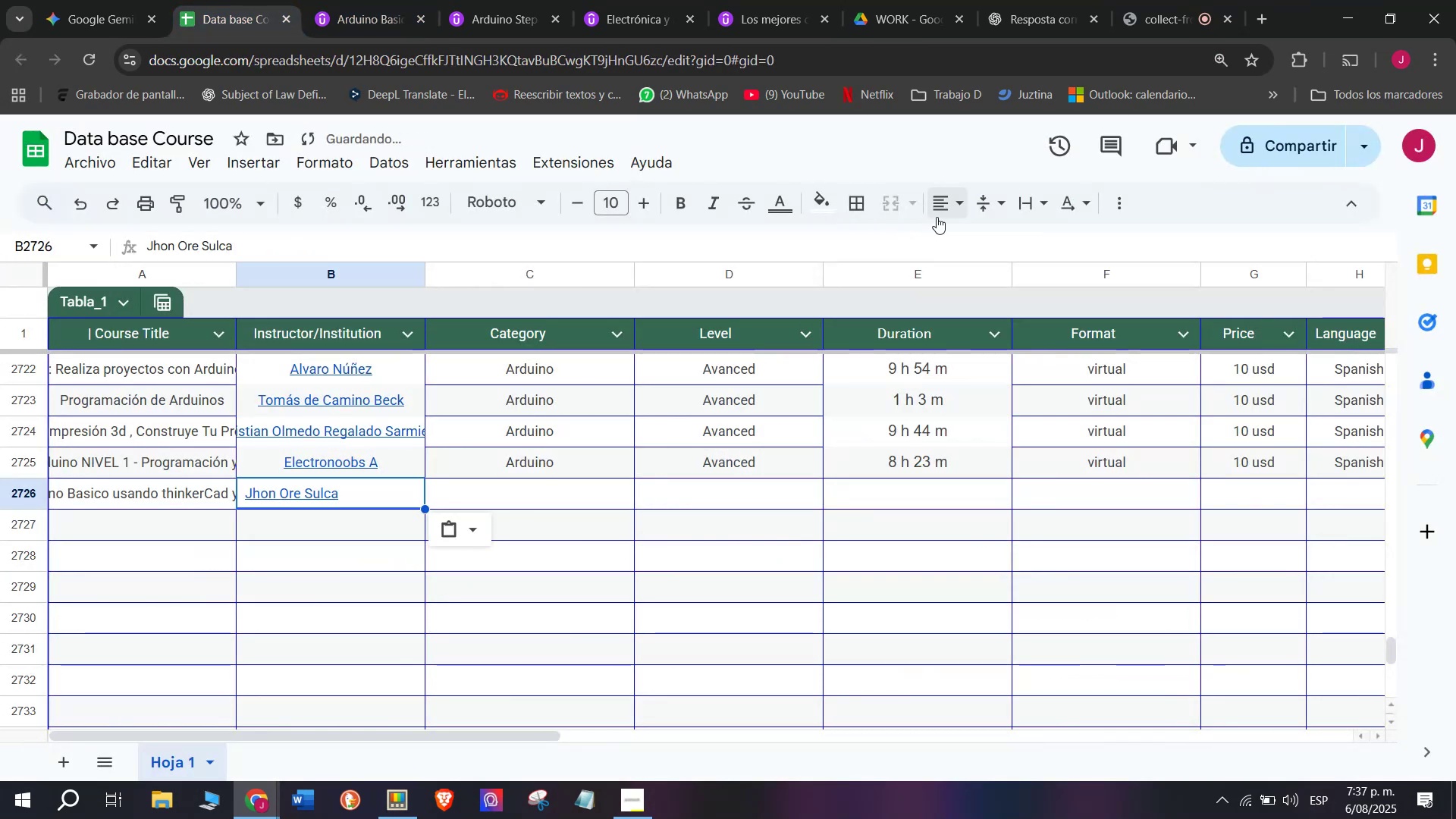 
triple_click([971, 239])
 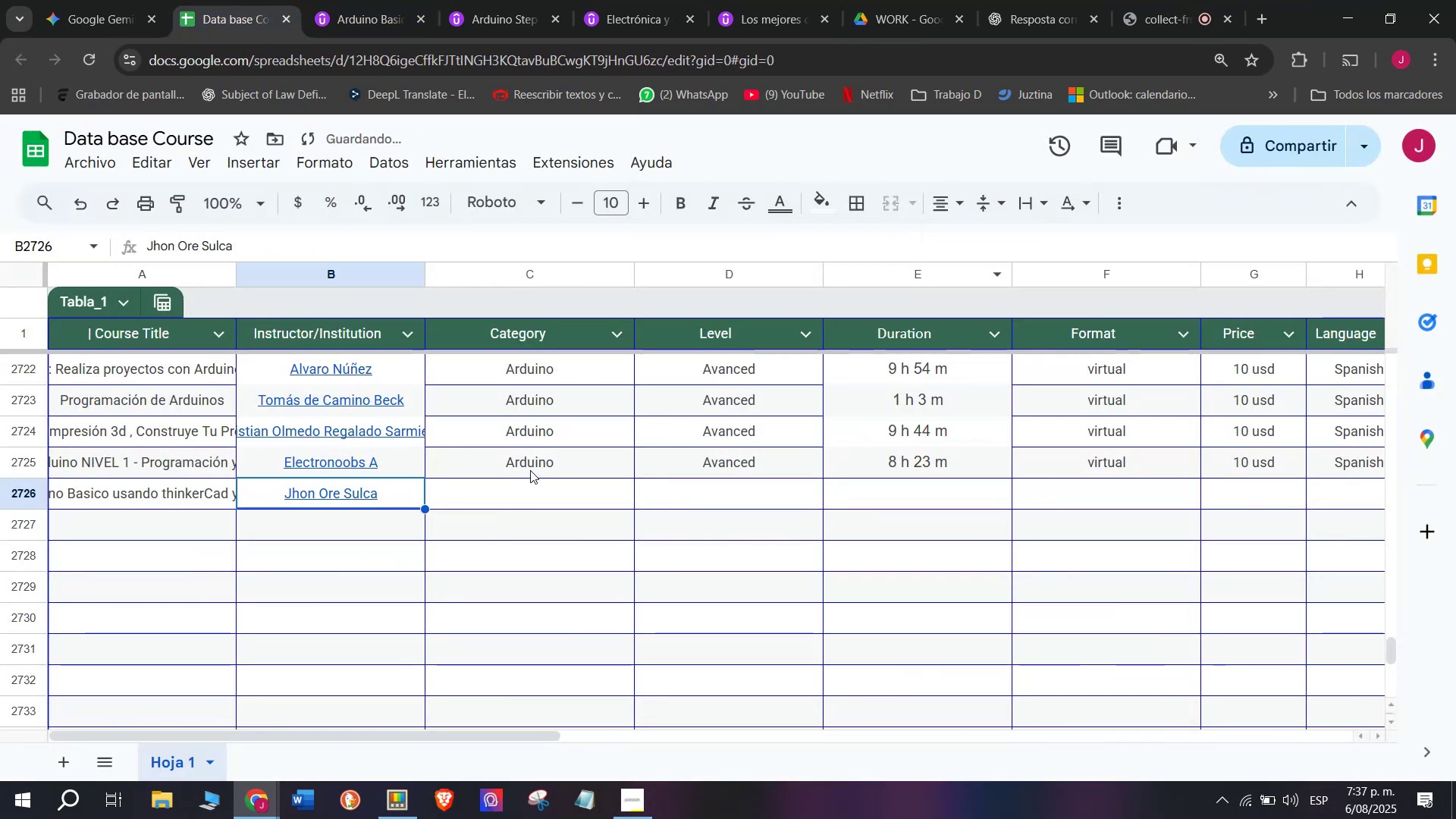 
key(Control+ControlLeft)
 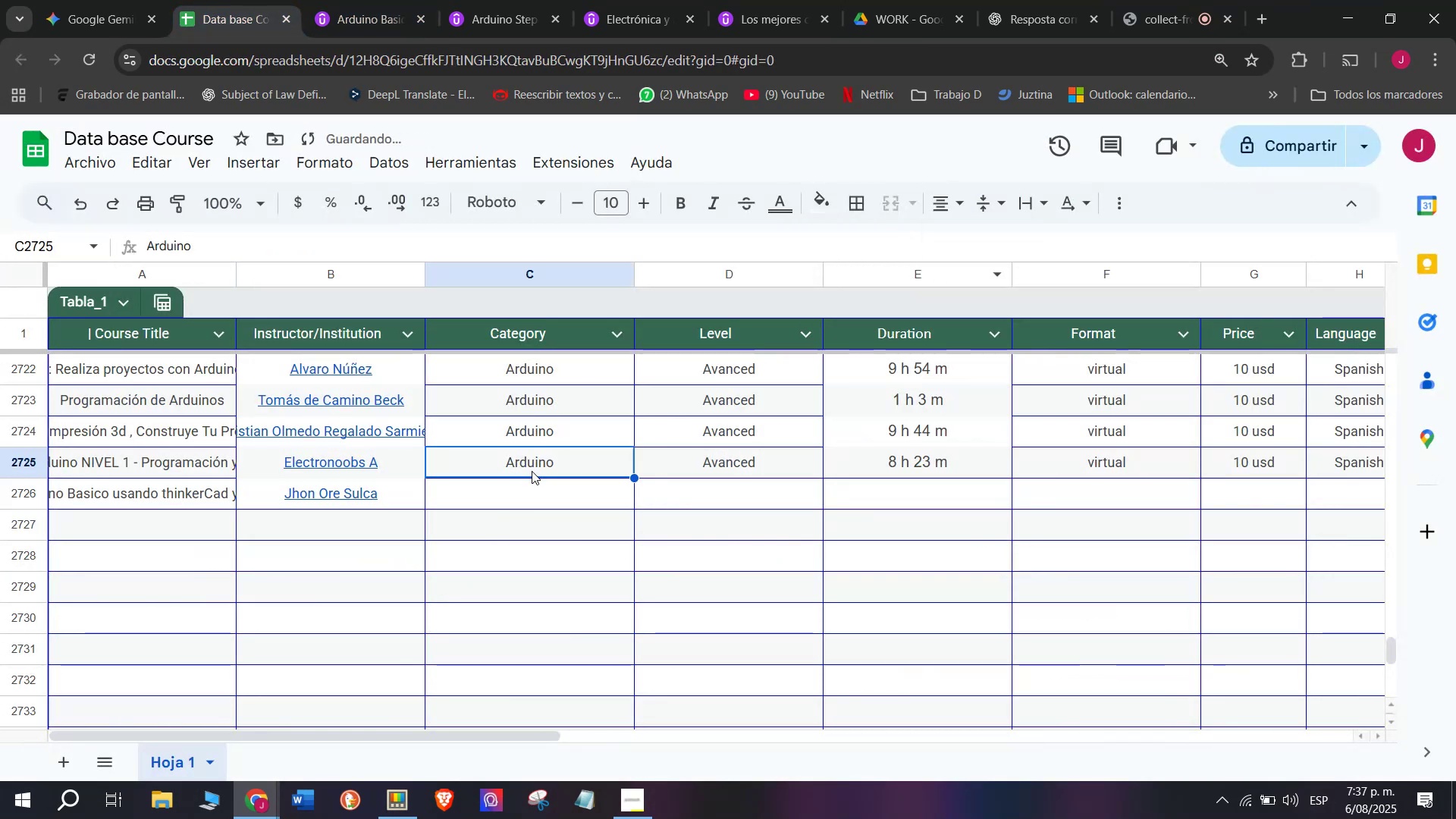 
key(Break)
 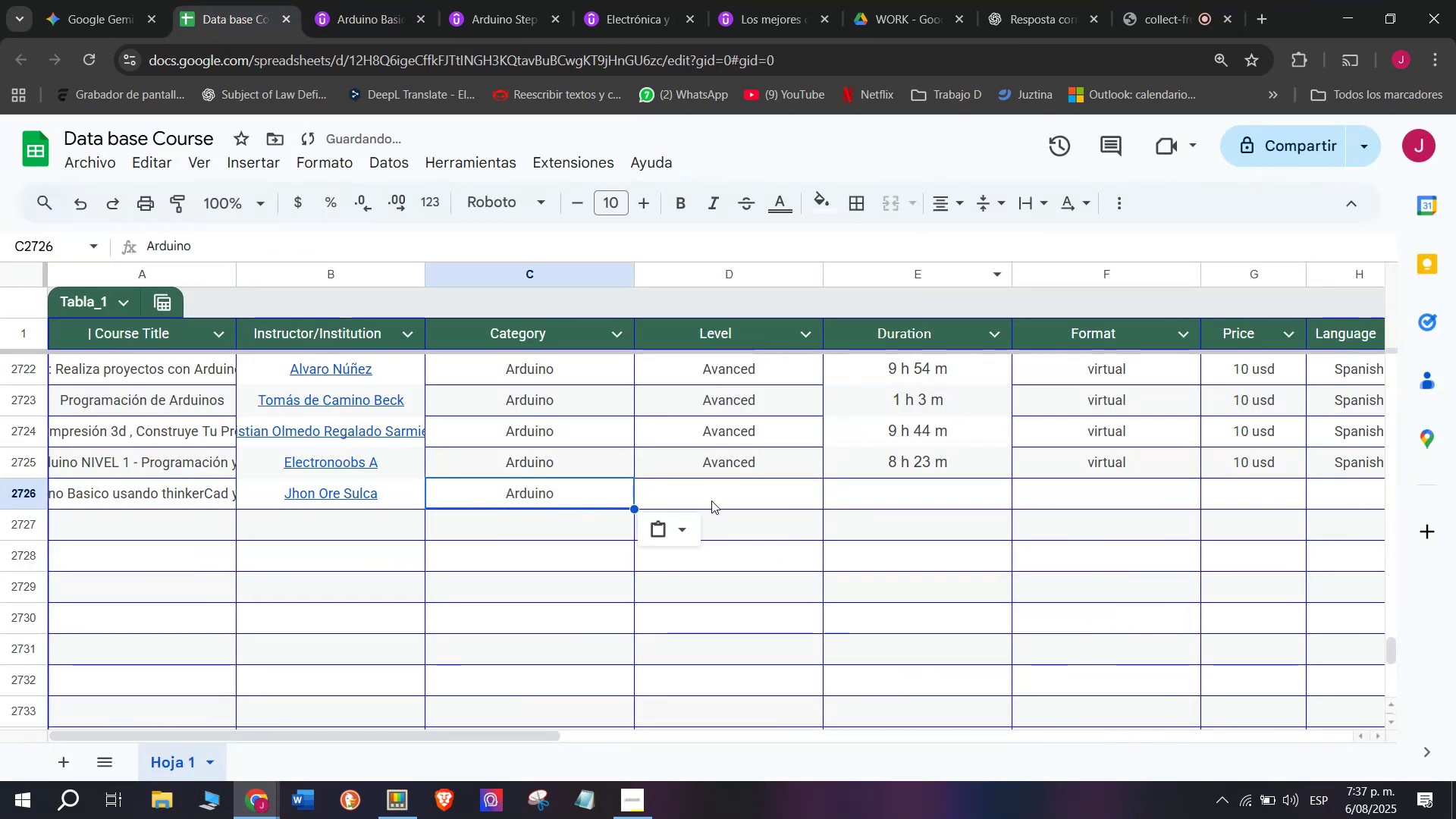 
key(Control+C)
 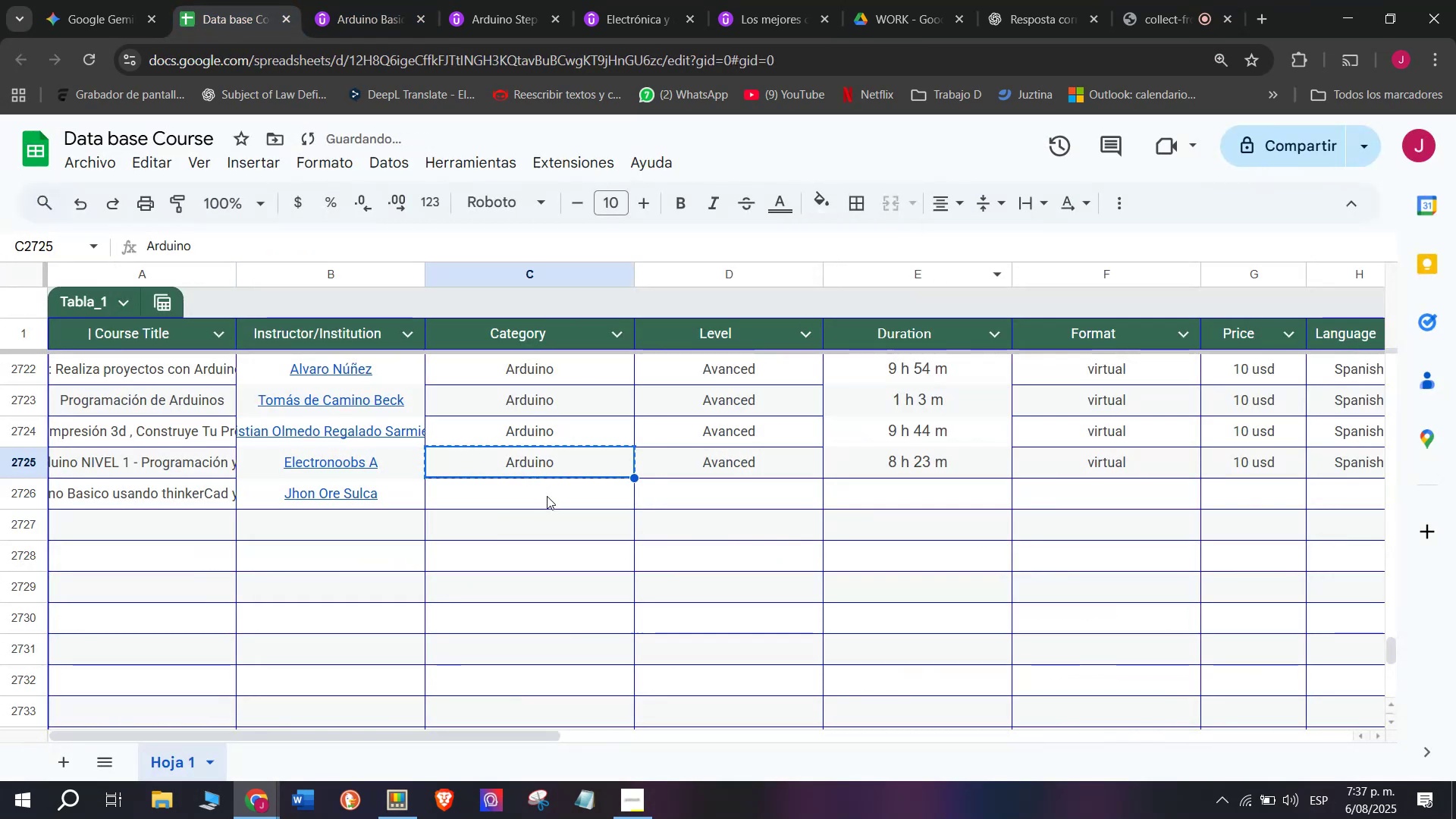 
double_click([547, 496])
 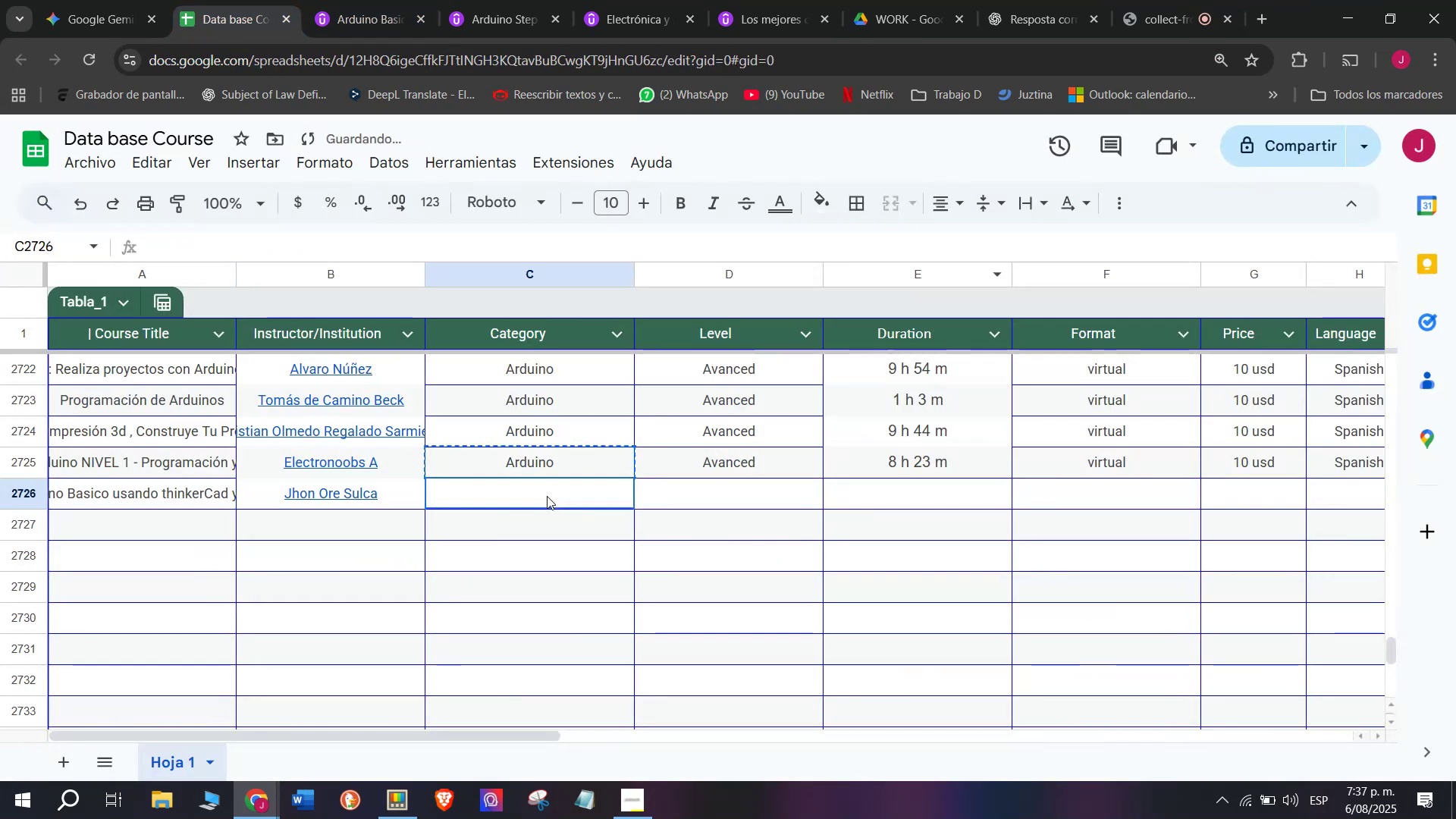 
key(Z)
 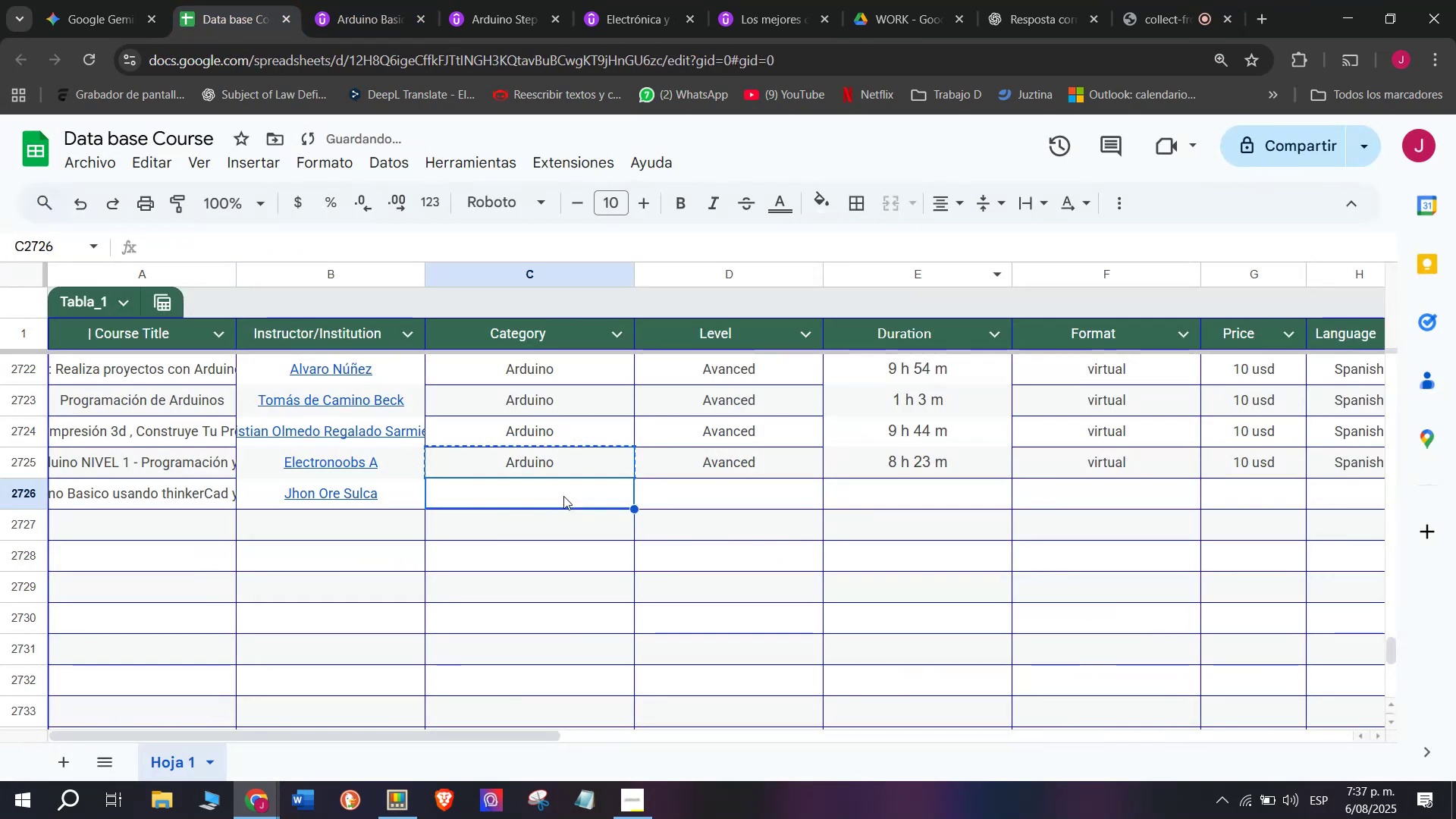 
key(Control+ControlLeft)
 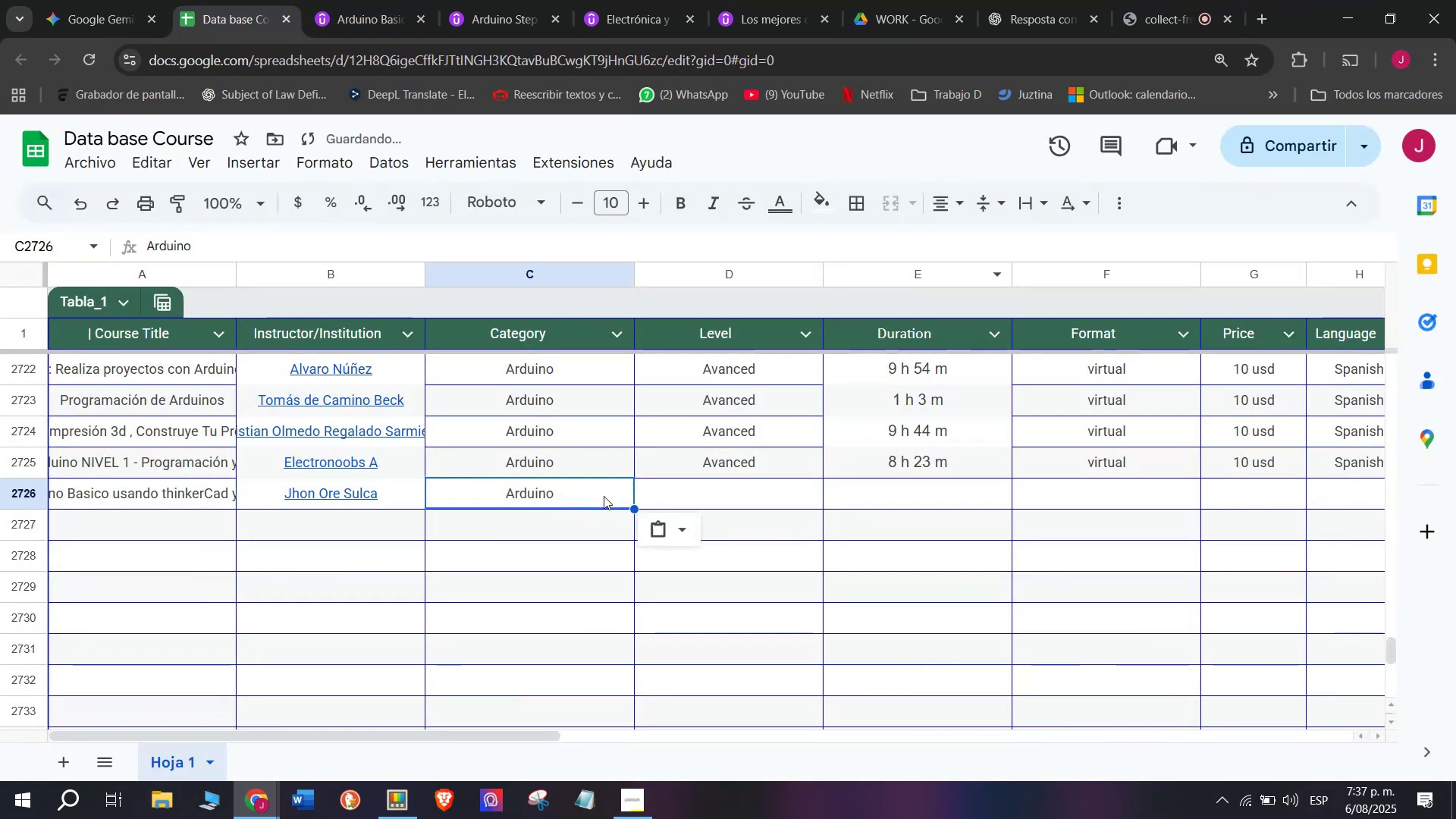 
key(Control+V)
 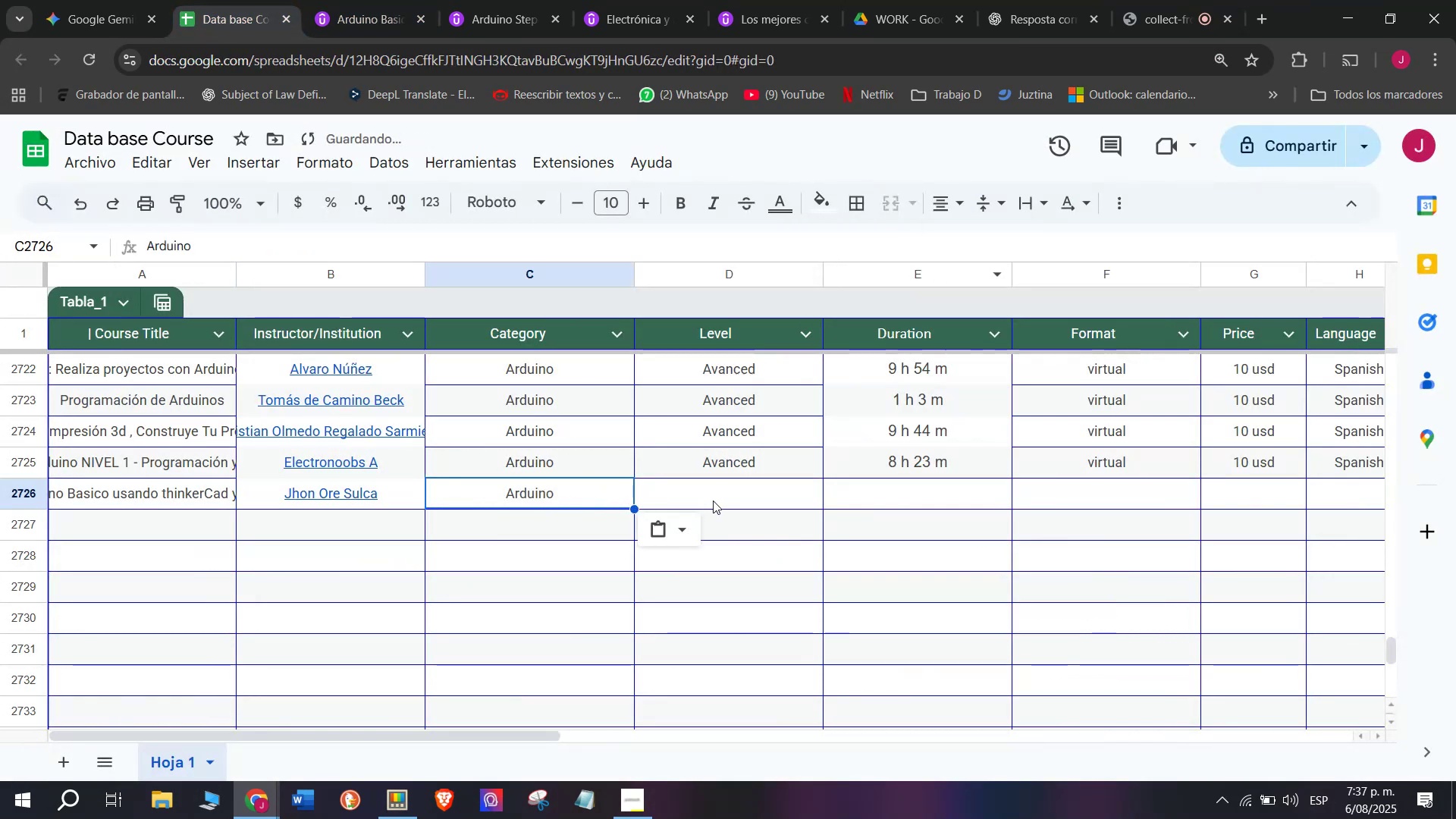 
triple_click([713, 500])
 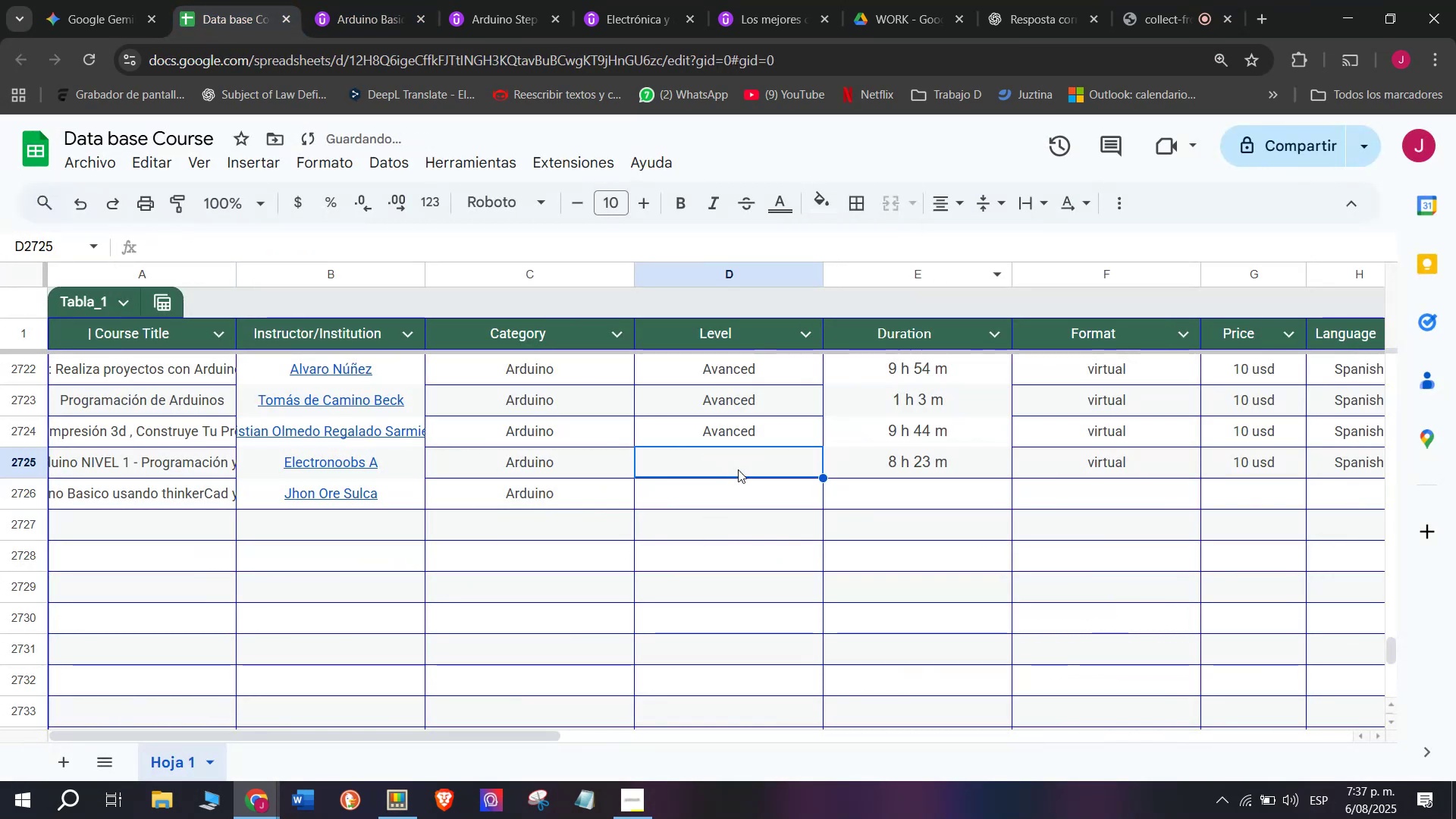 
key(Control+Shift+ControlLeft)
 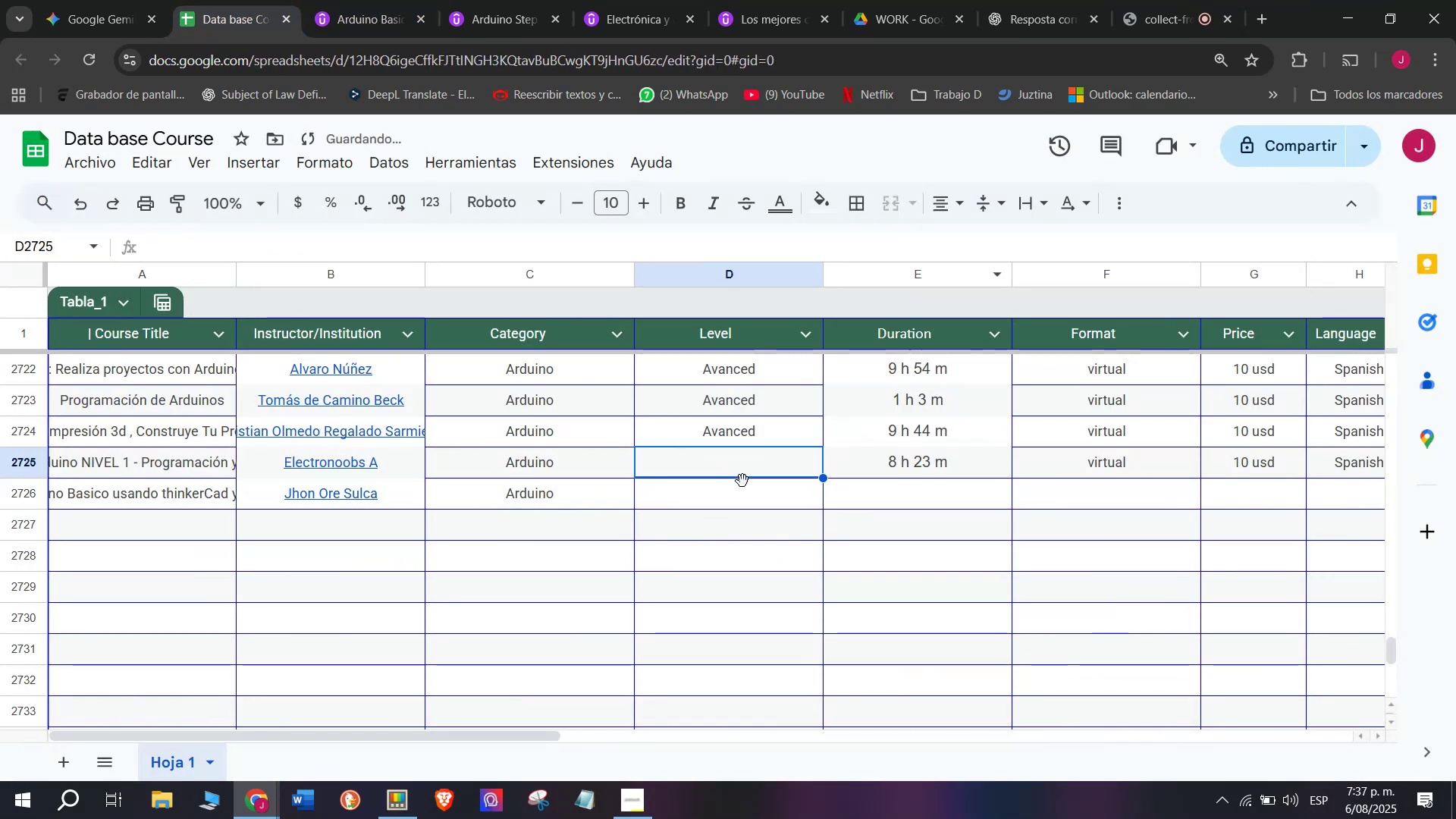 
key(Shift+ShiftLeft)
 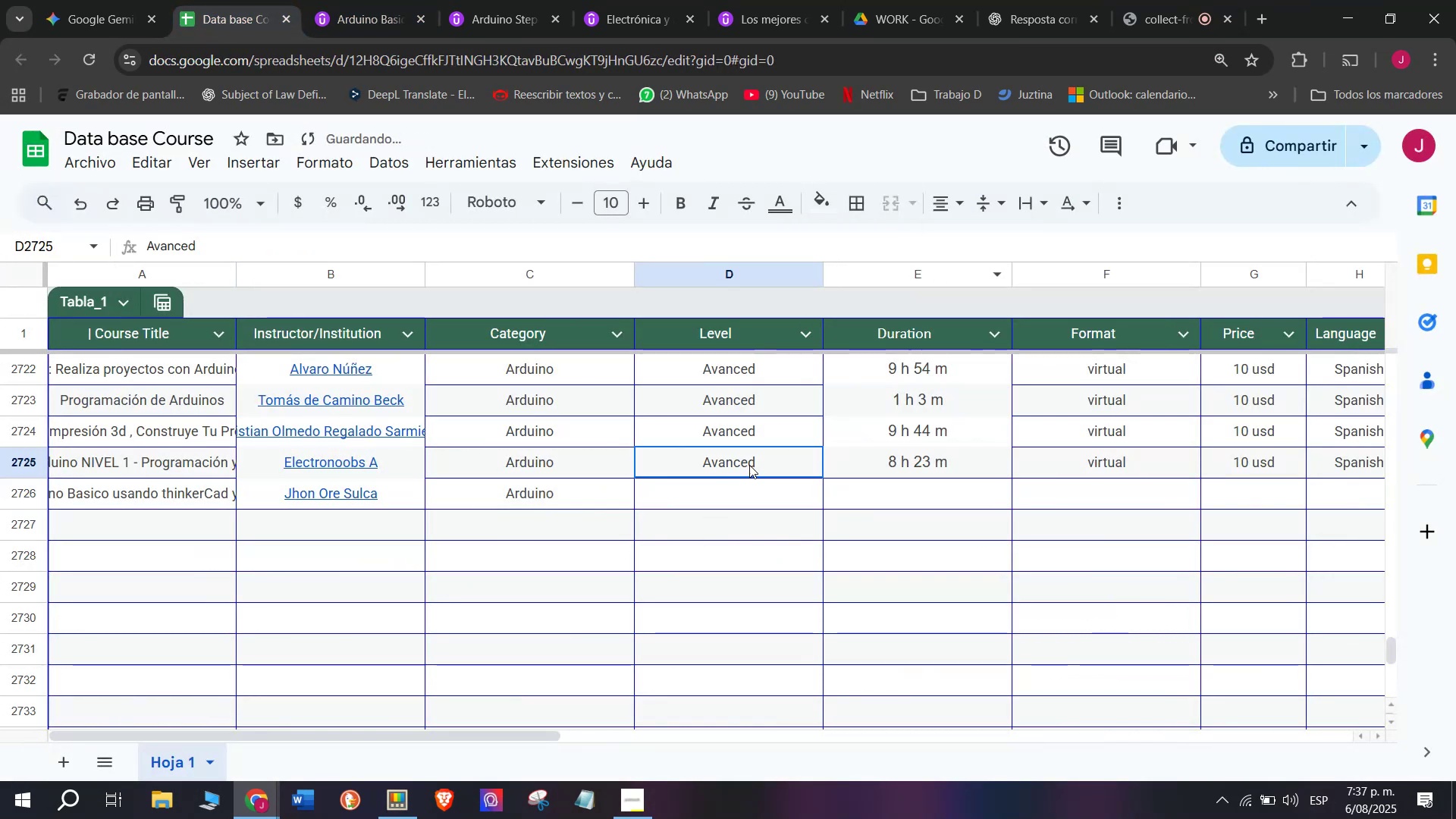 
key(Control+Shift+Z)
 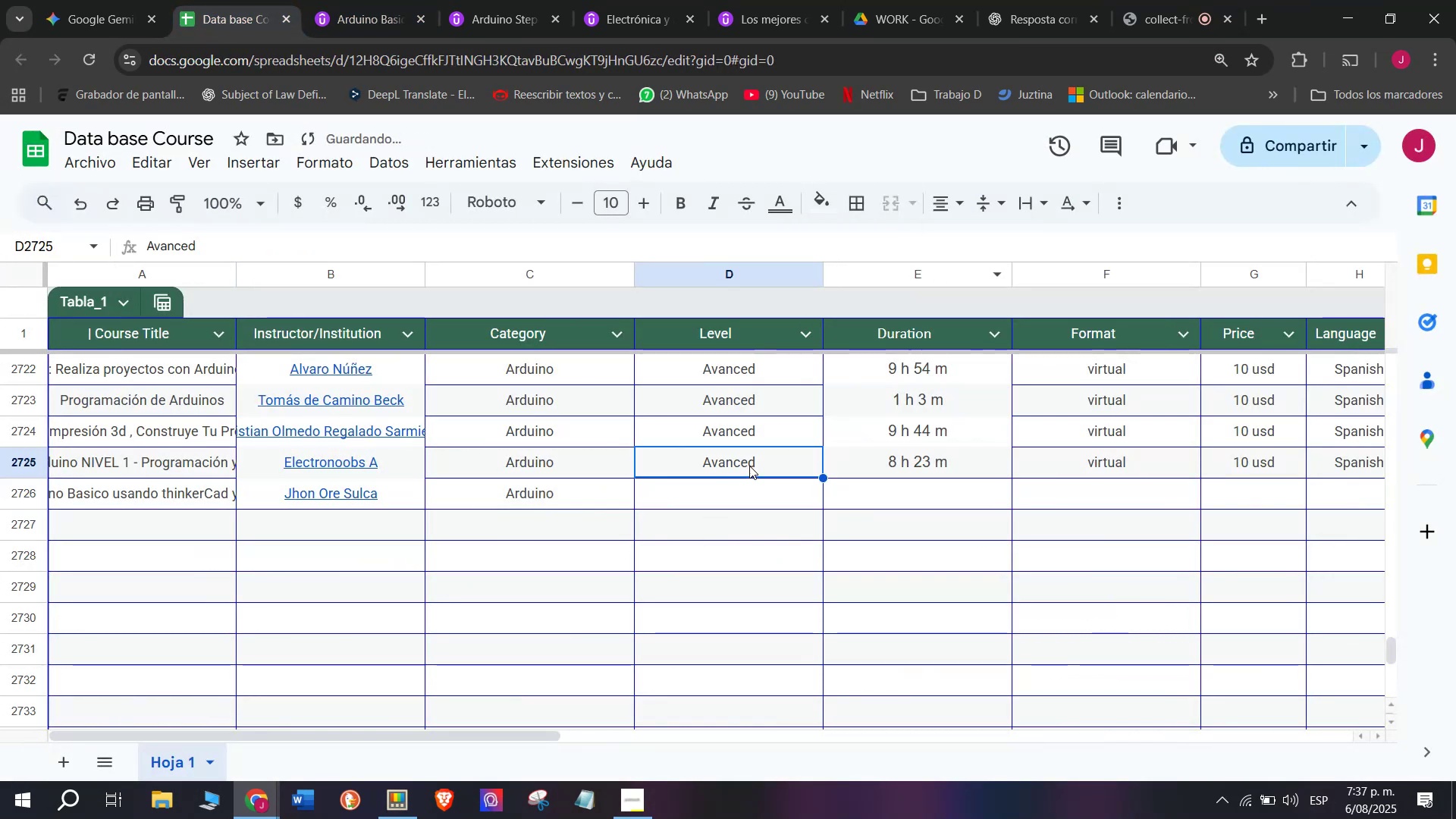 
key(Control+ControlLeft)
 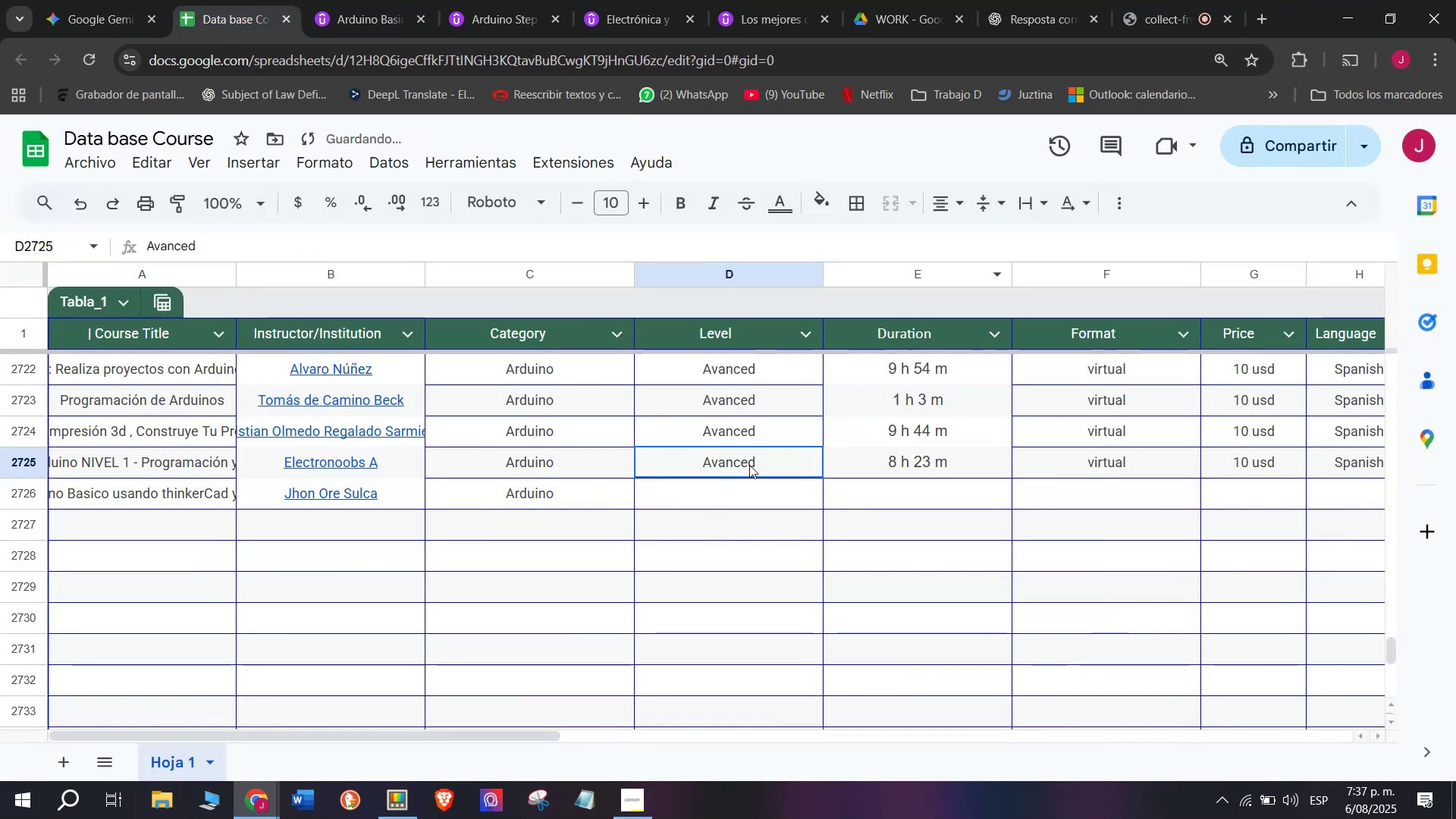 
key(Break)
 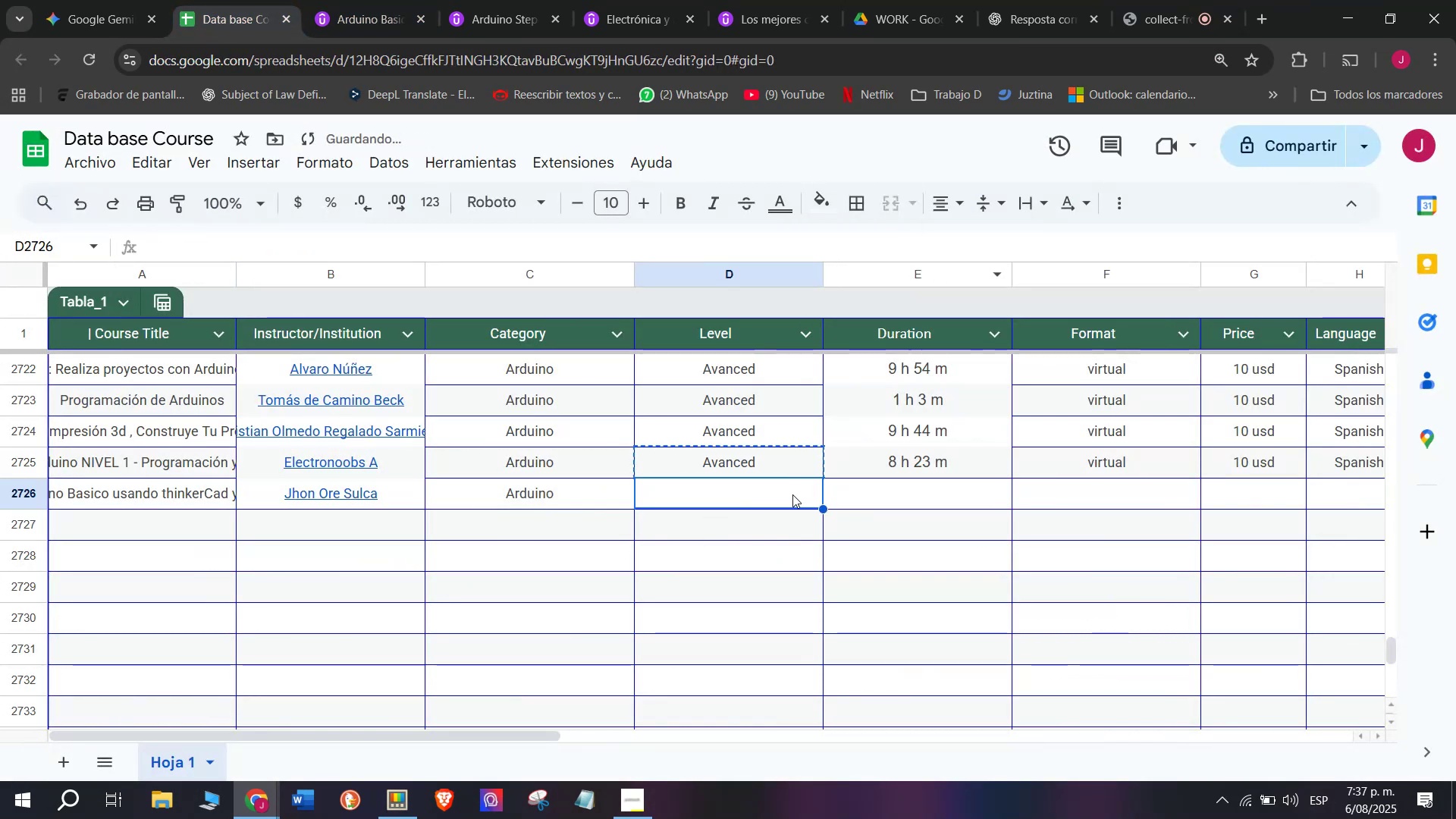 
key(Control+C)
 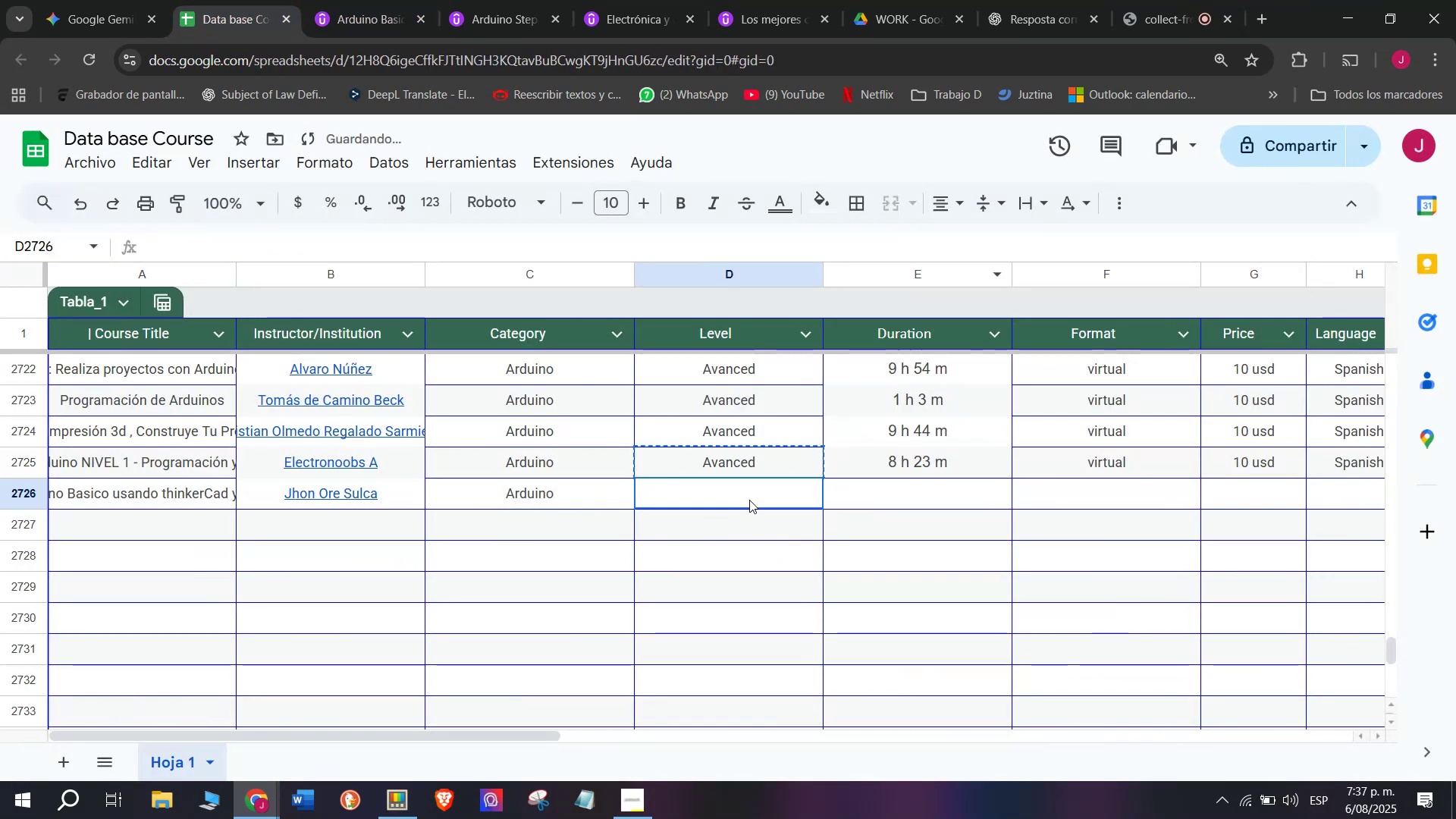 
double_click([749, 500])
 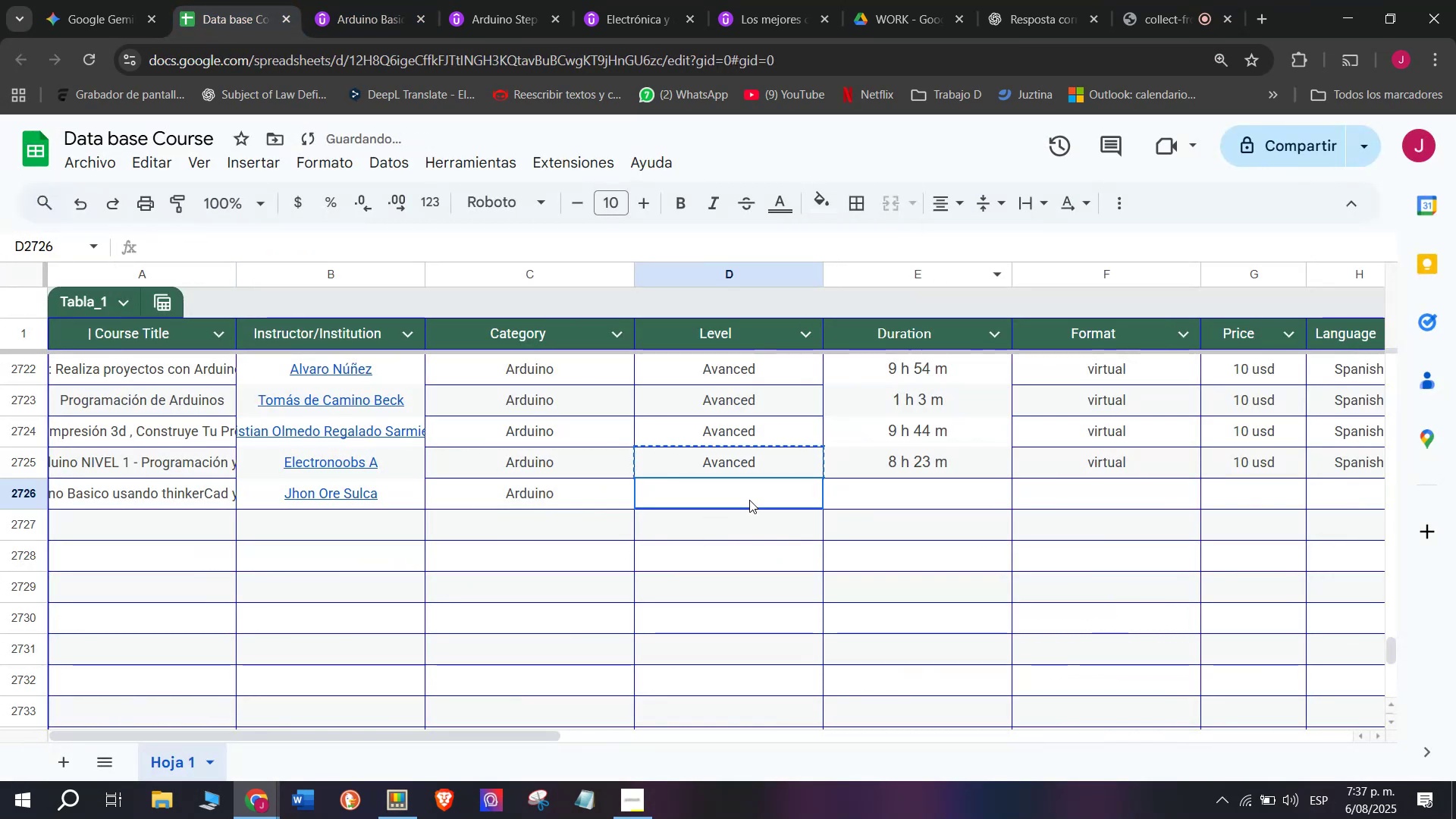 
key(Z)
 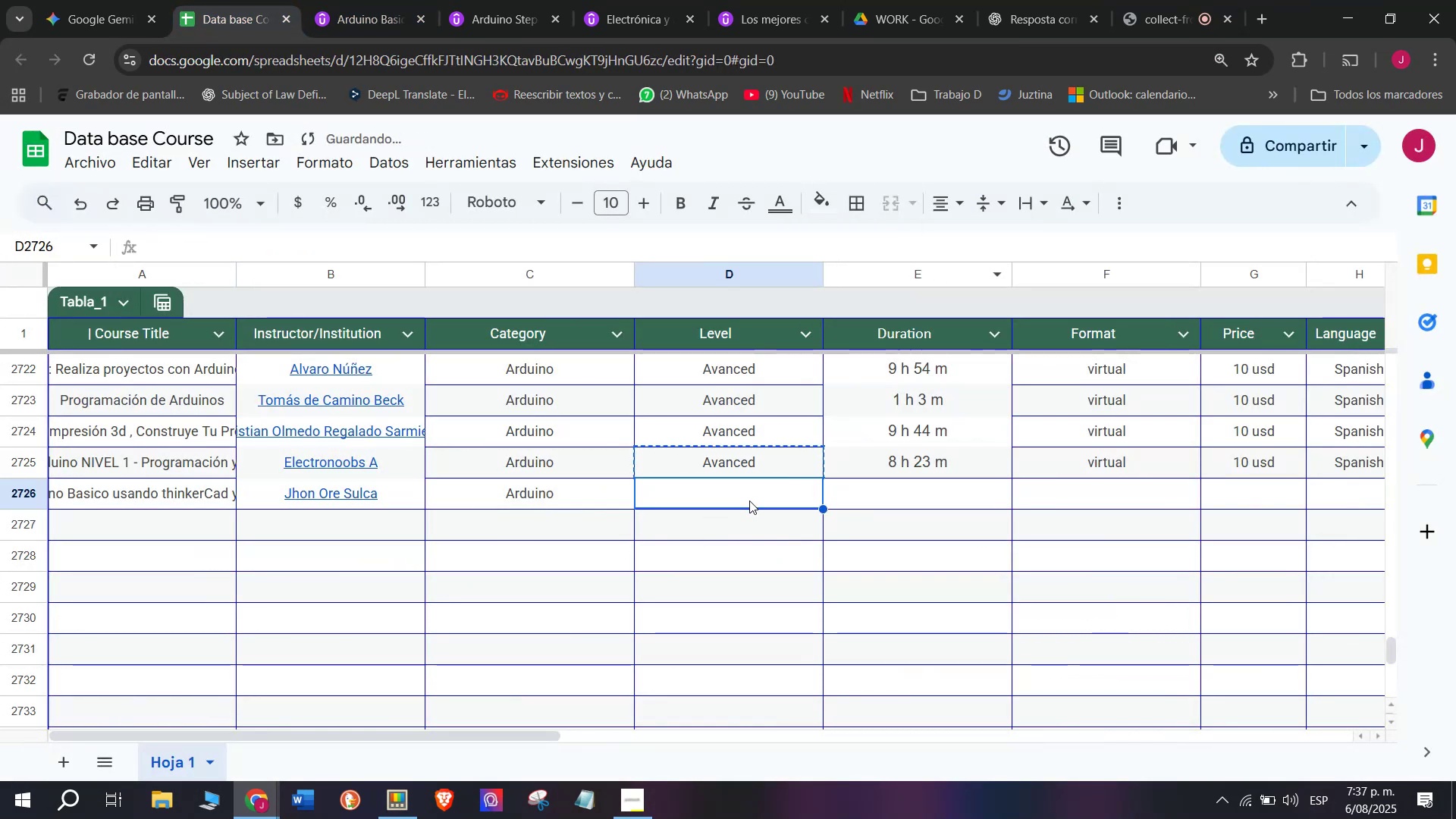 
key(Control+ControlLeft)
 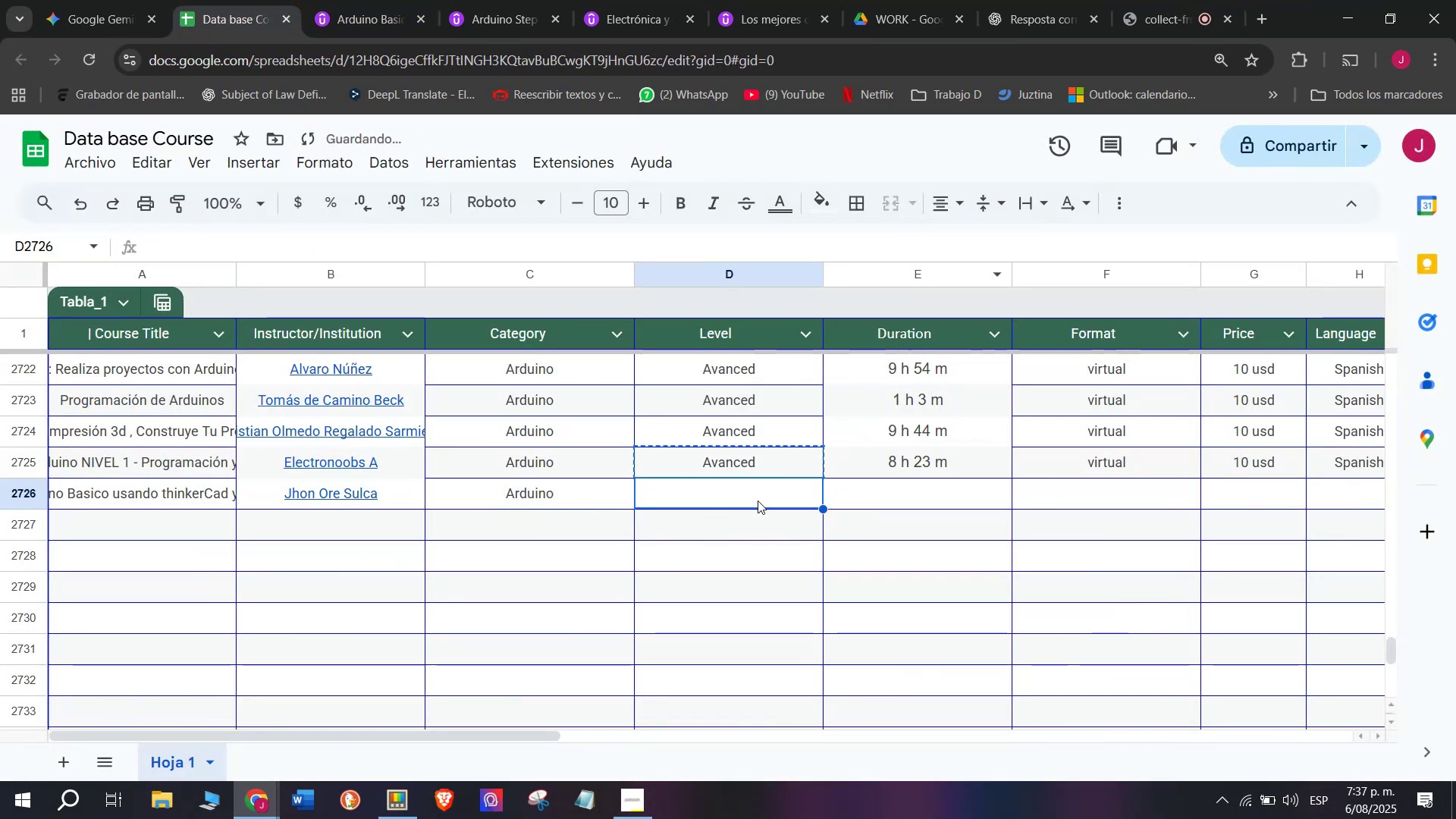 
key(Control+V)
 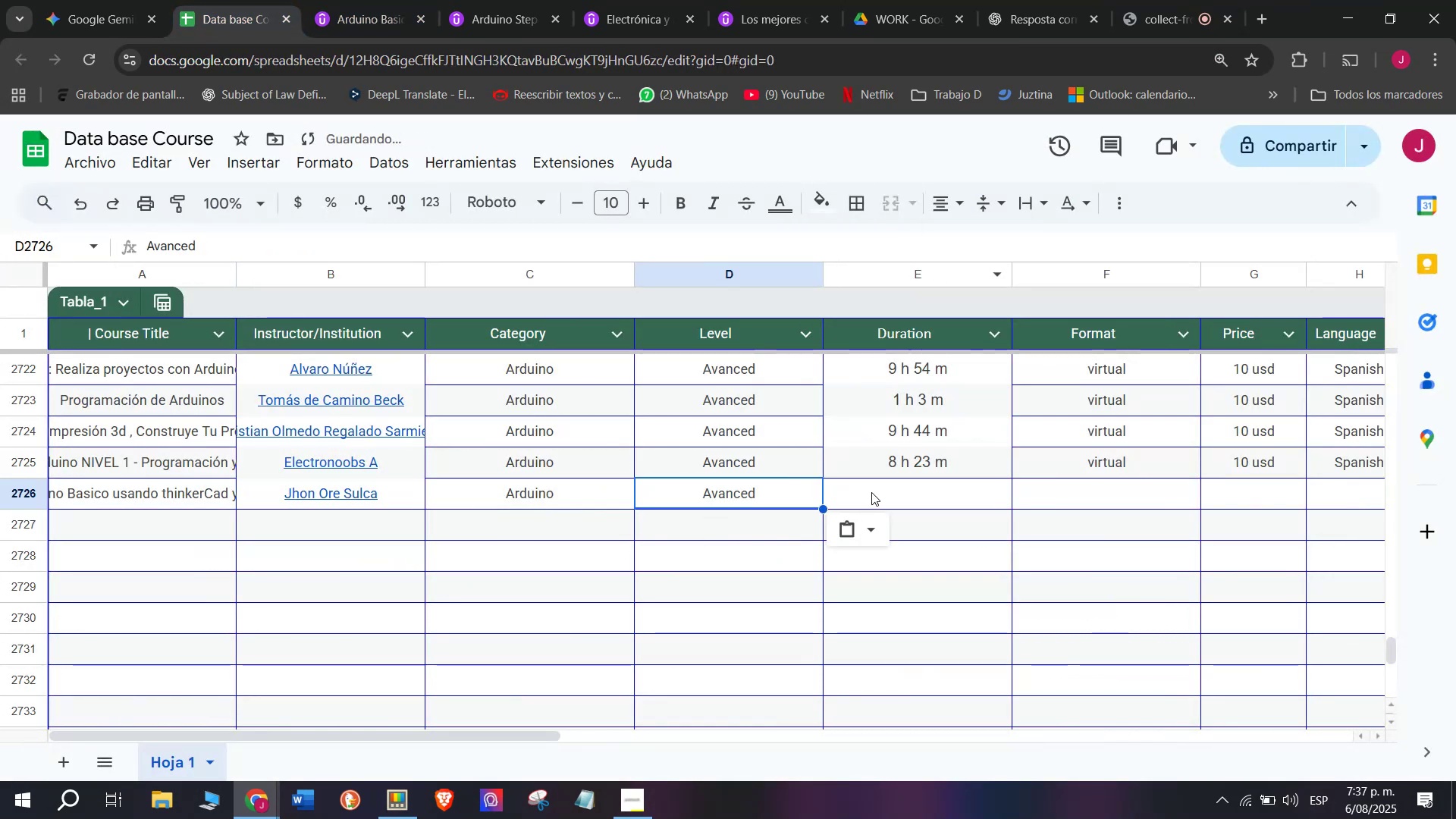 
triple_click([871, 492])
 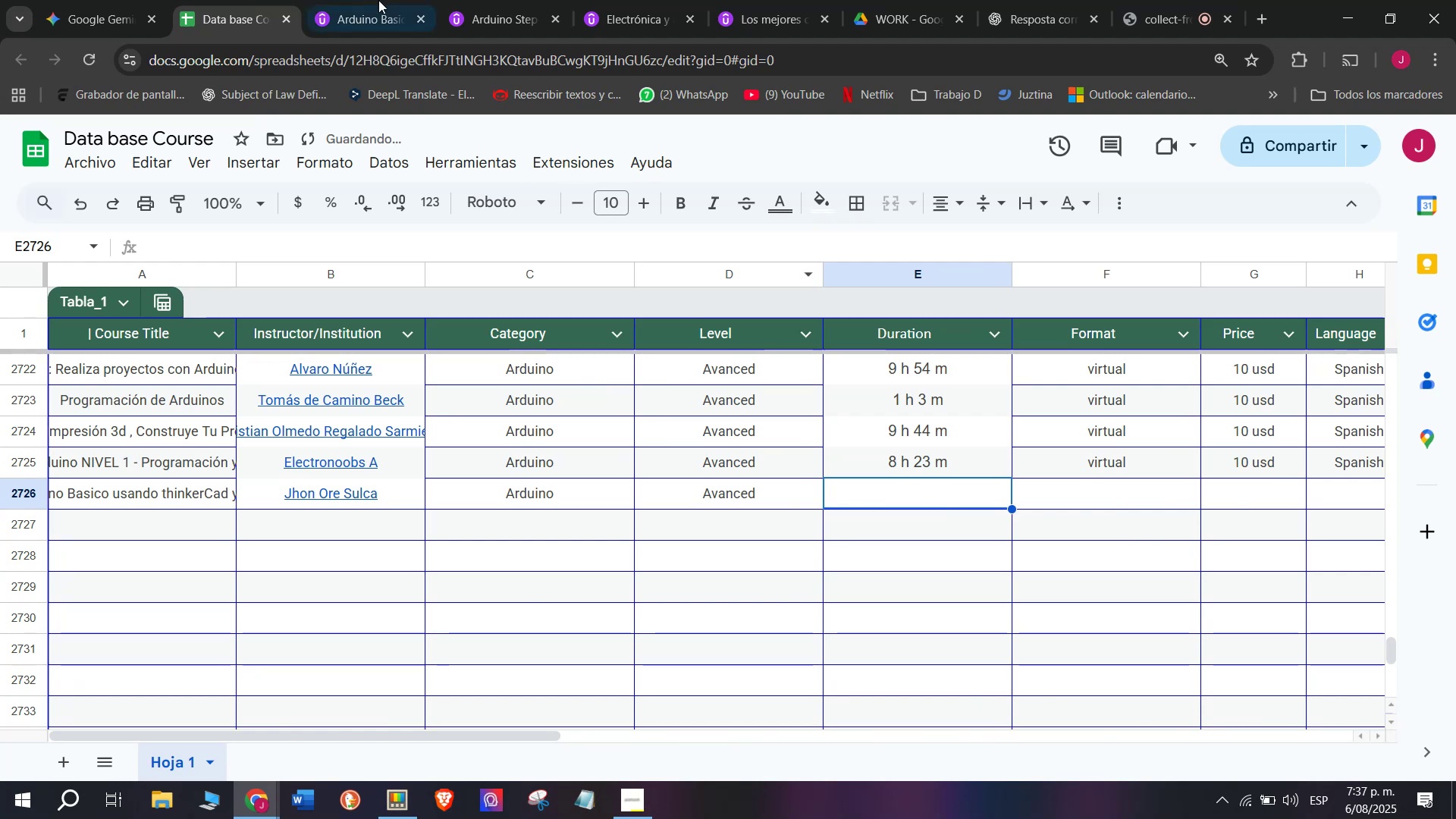 
left_click([313, 0])
 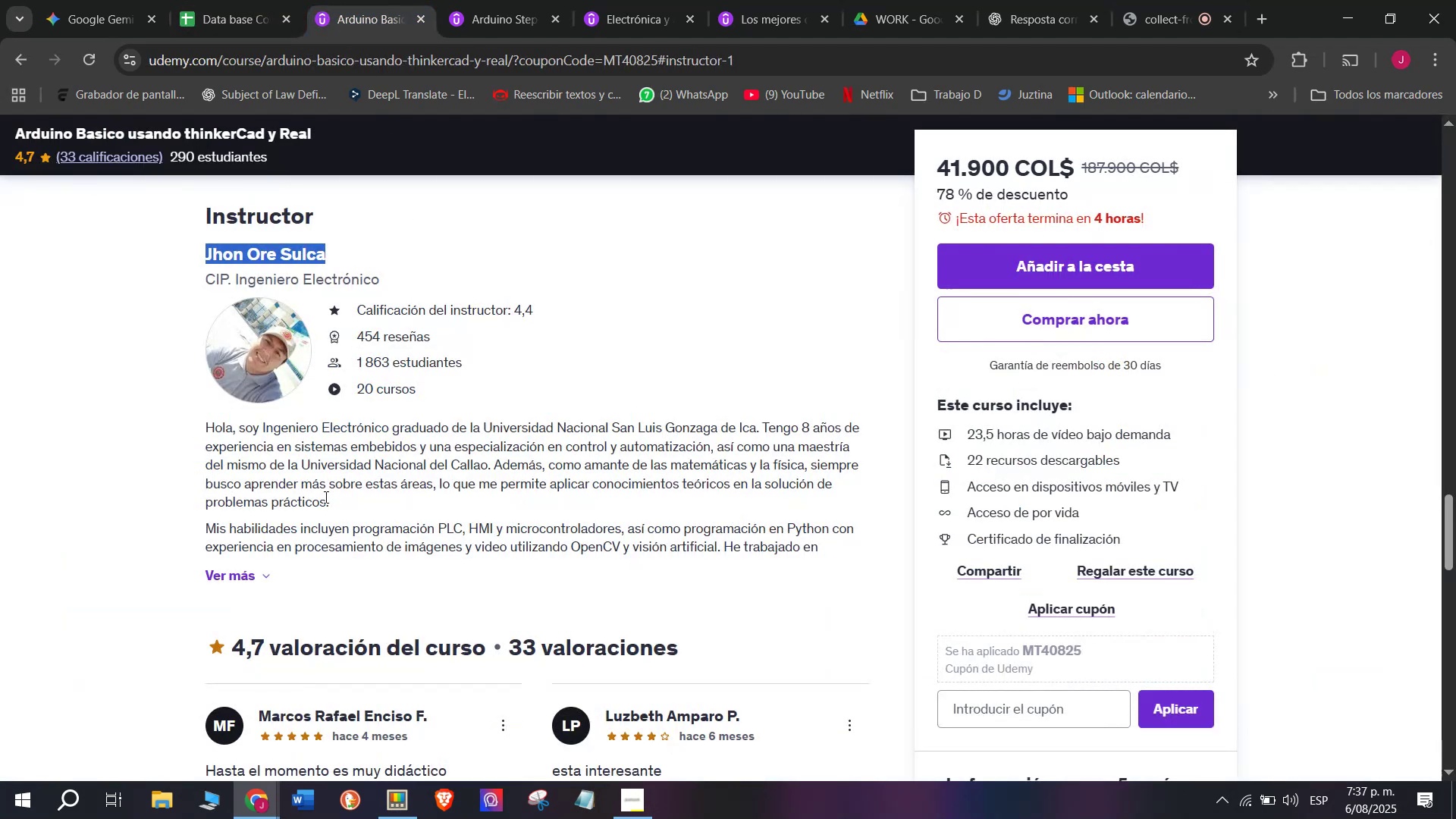 
scroll: coordinate [388, 615], scroll_direction: up, amount: 9.0
 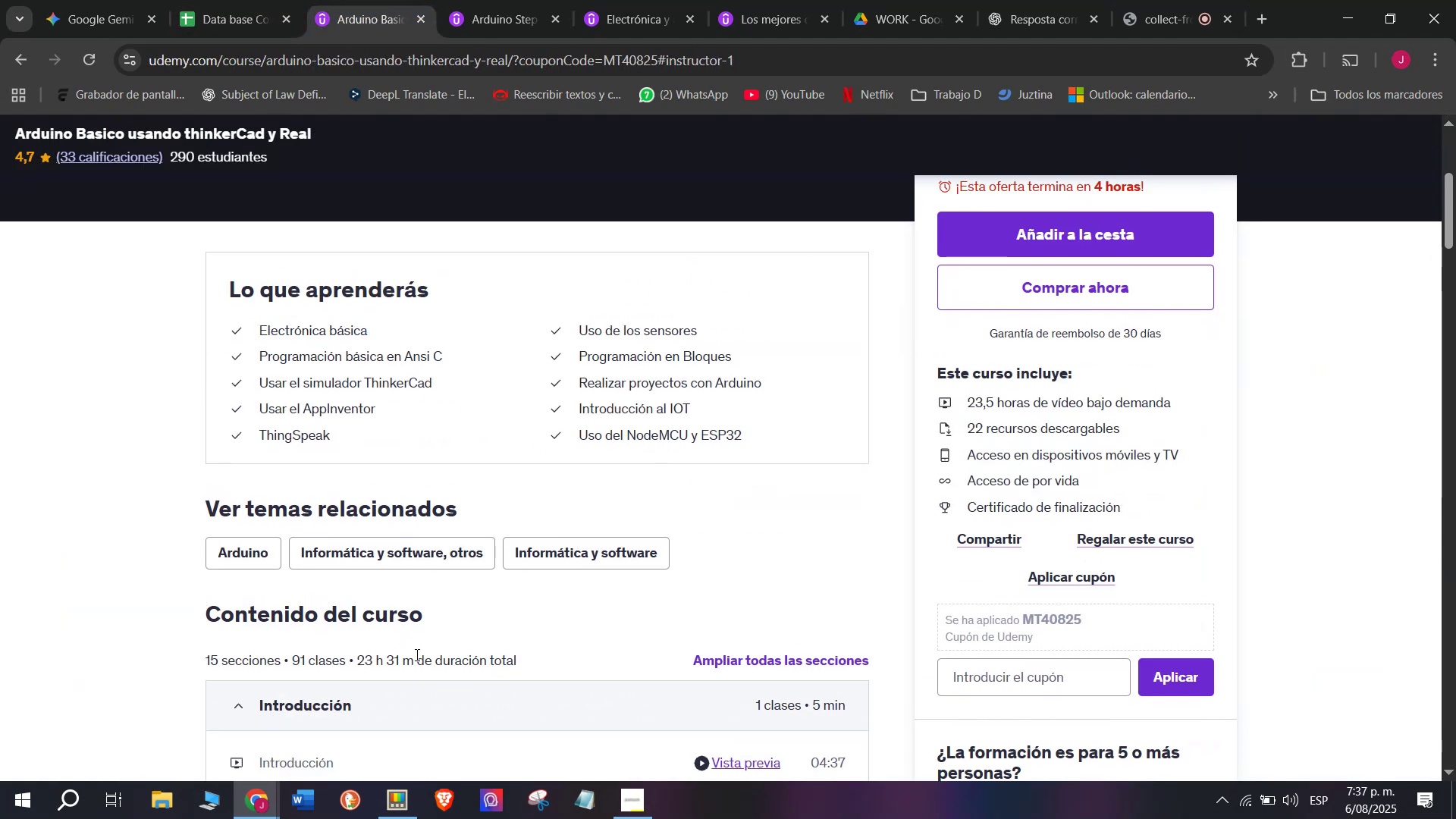 
left_click_drag(start_coordinate=[416, 654], to_coordinate=[360, 661])
 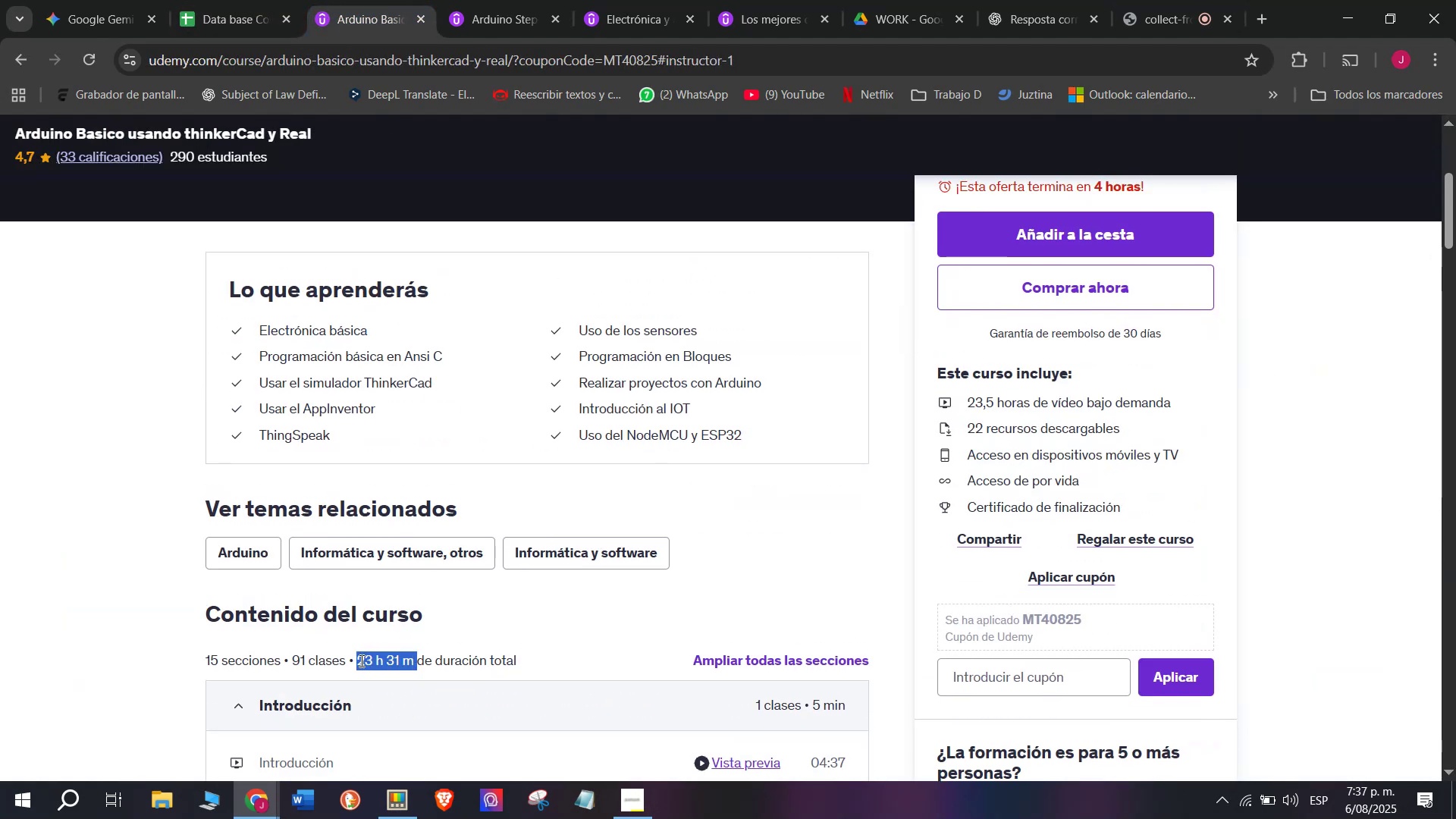 
key(Break)
 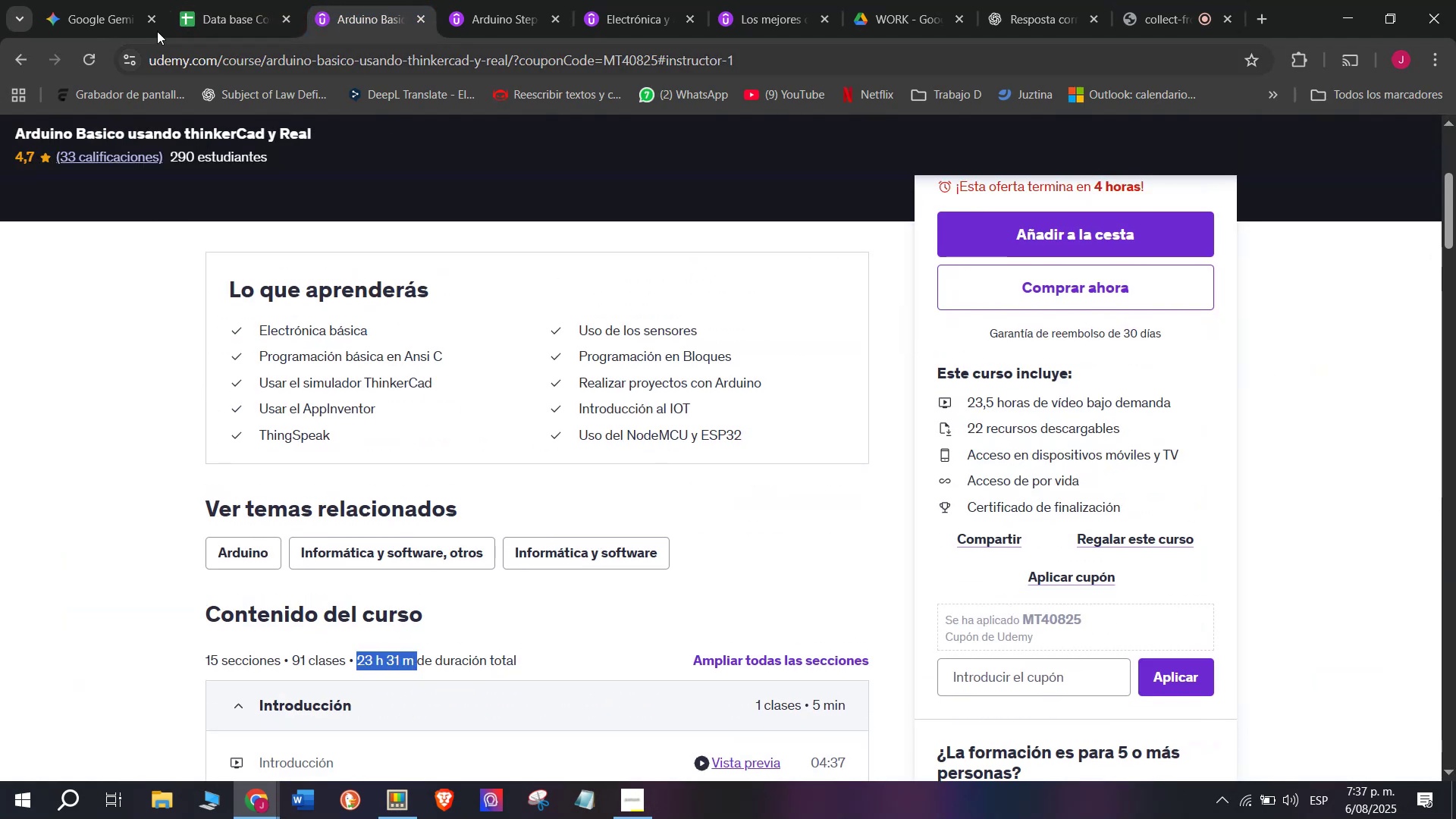 
key(Control+ControlLeft)
 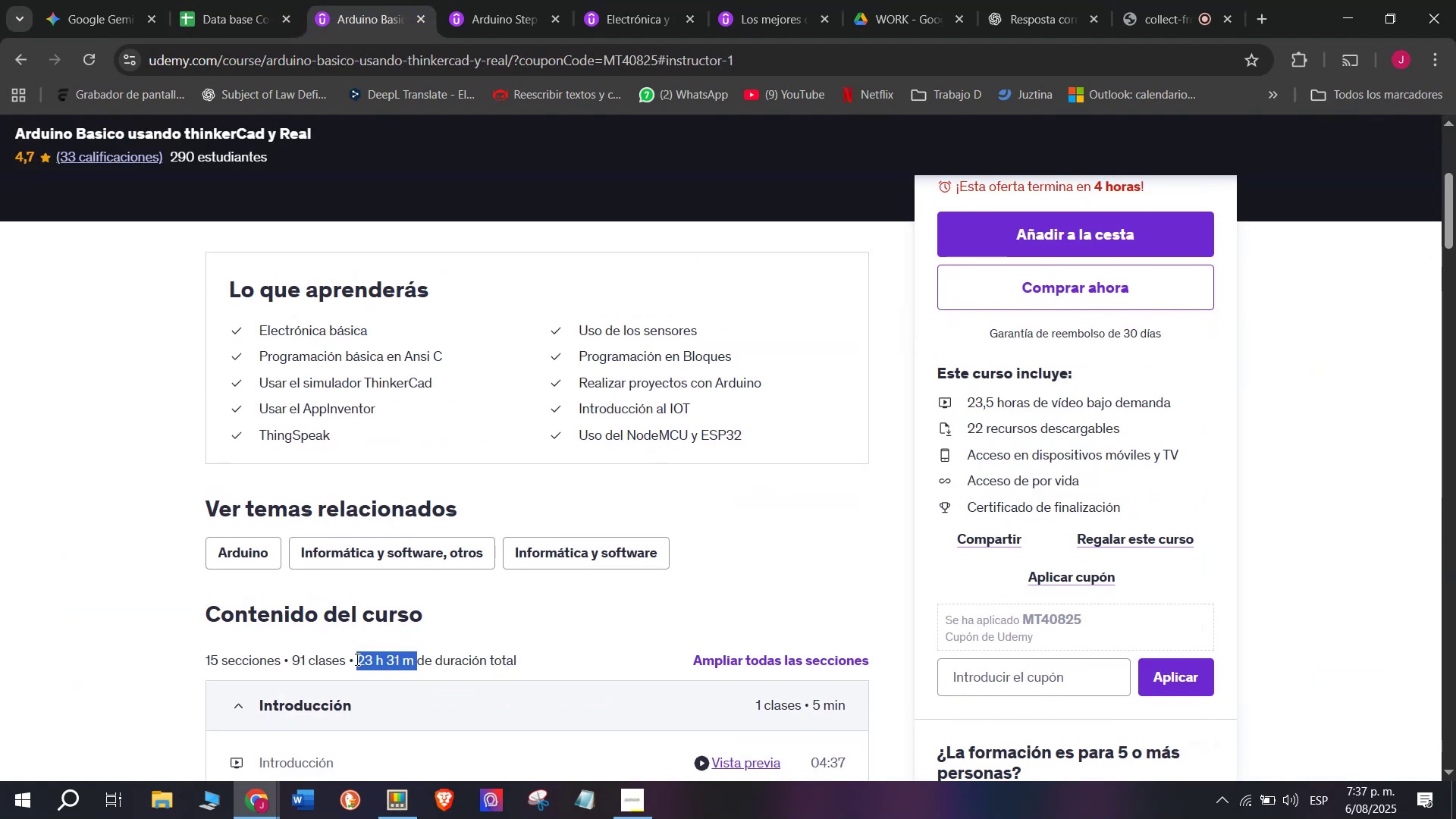 
key(Control+C)
 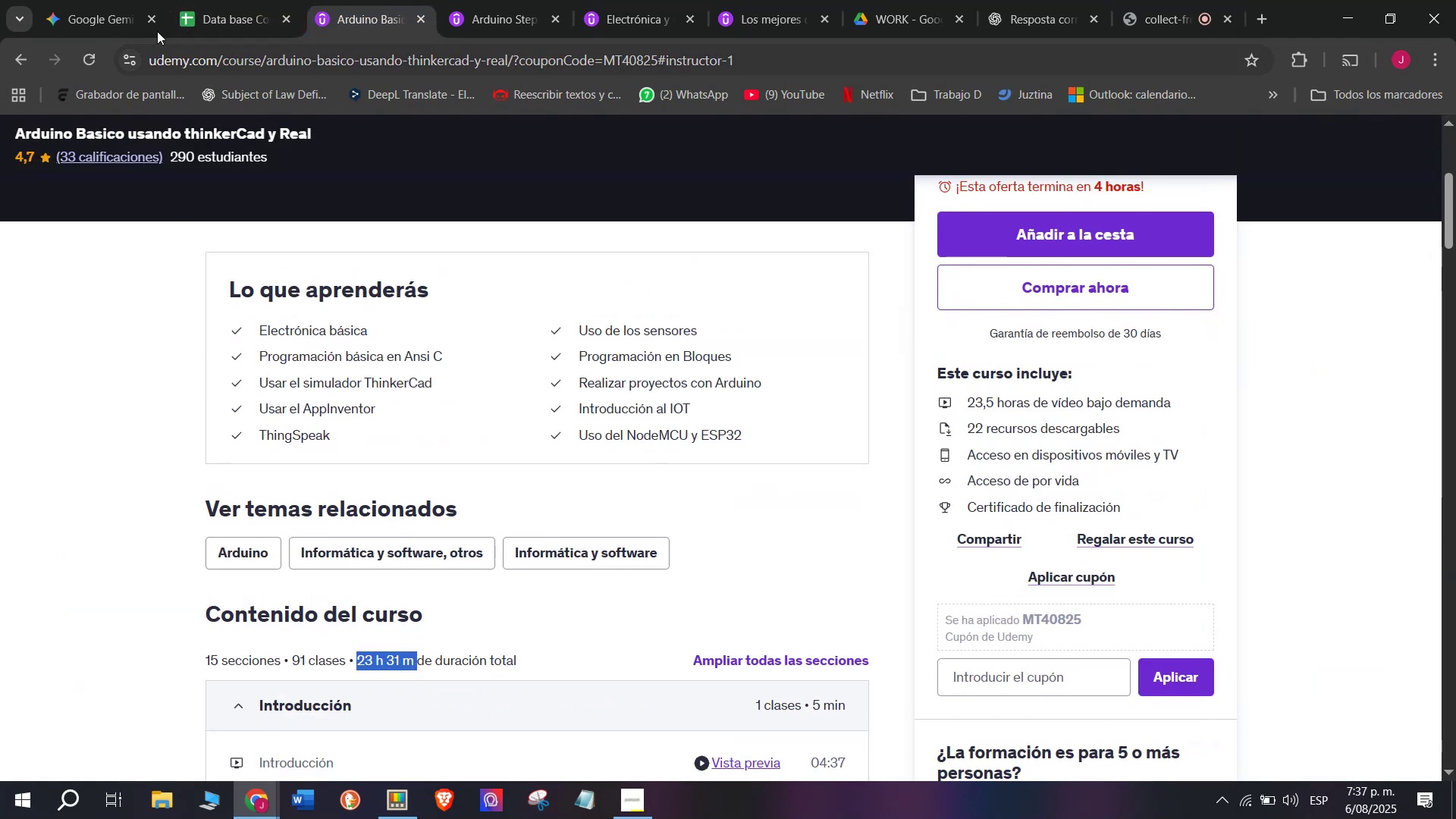 
key(Control+ControlLeft)
 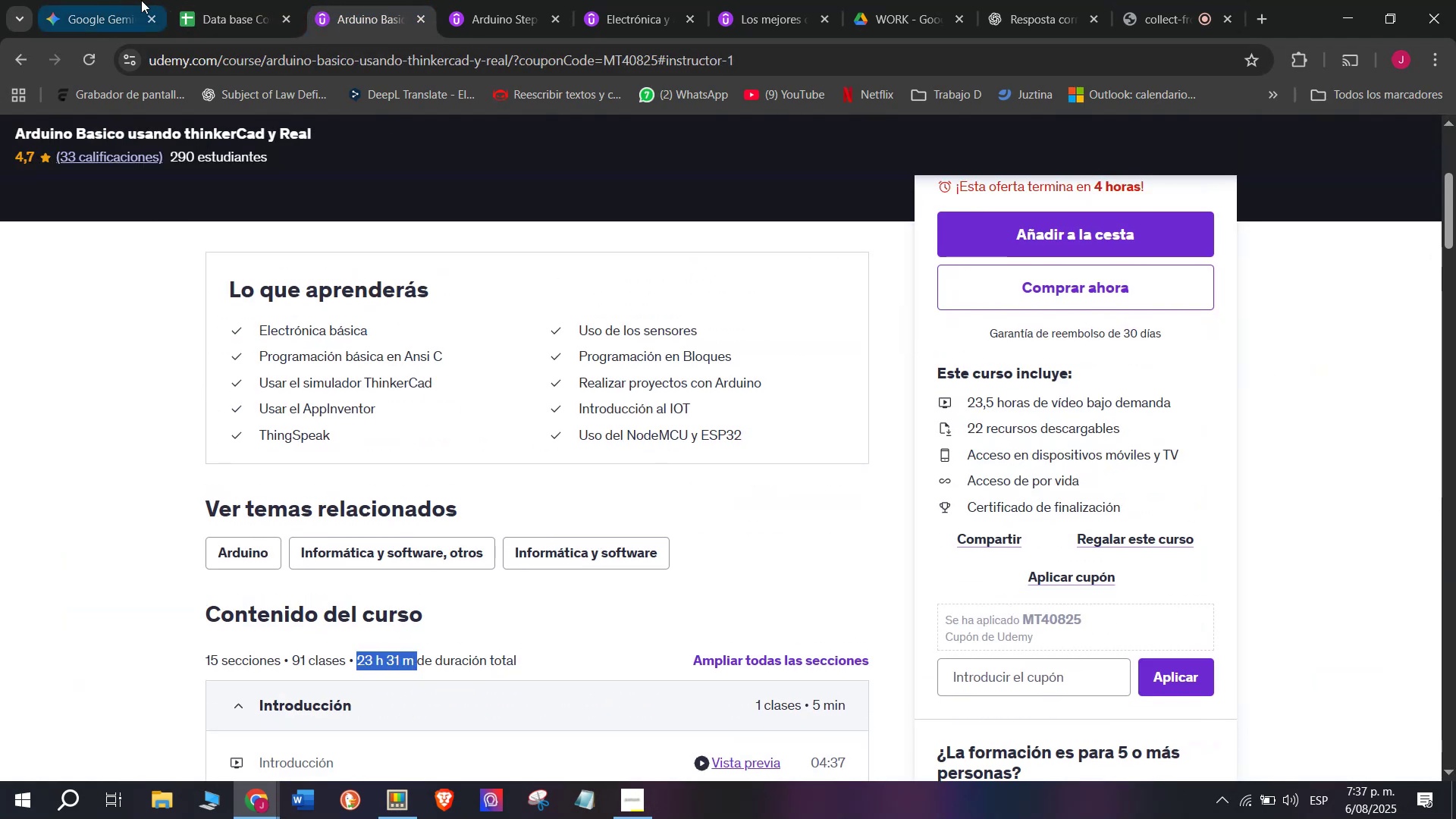 
key(Break)
 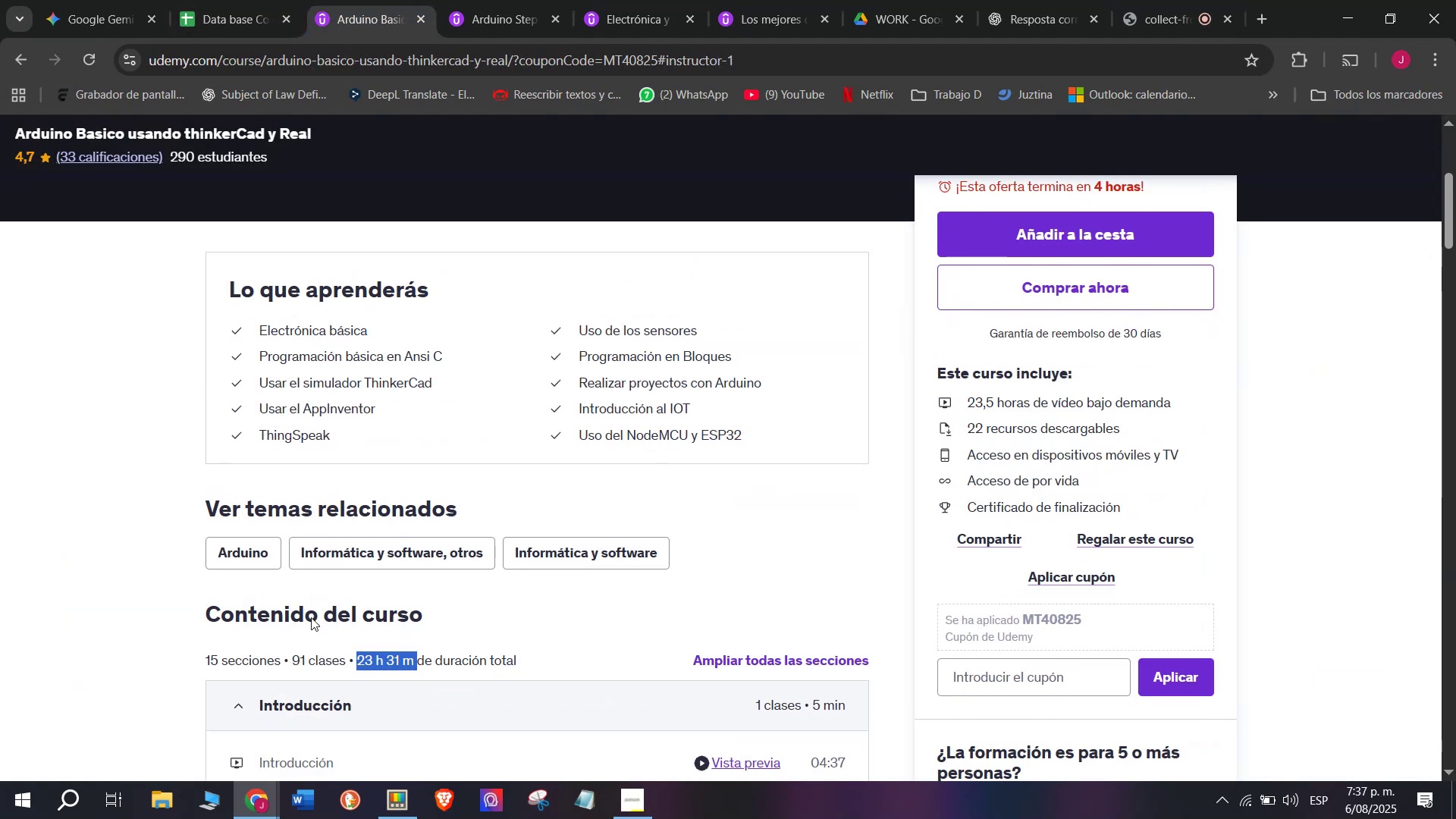 
key(Control+C)
 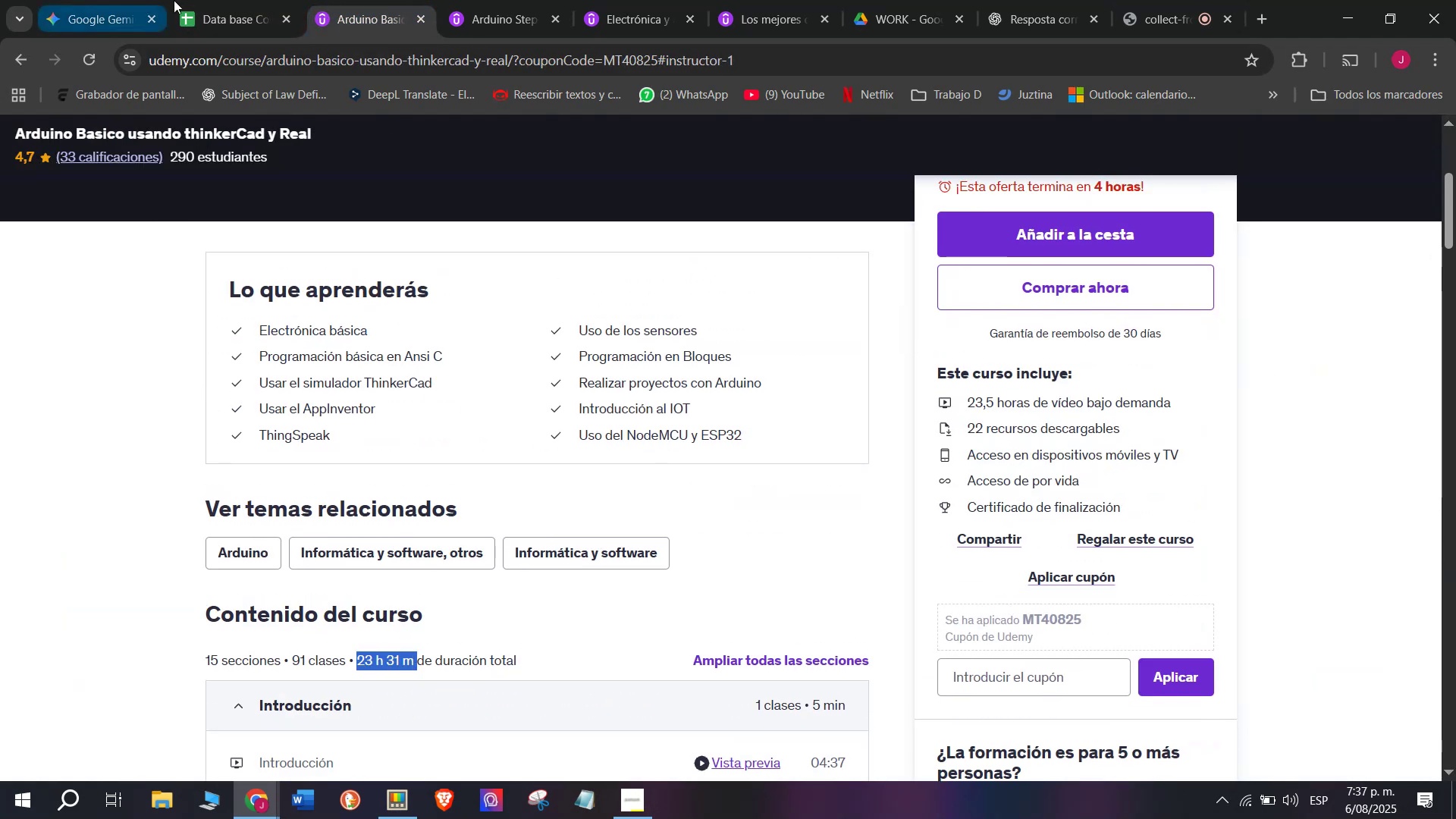 
left_click([208, 0])
 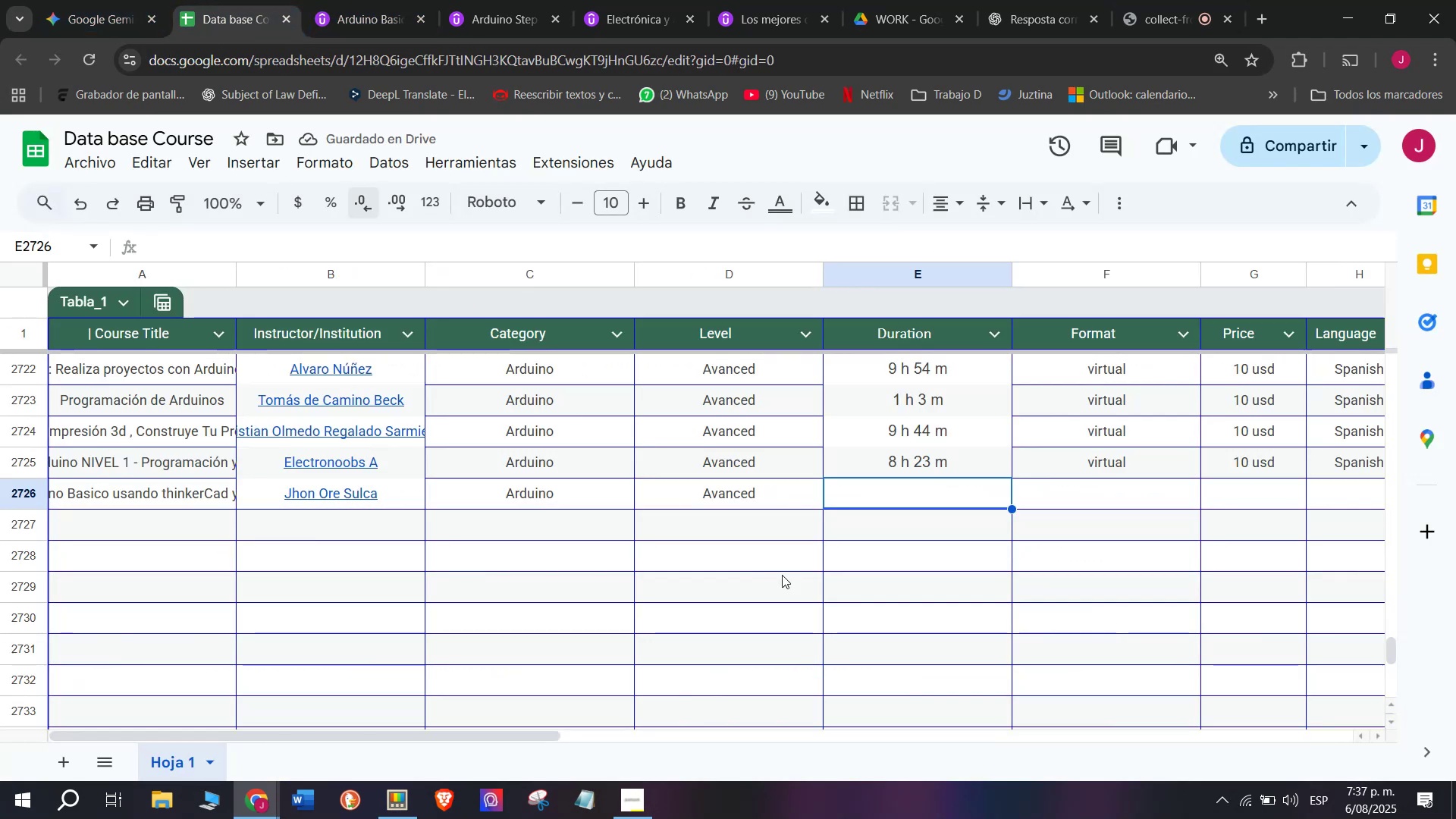 
key(Z)
 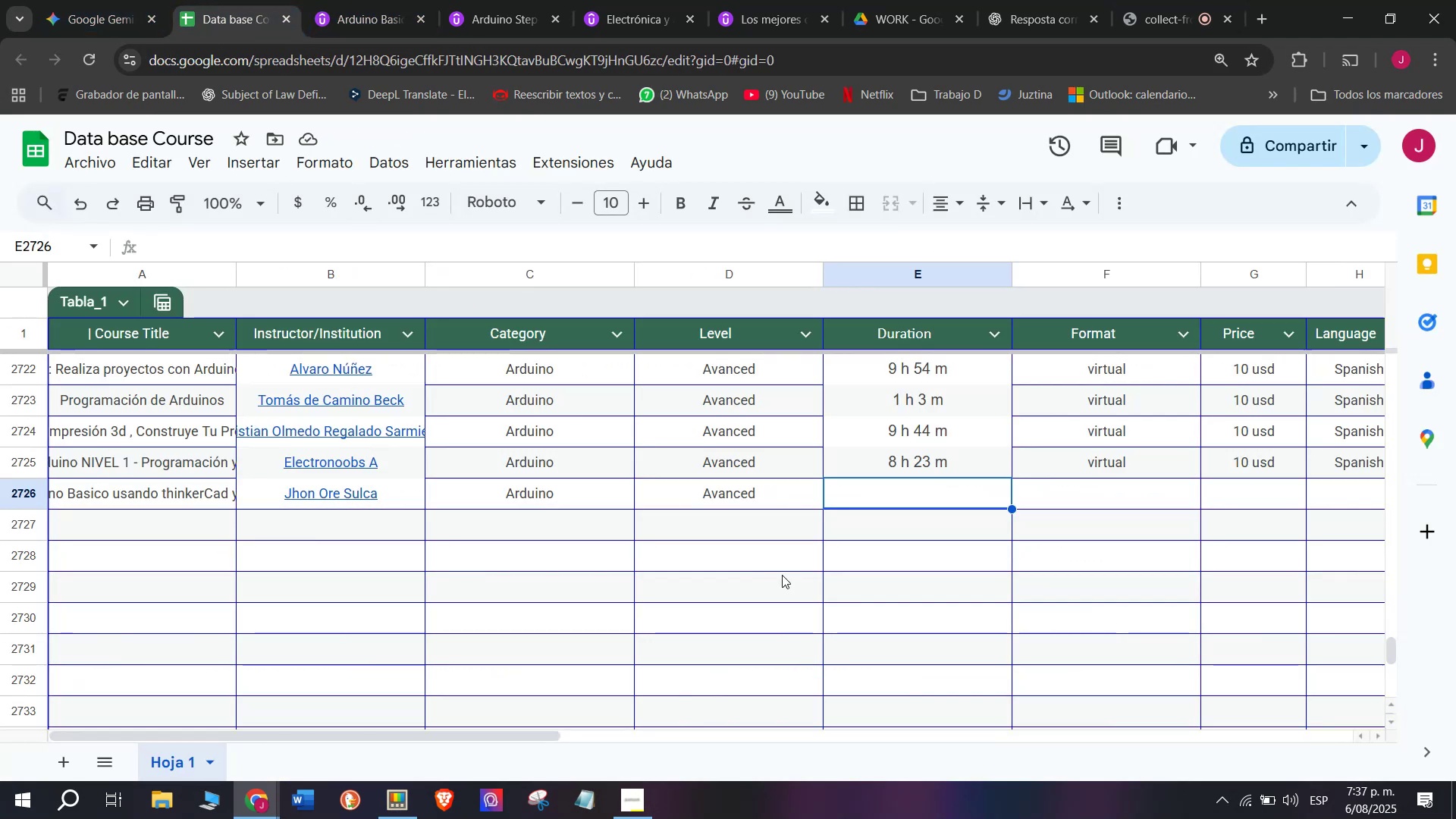 
key(Control+ControlLeft)
 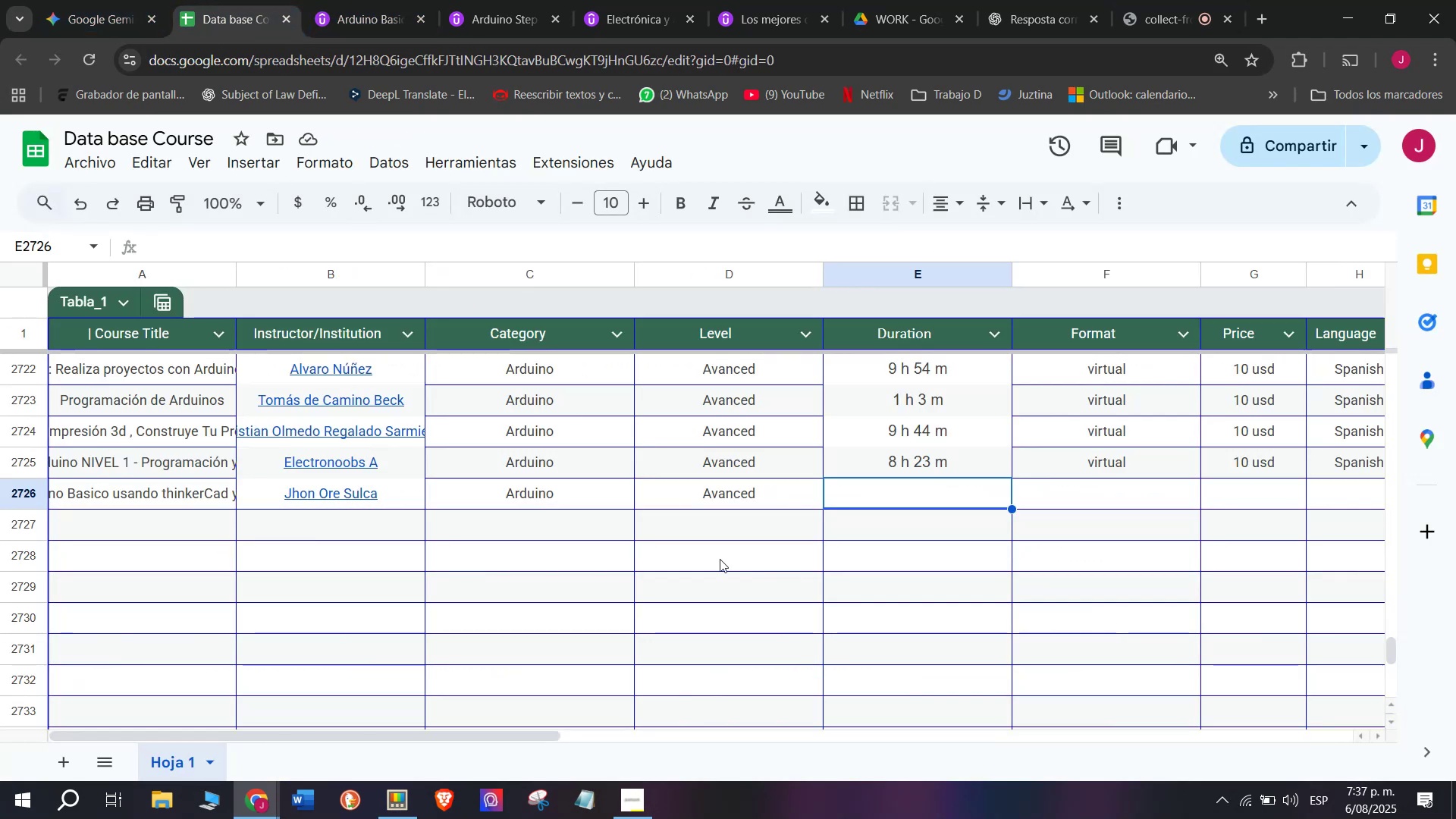 
key(Control+V)
 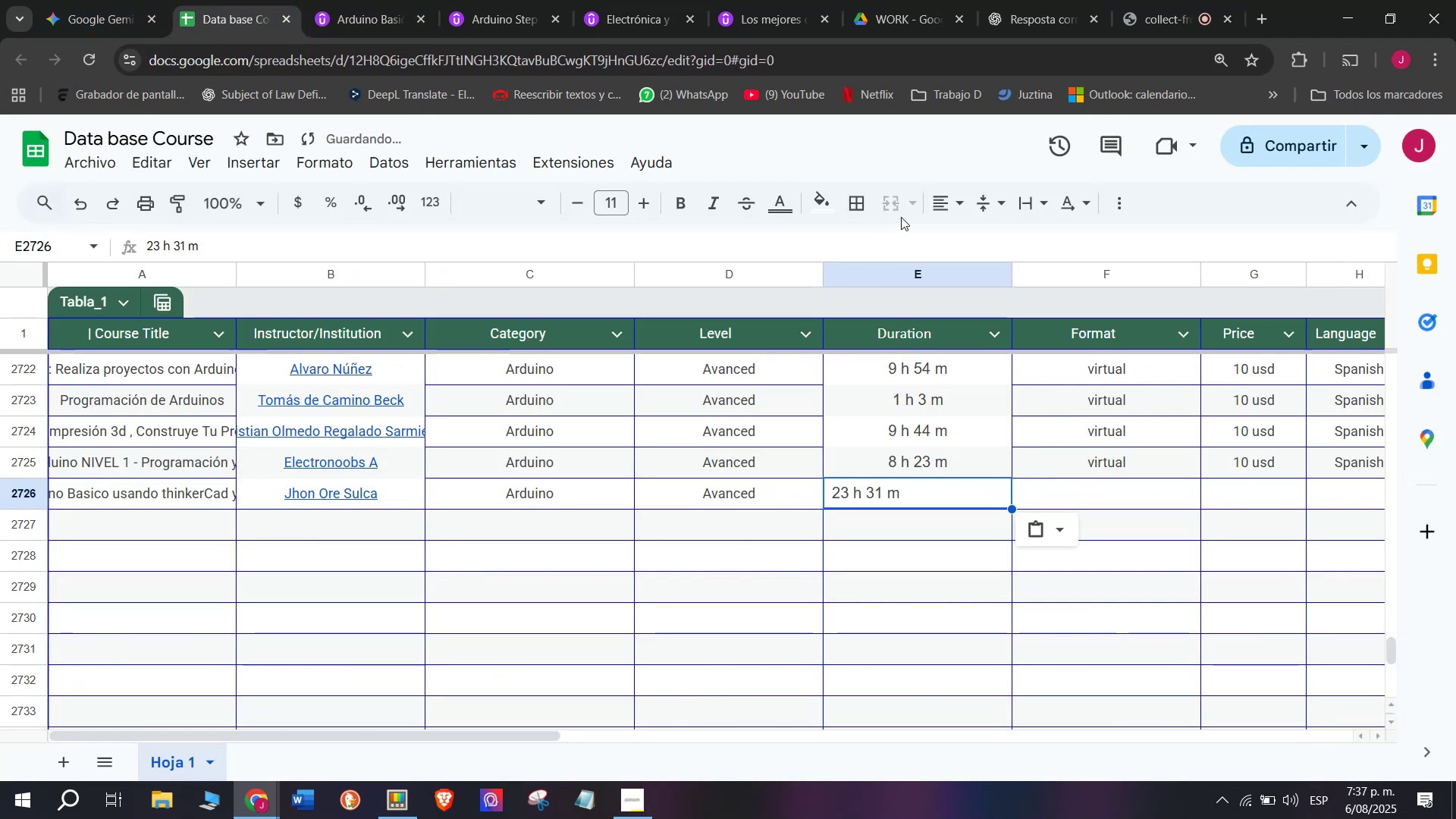 
left_click([950, 194])
 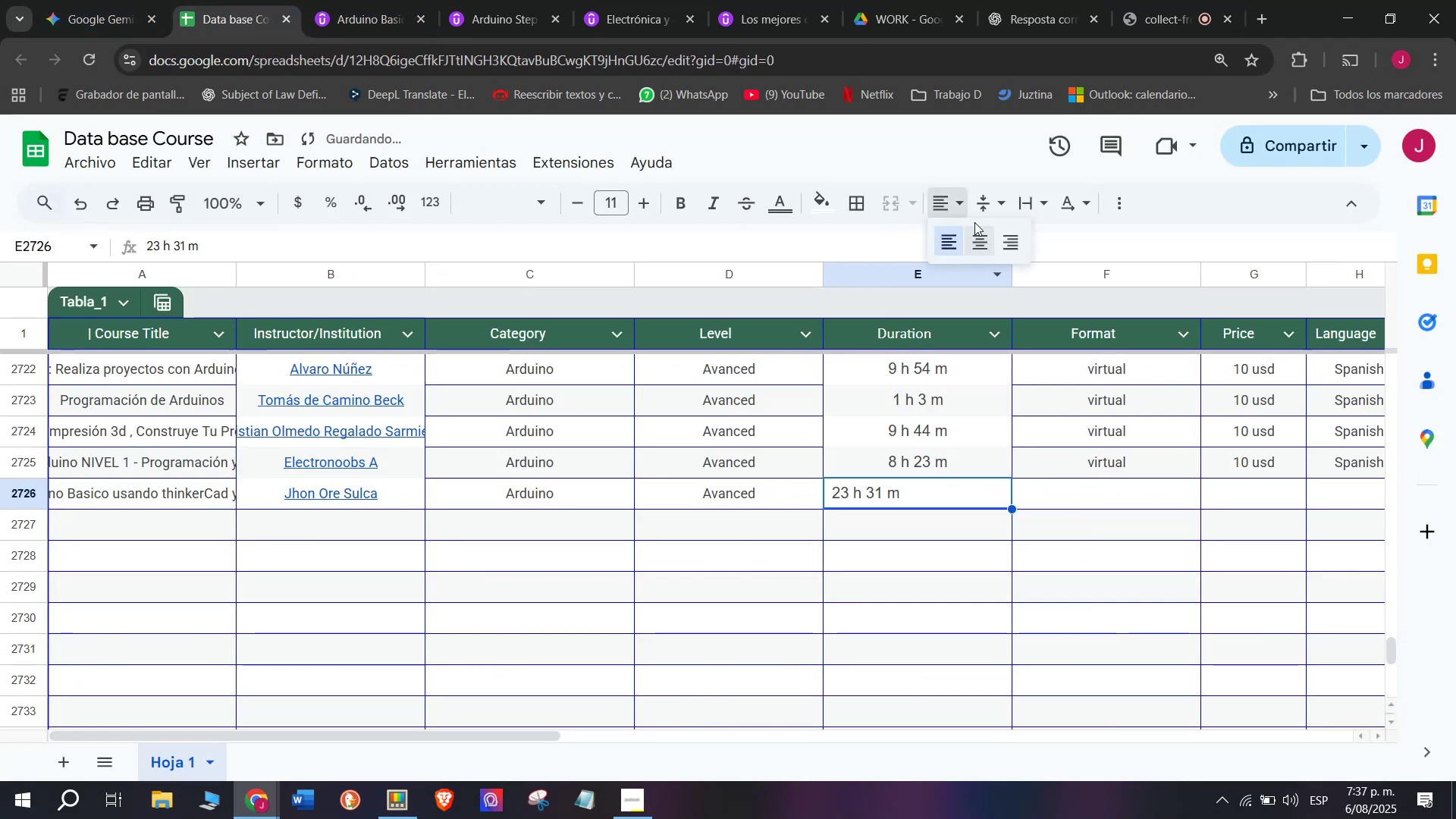 
left_click([983, 249])
 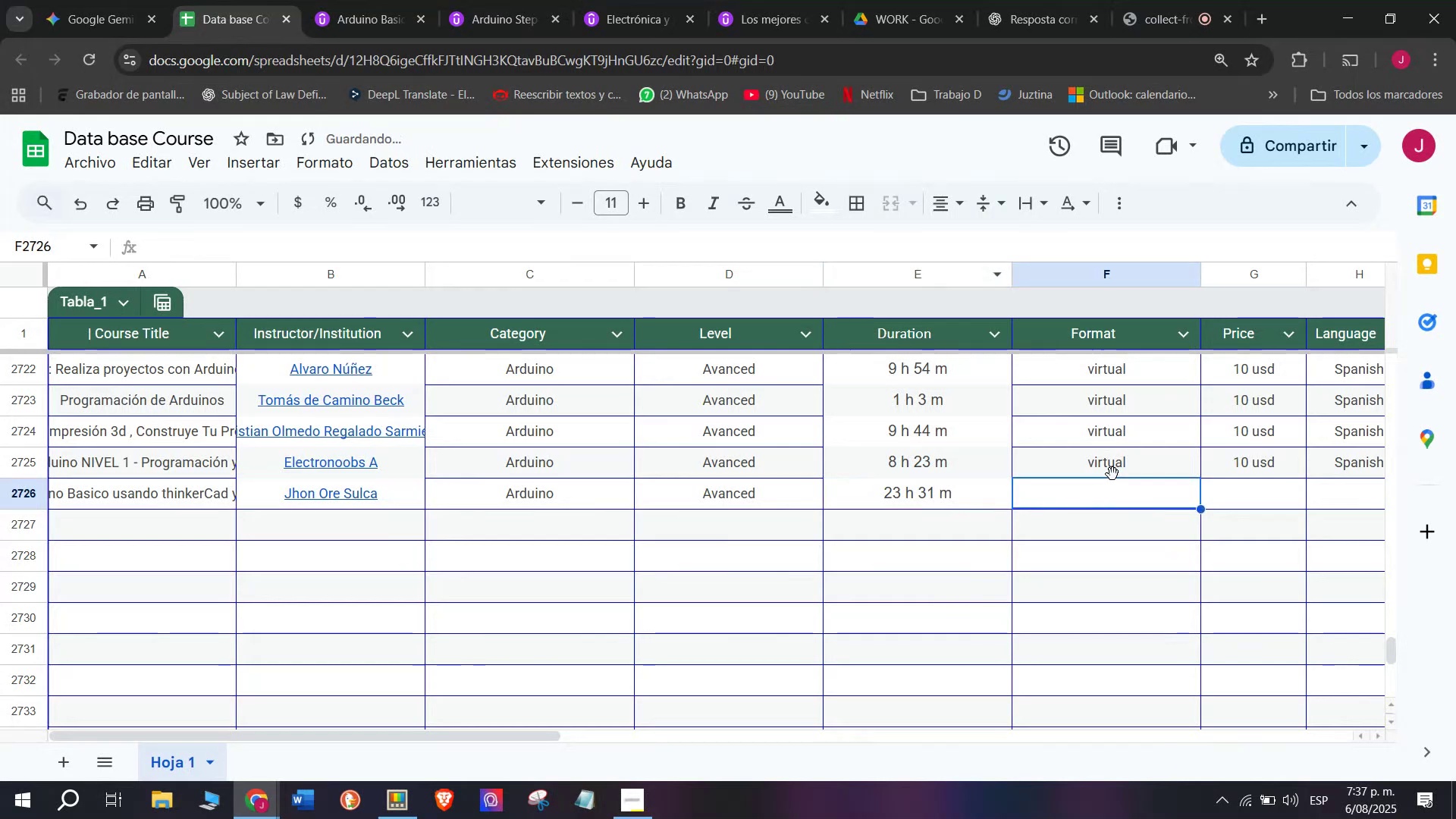 
double_click([1116, 450])
 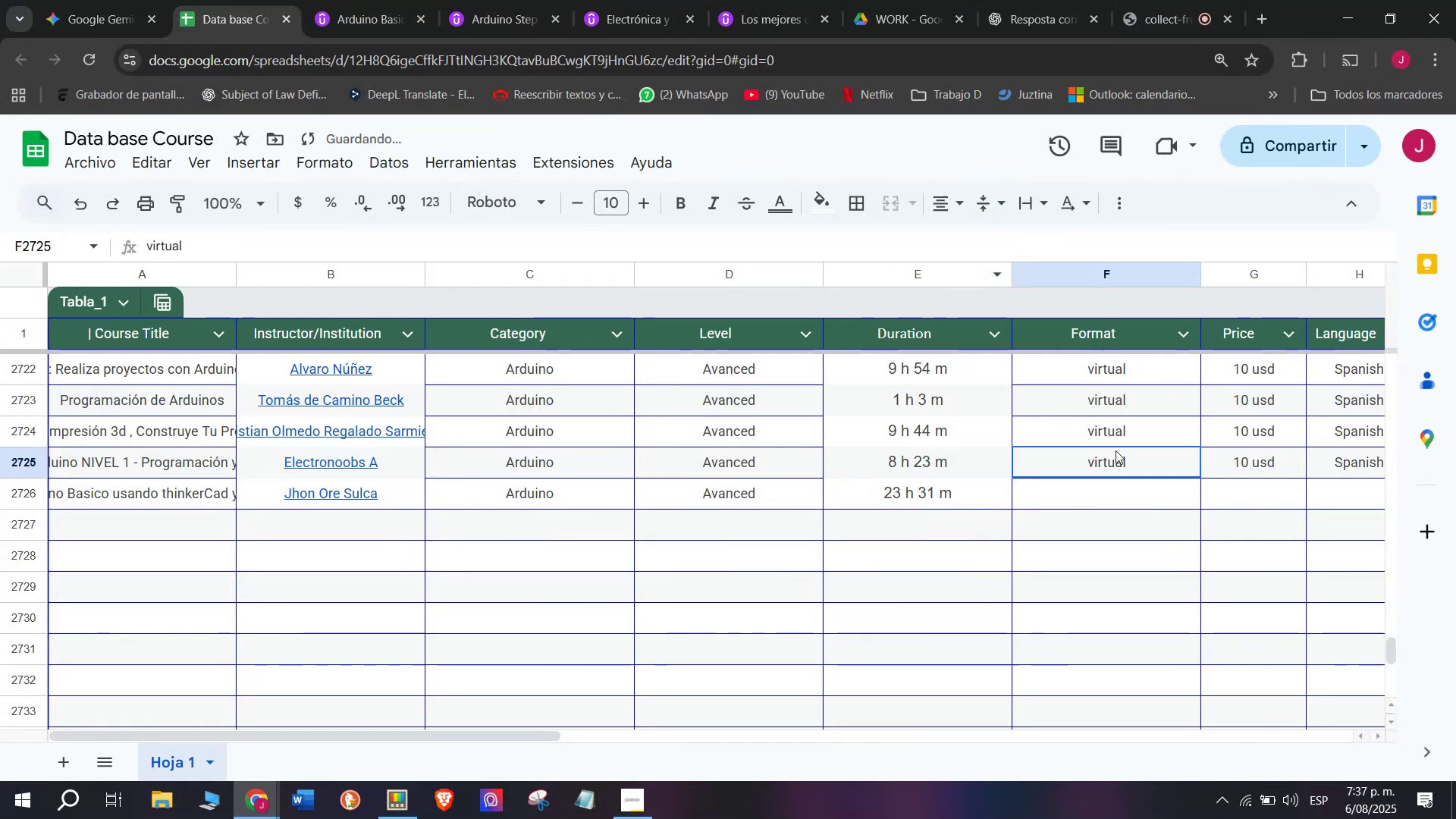 
key(Control+ControlLeft)
 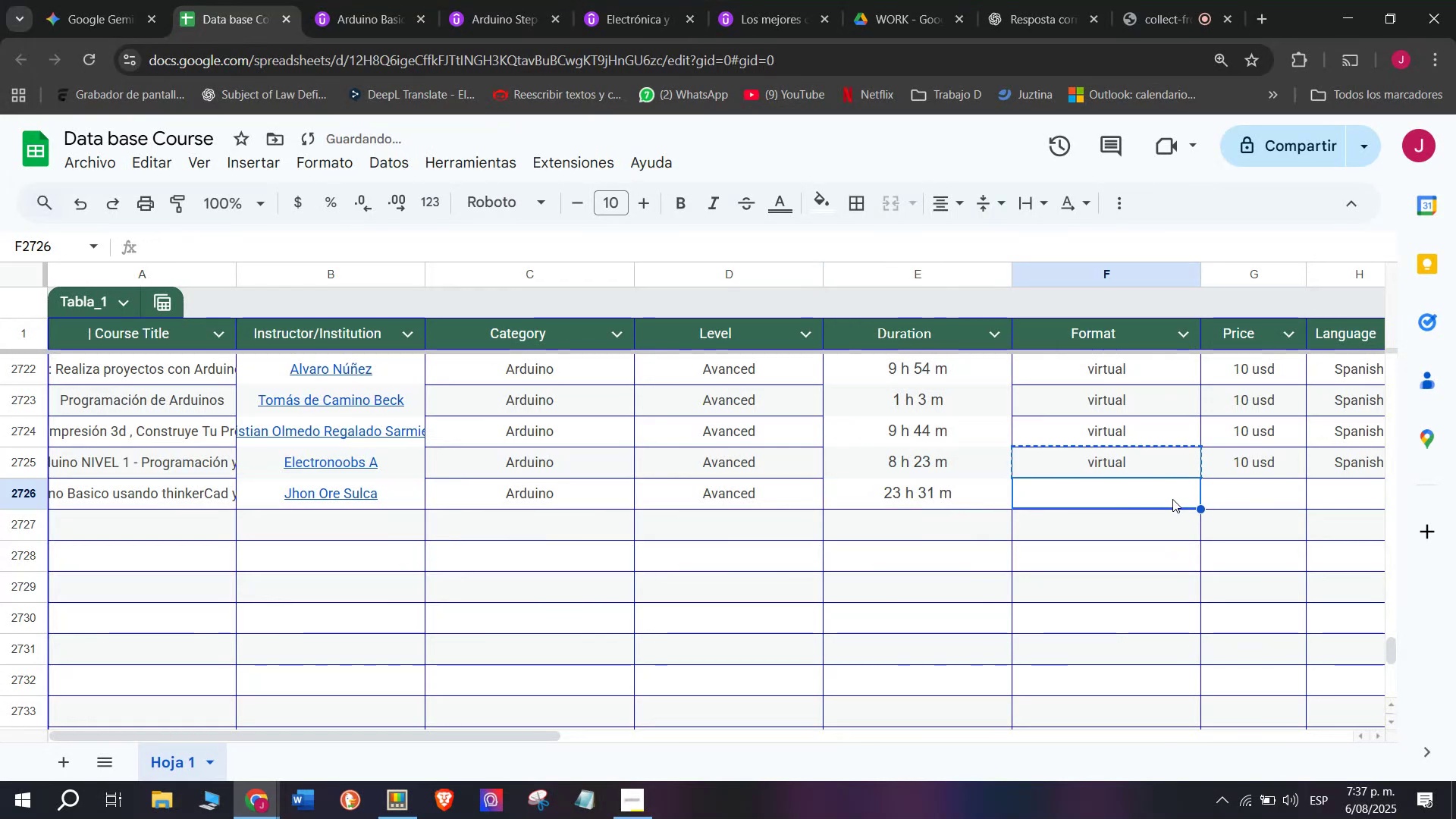 
key(Break)
 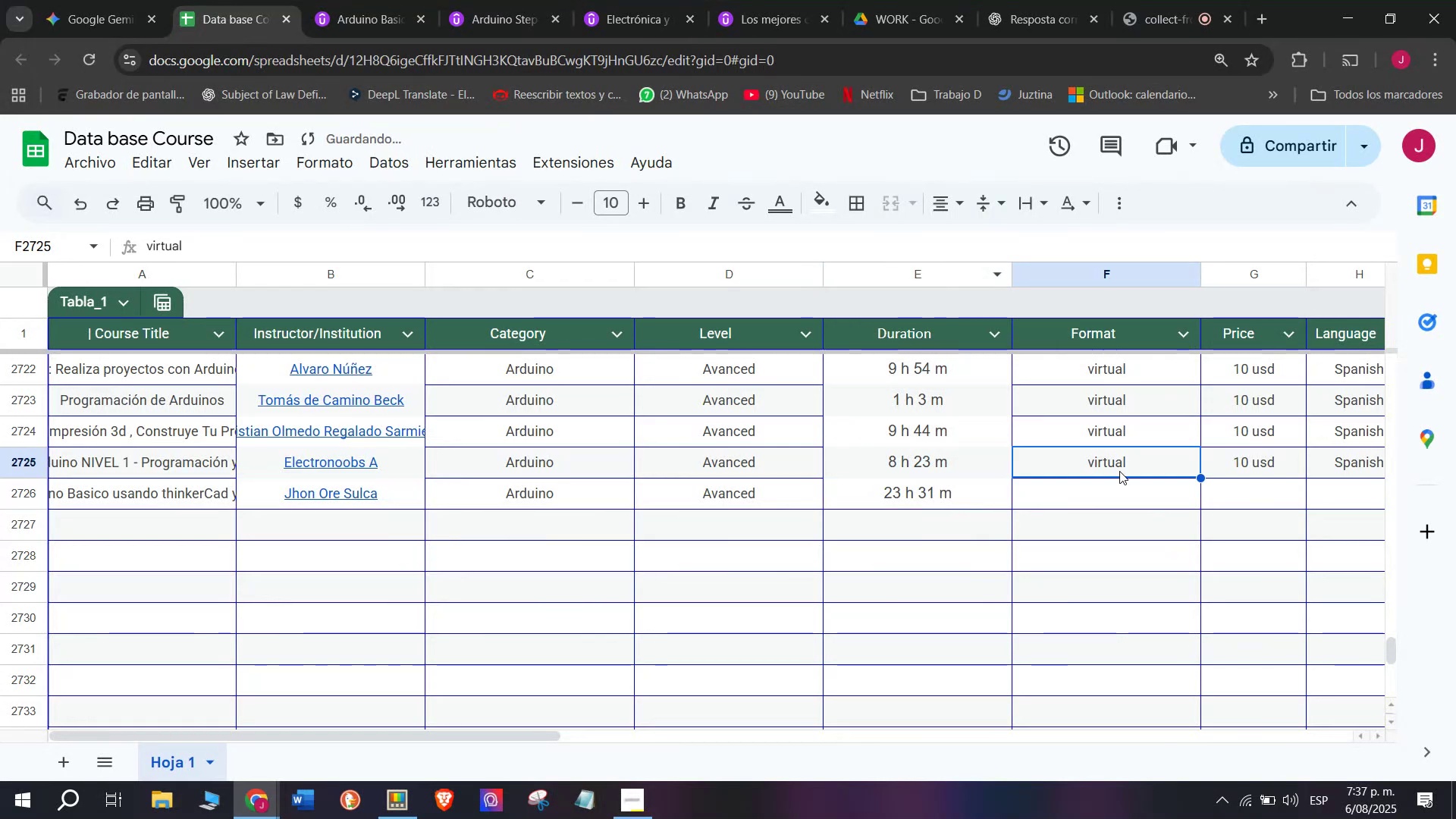 
key(Control+C)
 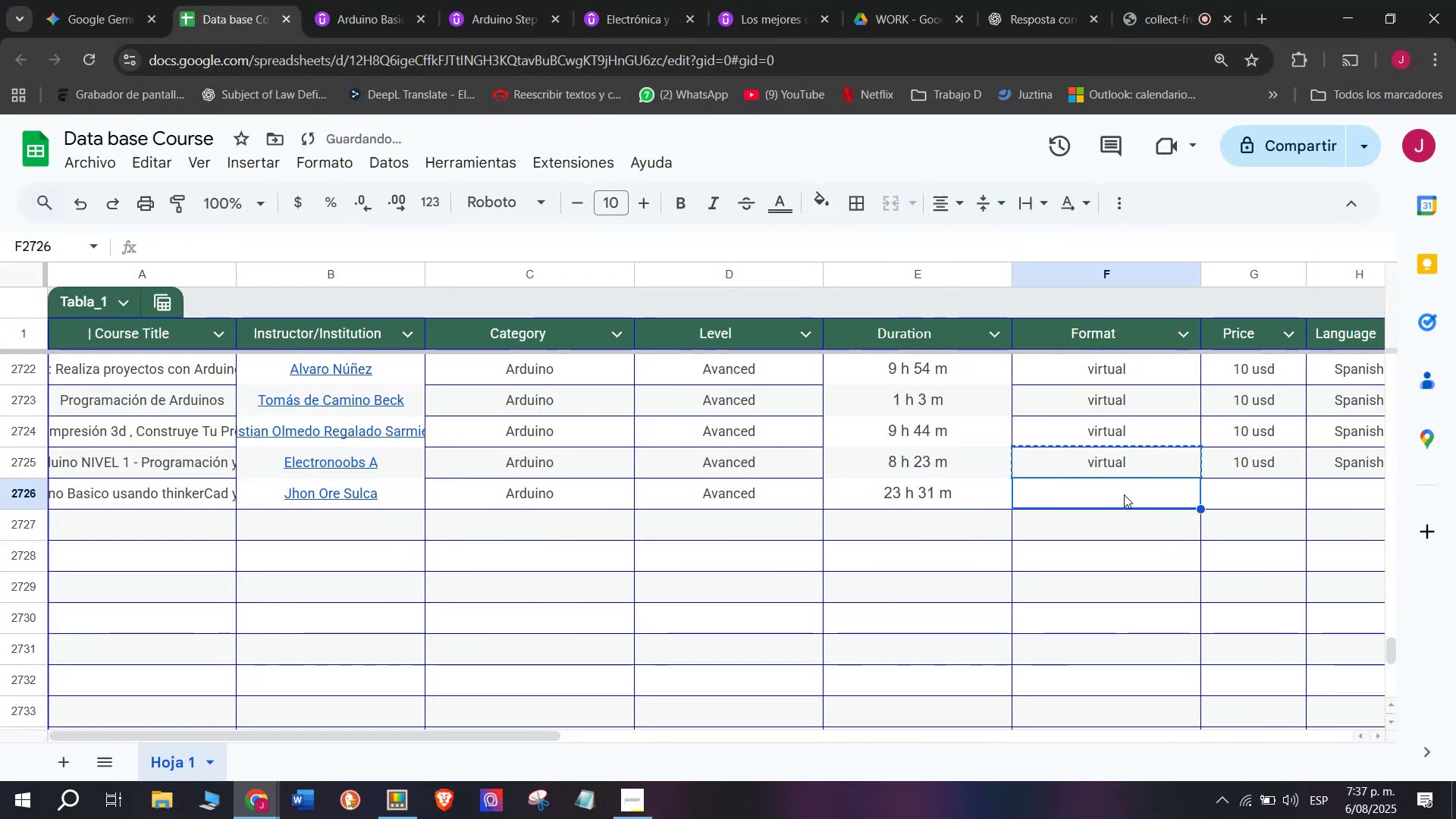 
key(Control+ControlLeft)
 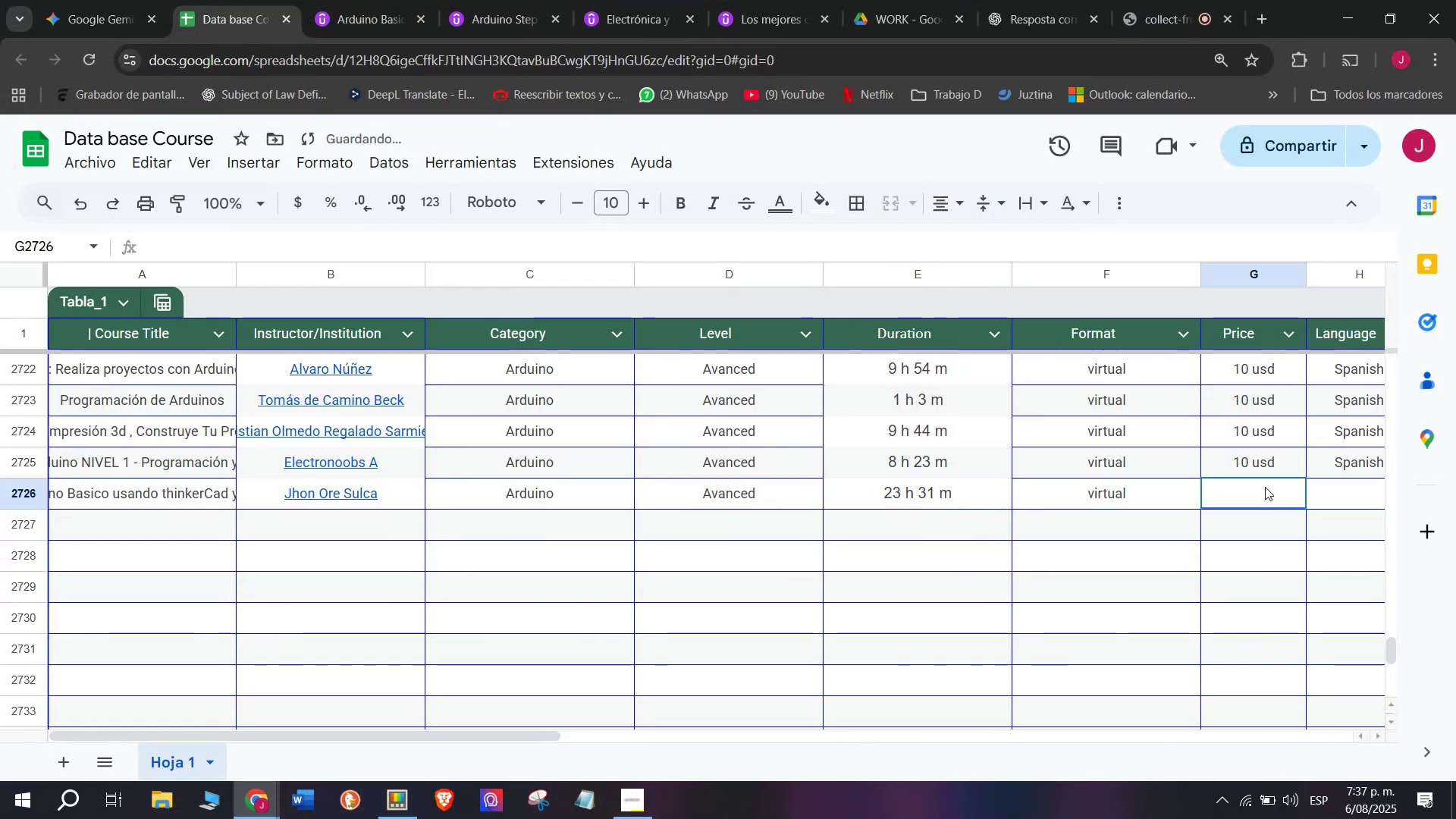 
key(Z)
 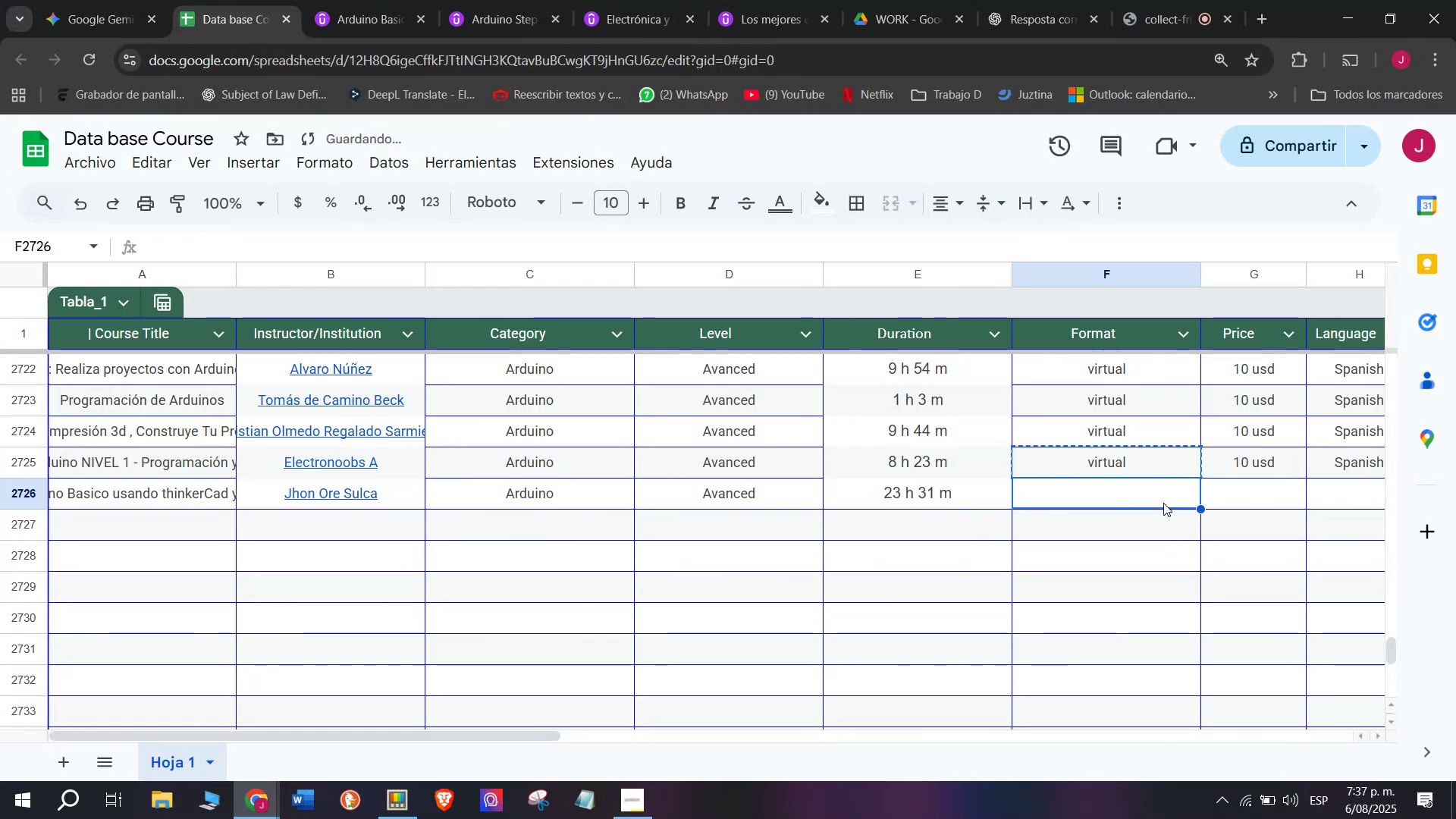 
key(Control+V)
 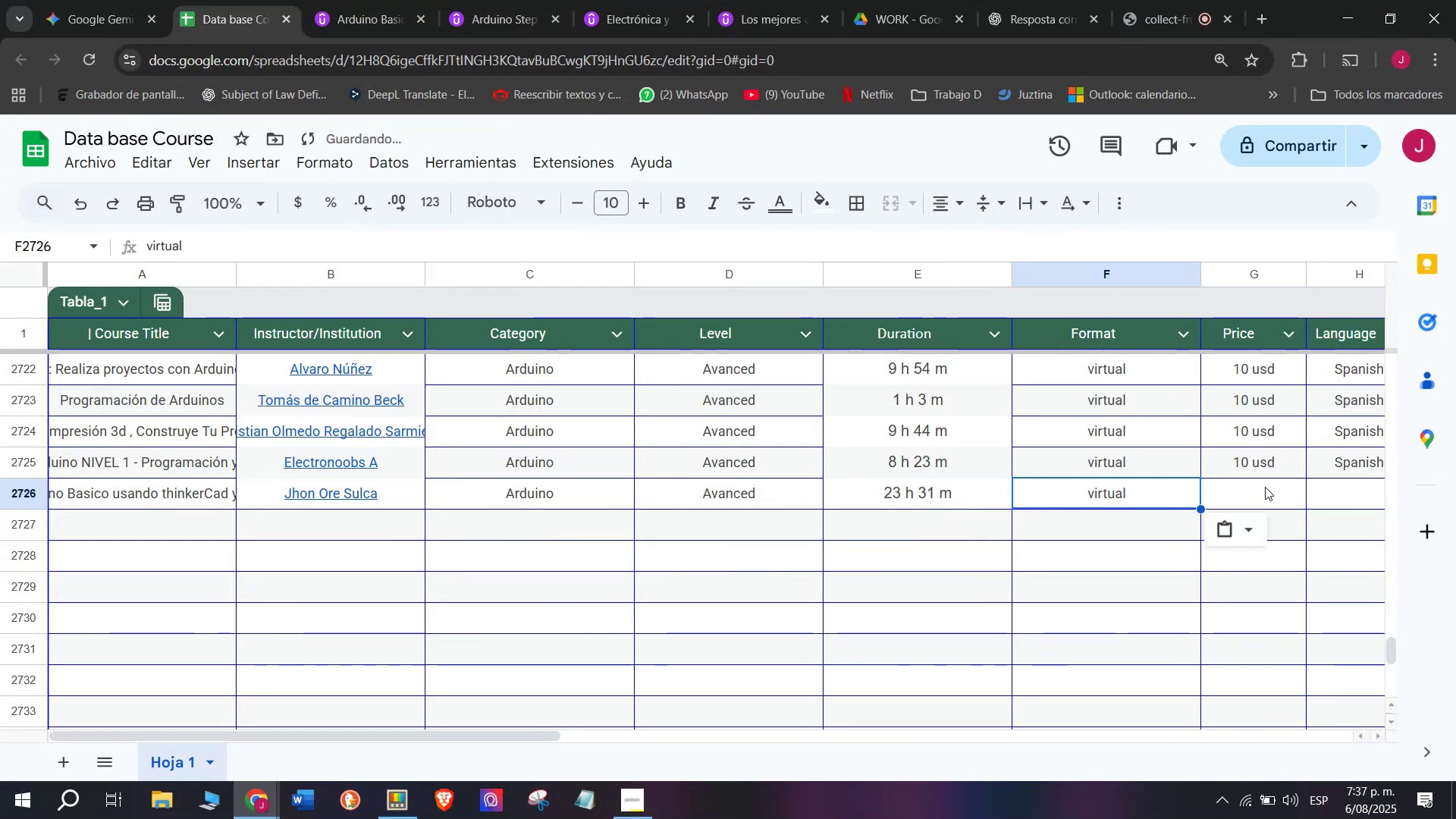 
left_click([1265, 487])
 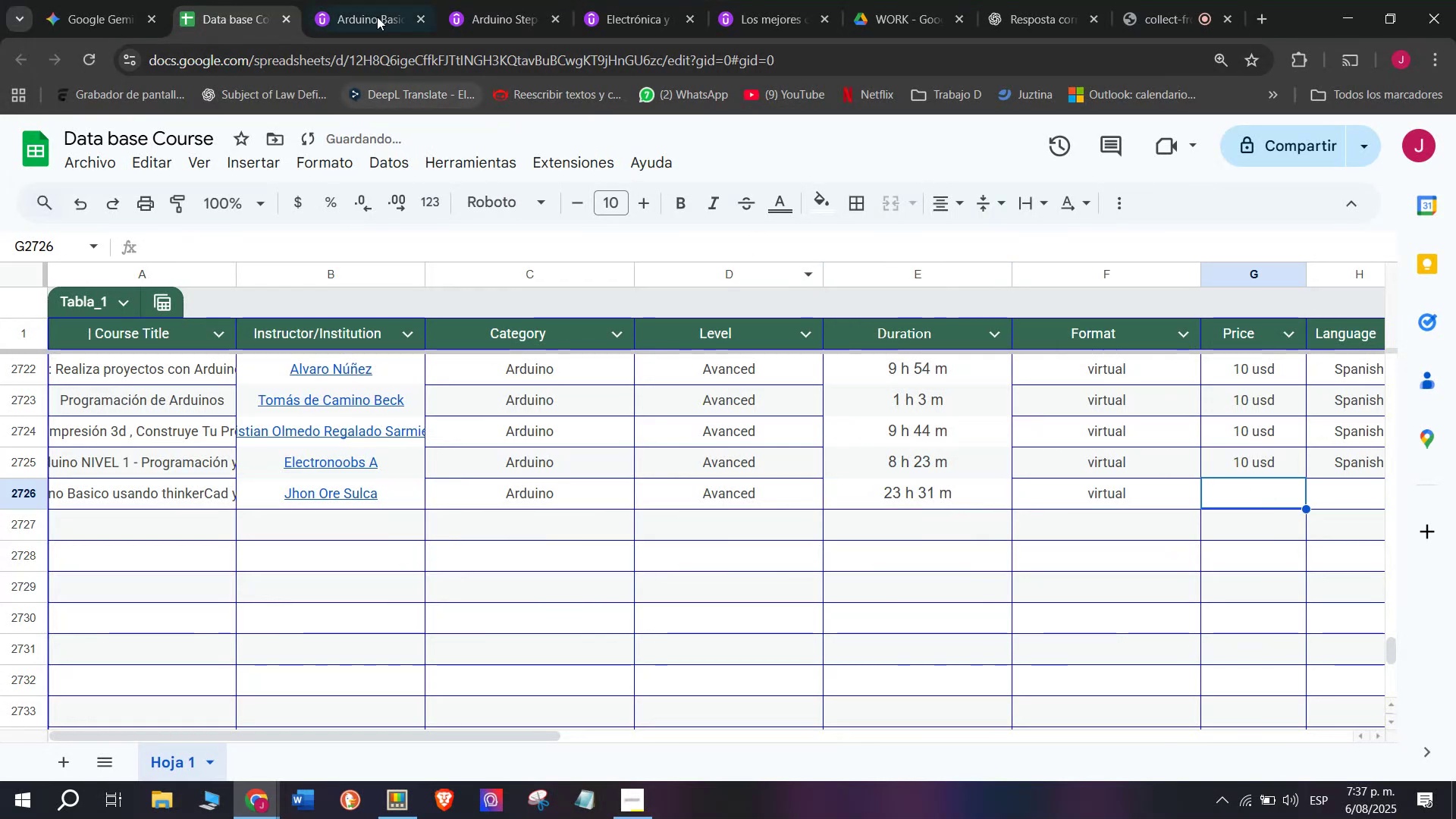 
left_click([338, 0])
 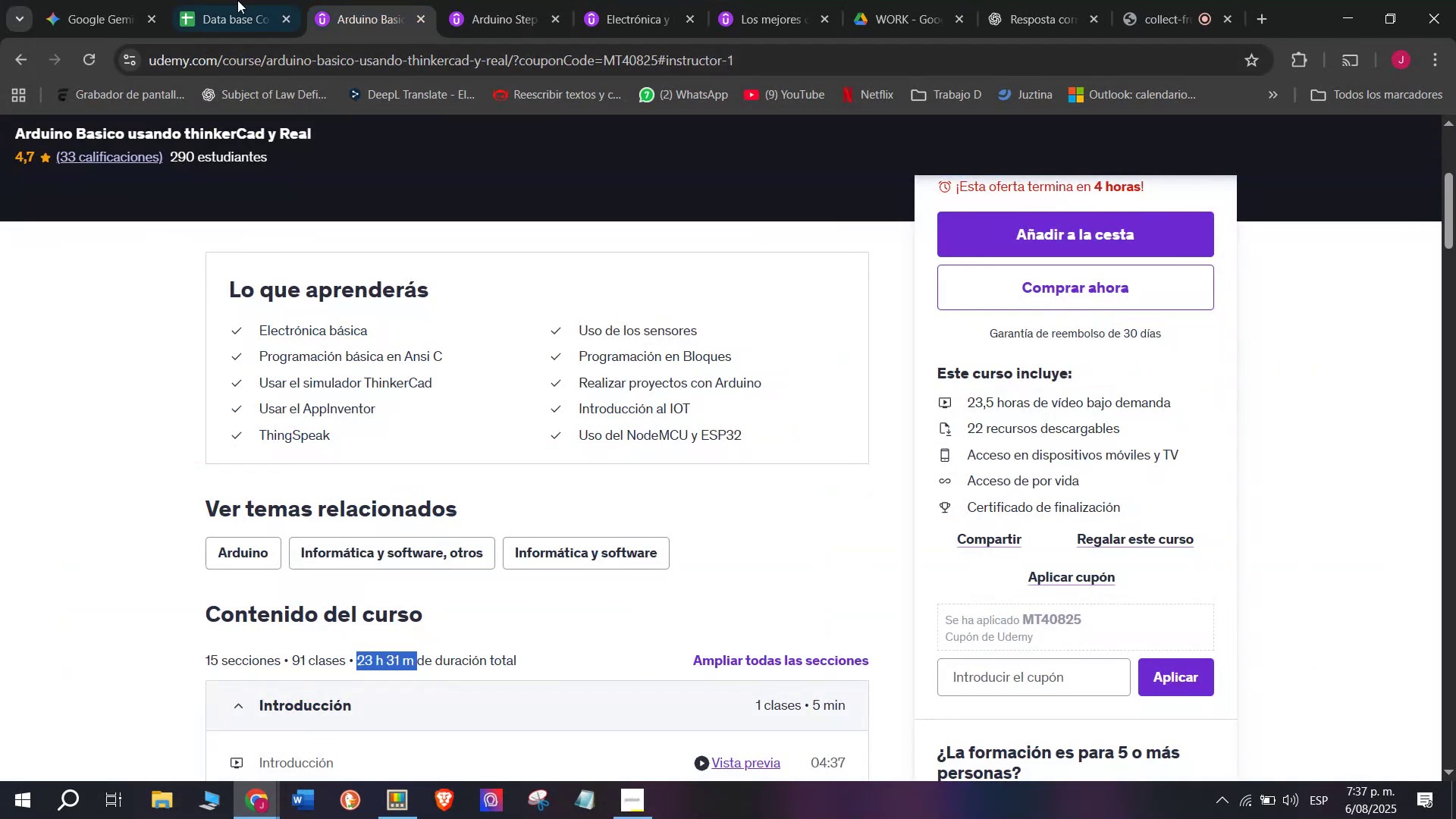 
left_click([228, 0])
 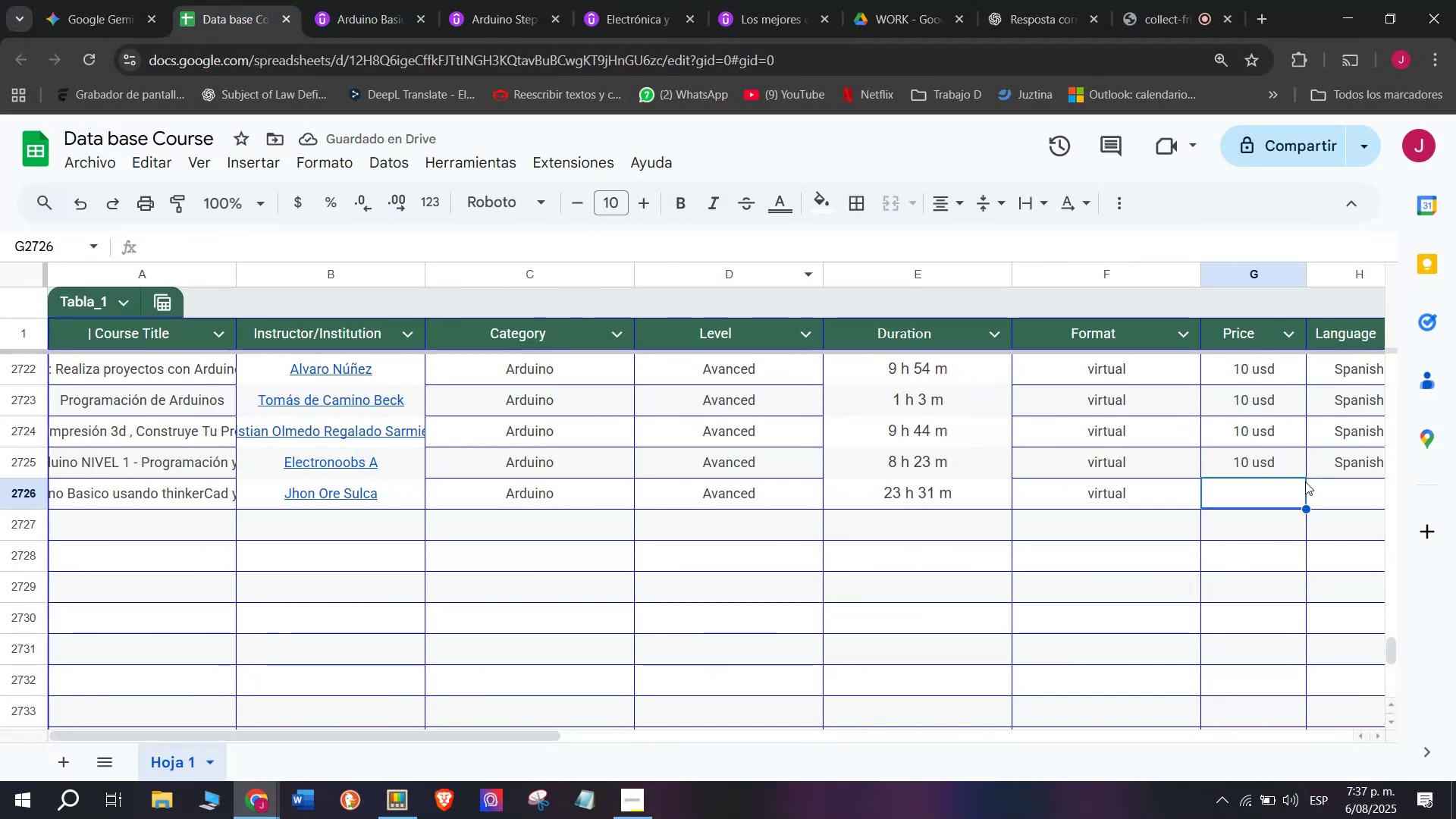 
left_click([1243, 477])
 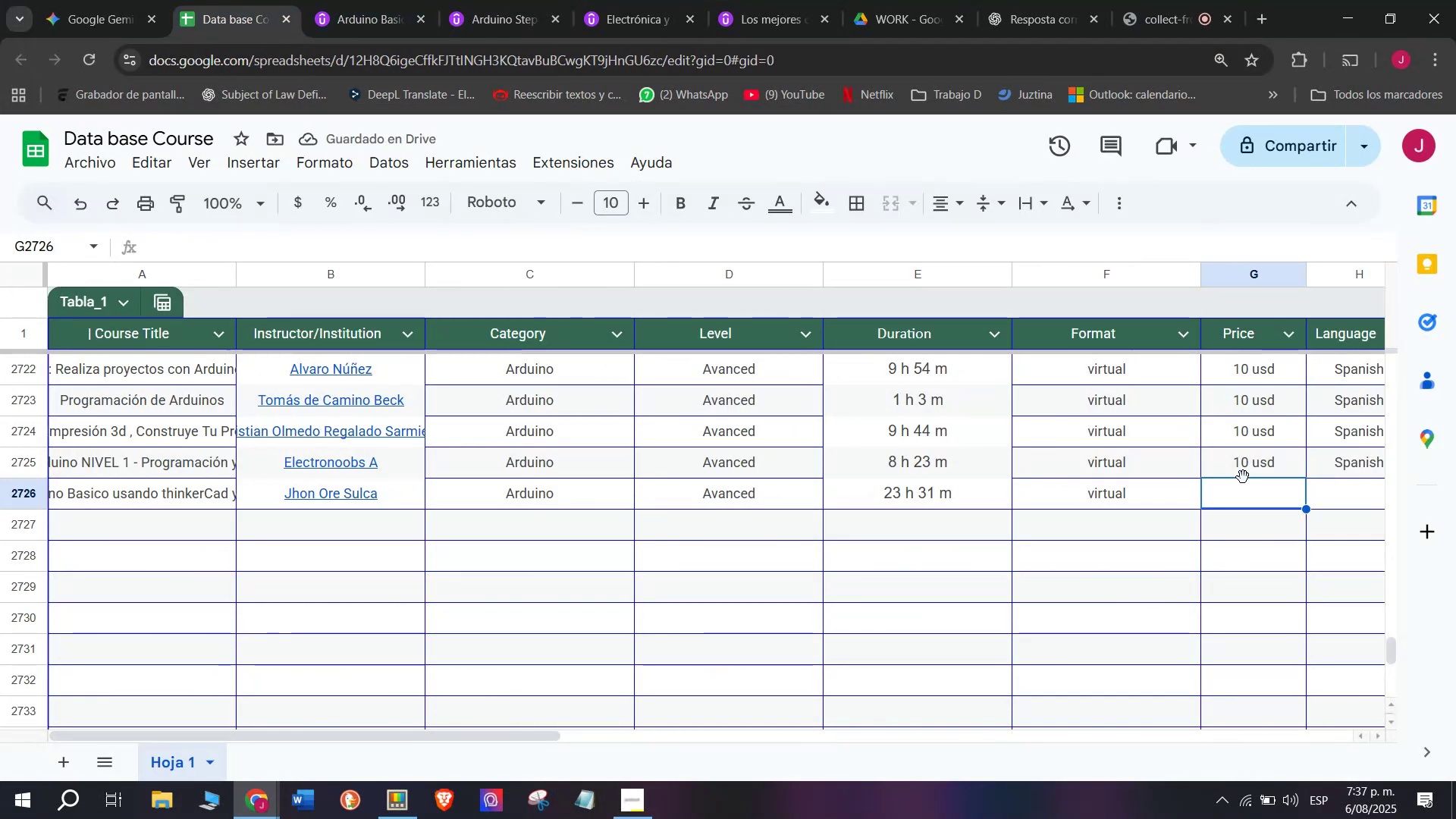 
key(Break)
 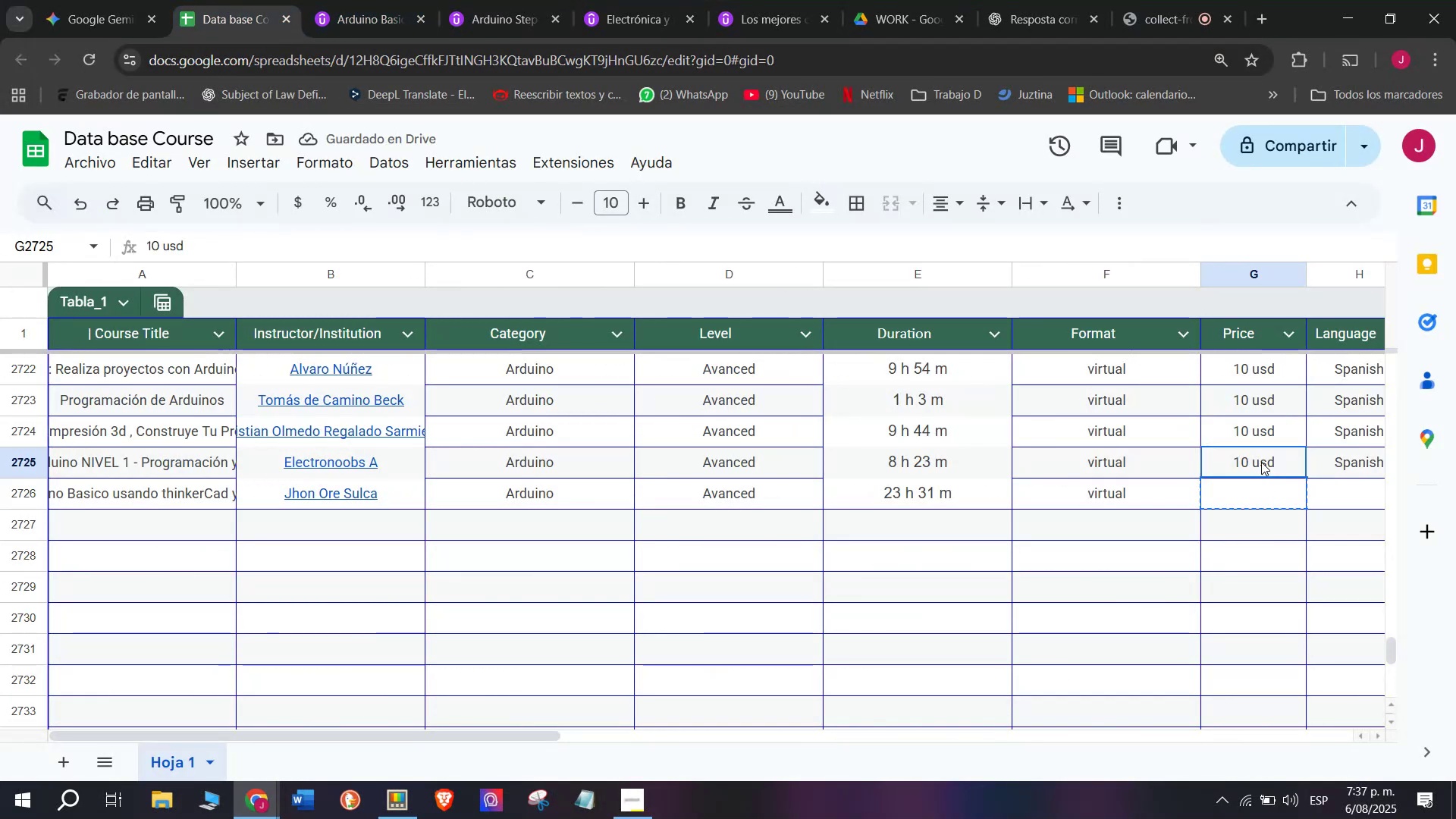 
key(Control+ControlLeft)
 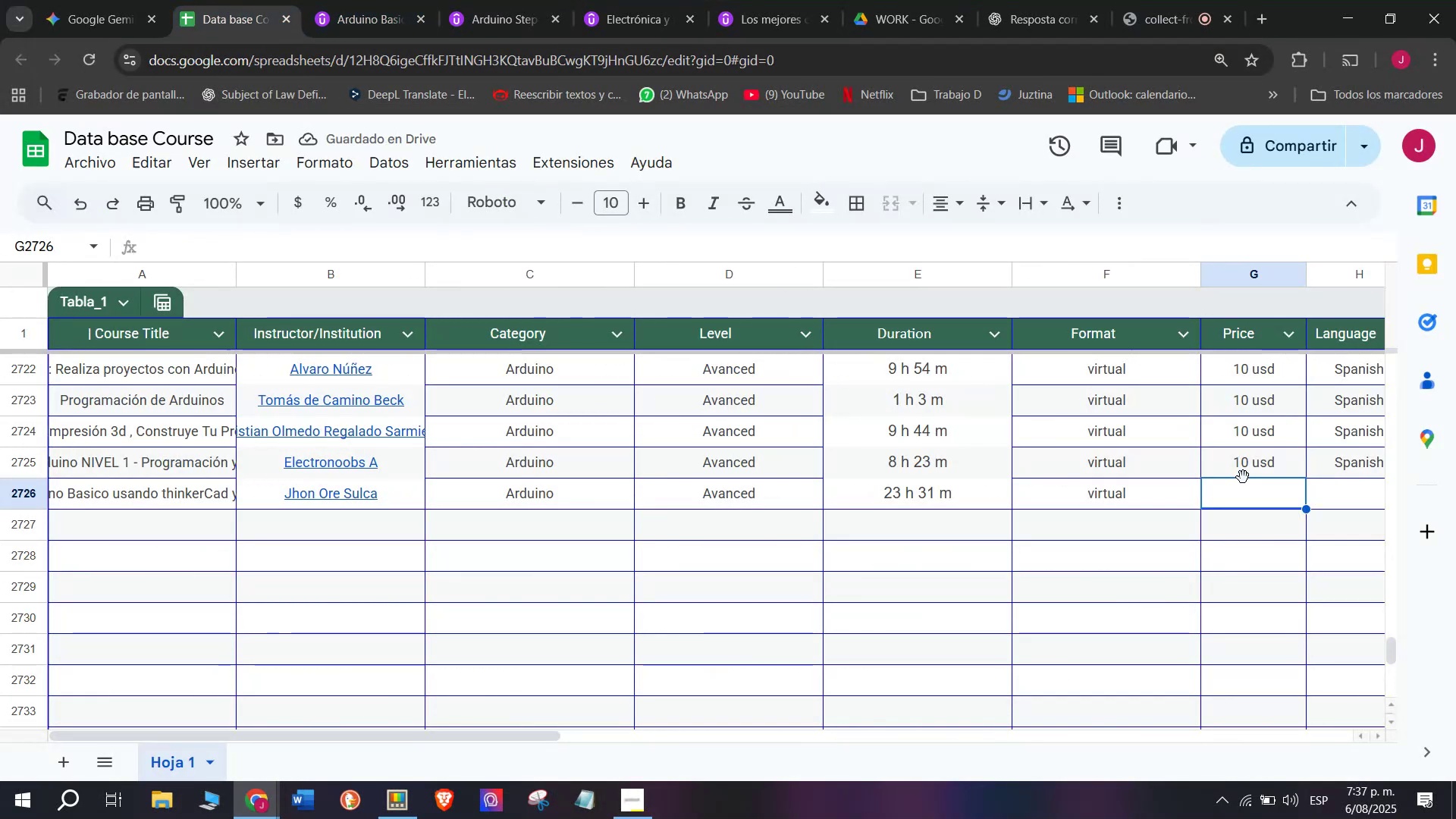 
key(Control+C)
 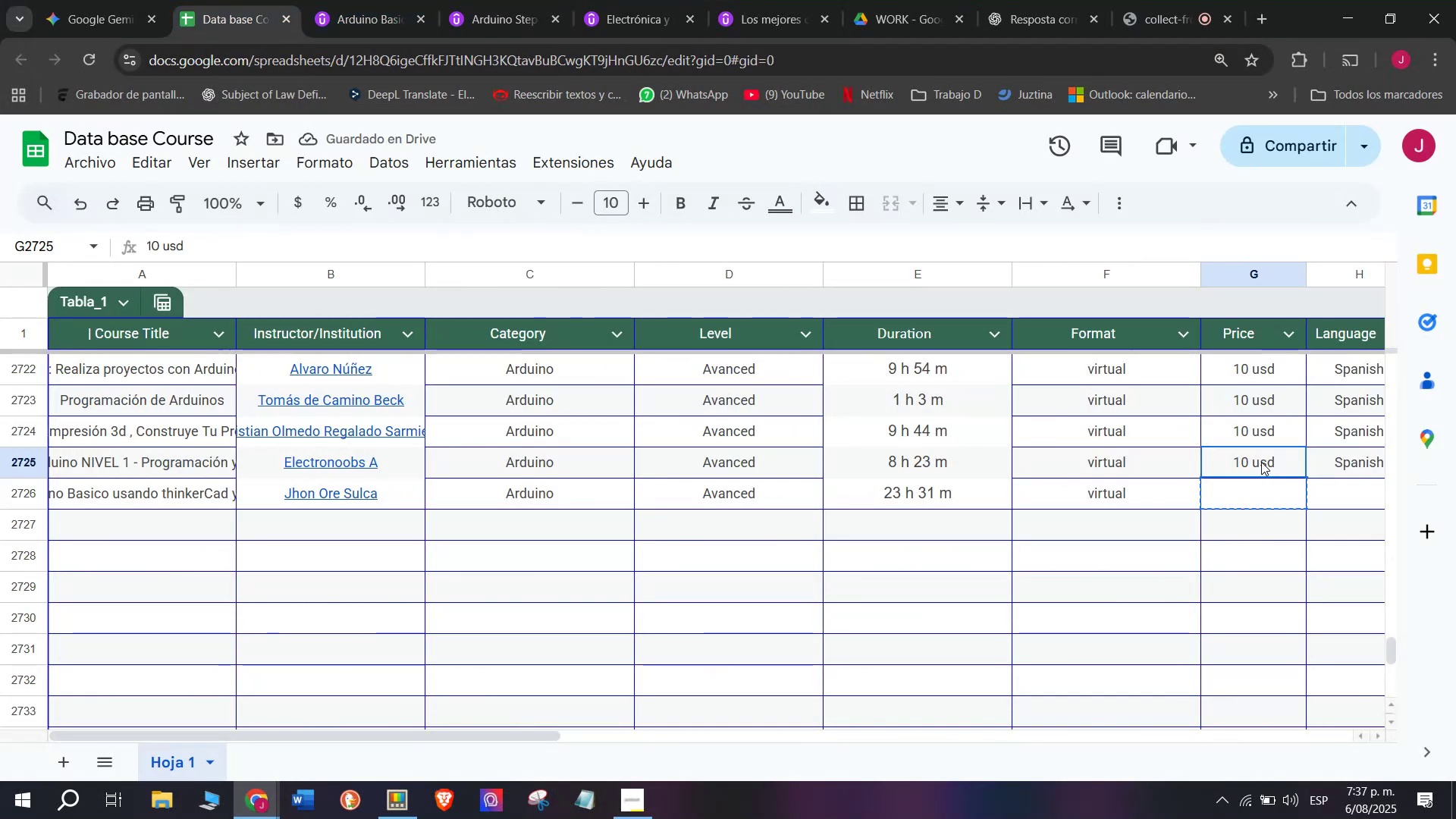 
key(Control+ControlLeft)
 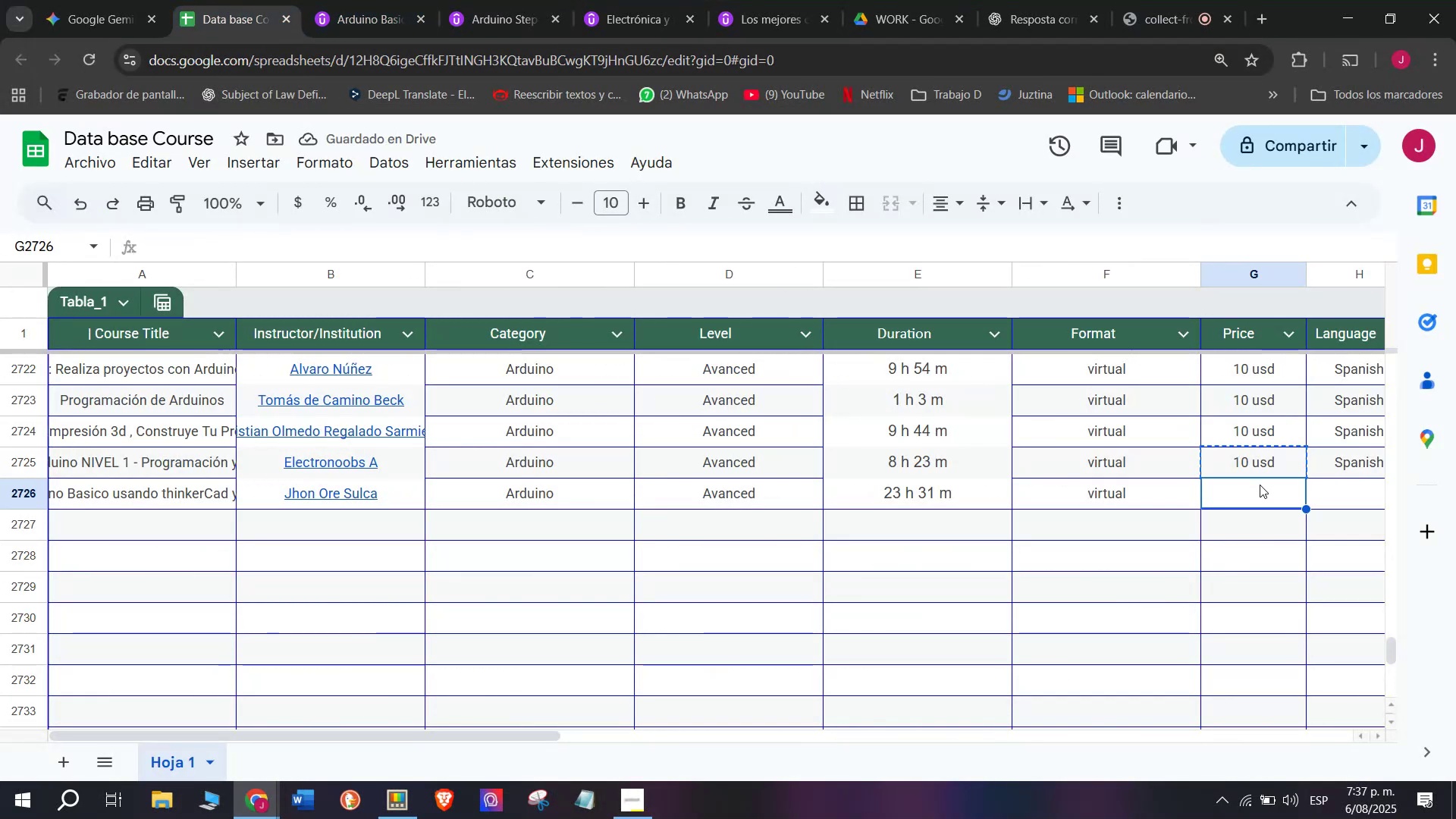 
key(Break)
 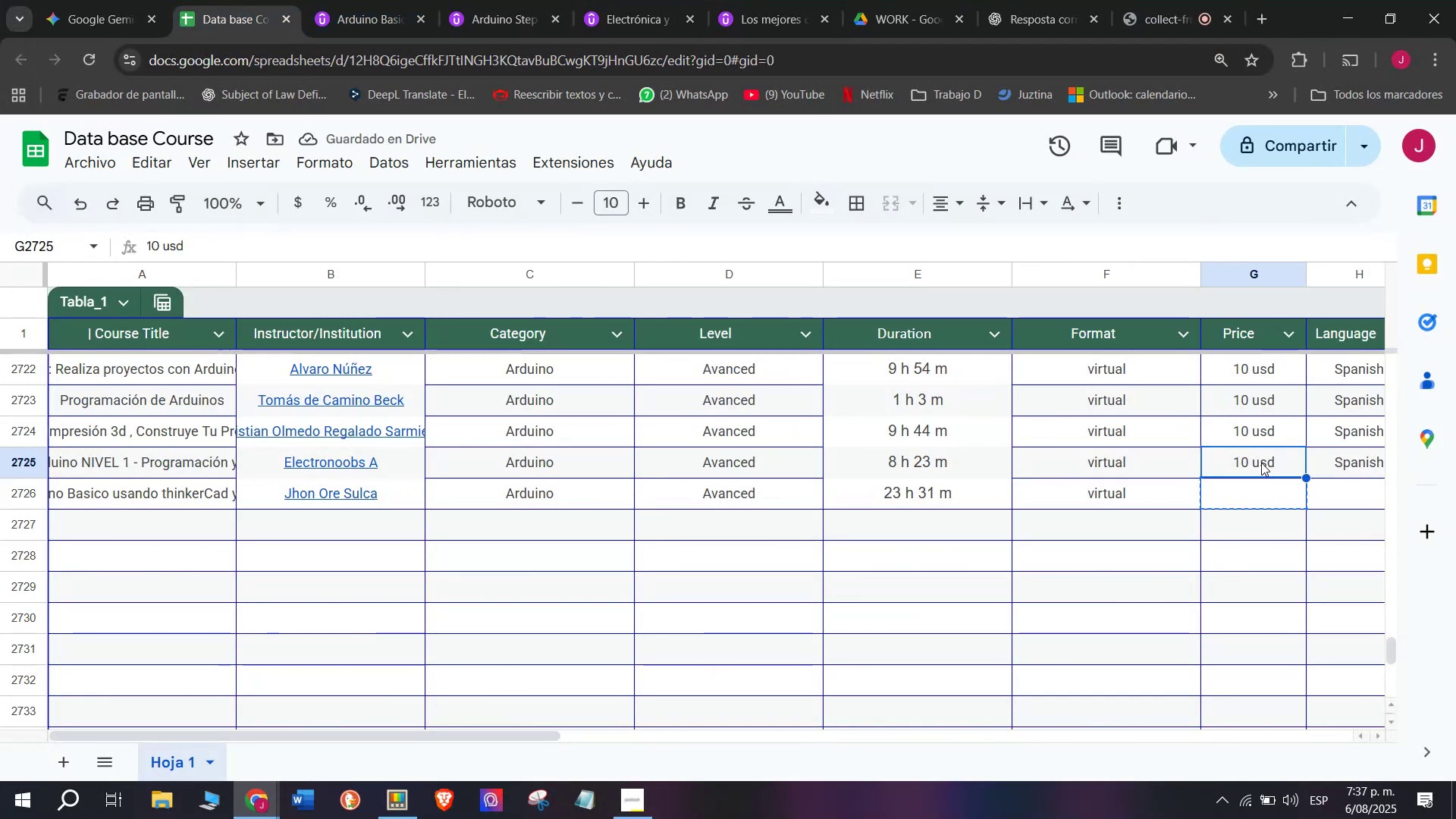 
key(Control+C)
 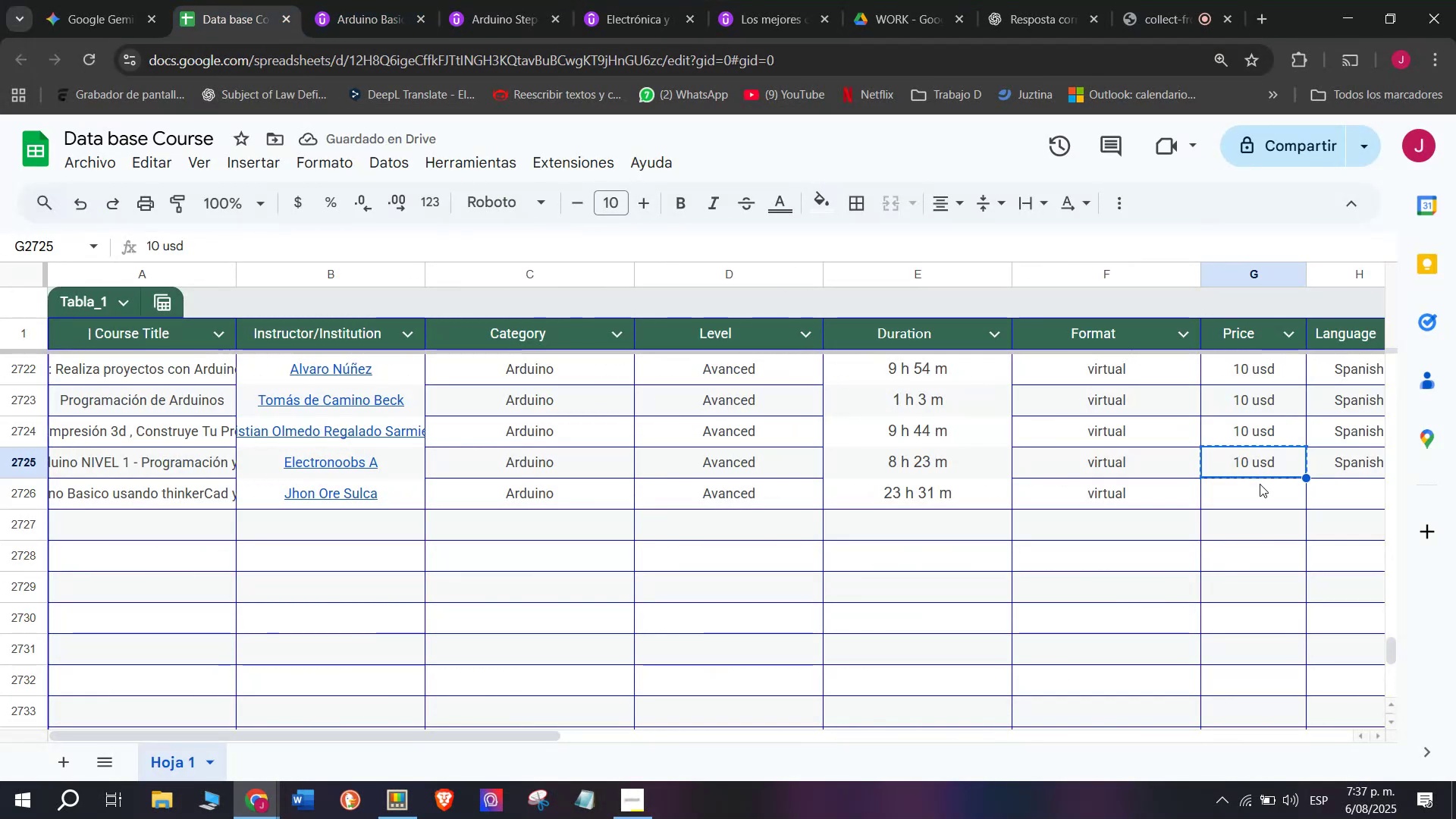 
left_click([1260, 484])
 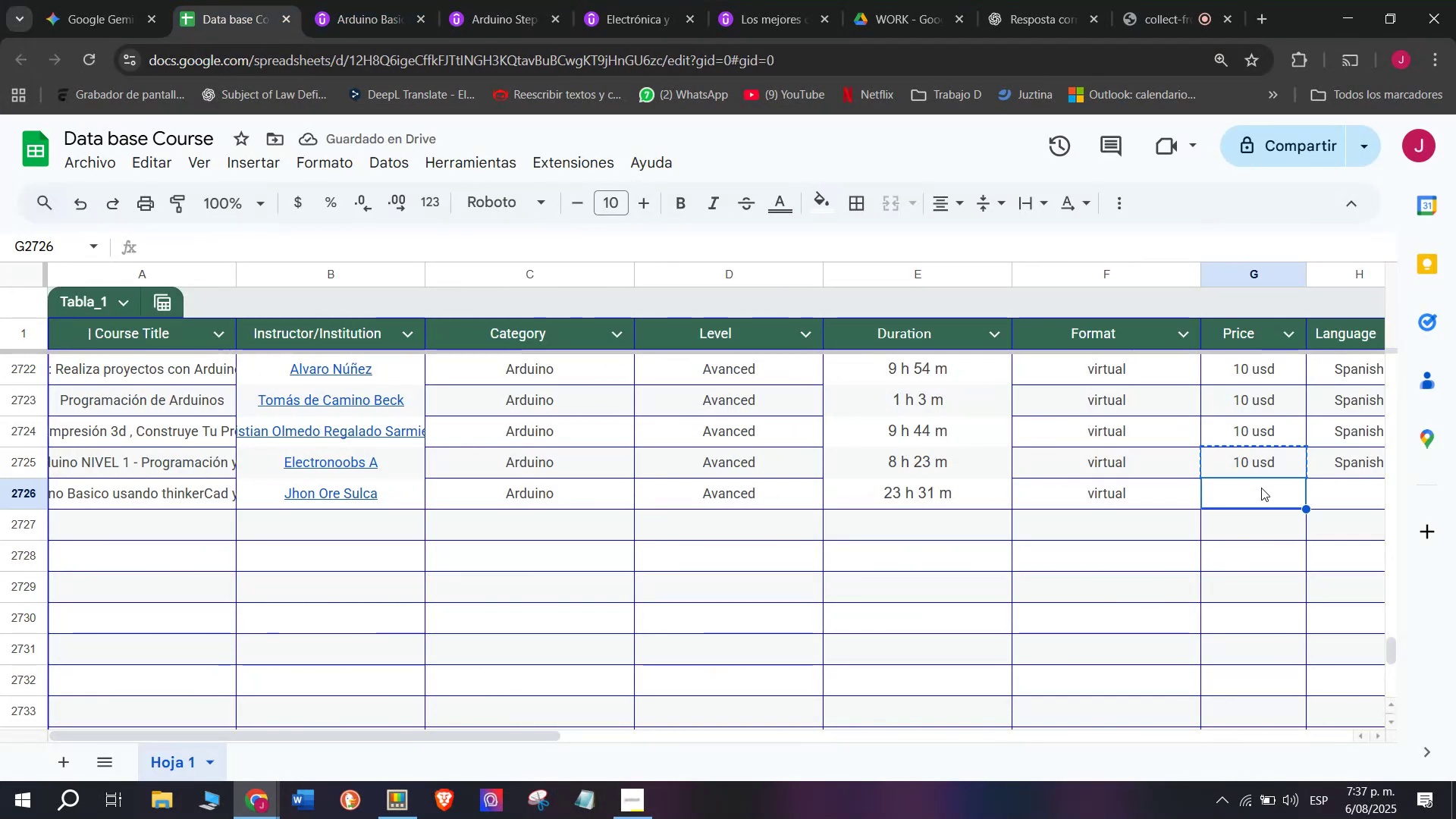 
key(Z)
 